 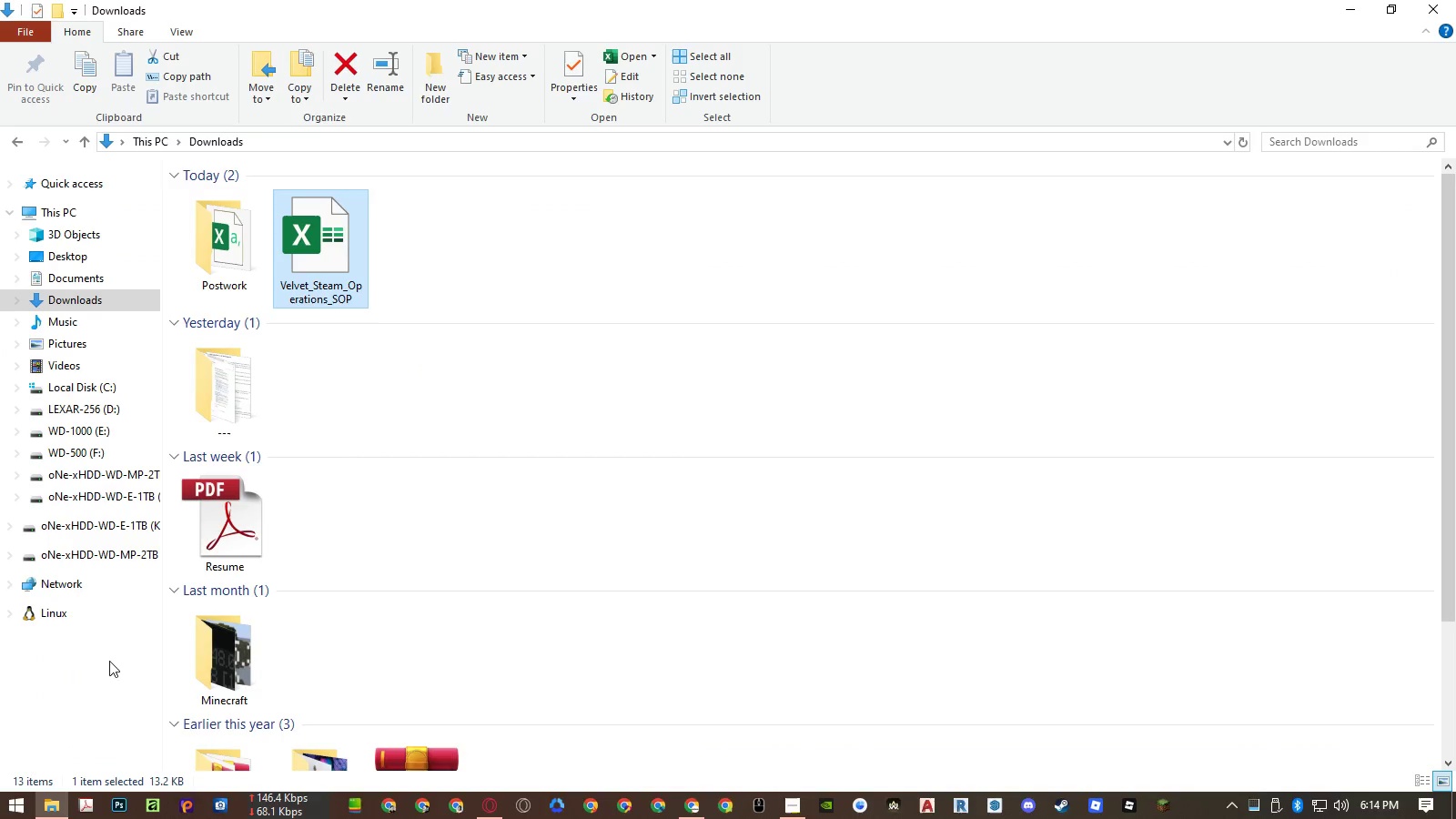 
double_click([231, 248])
 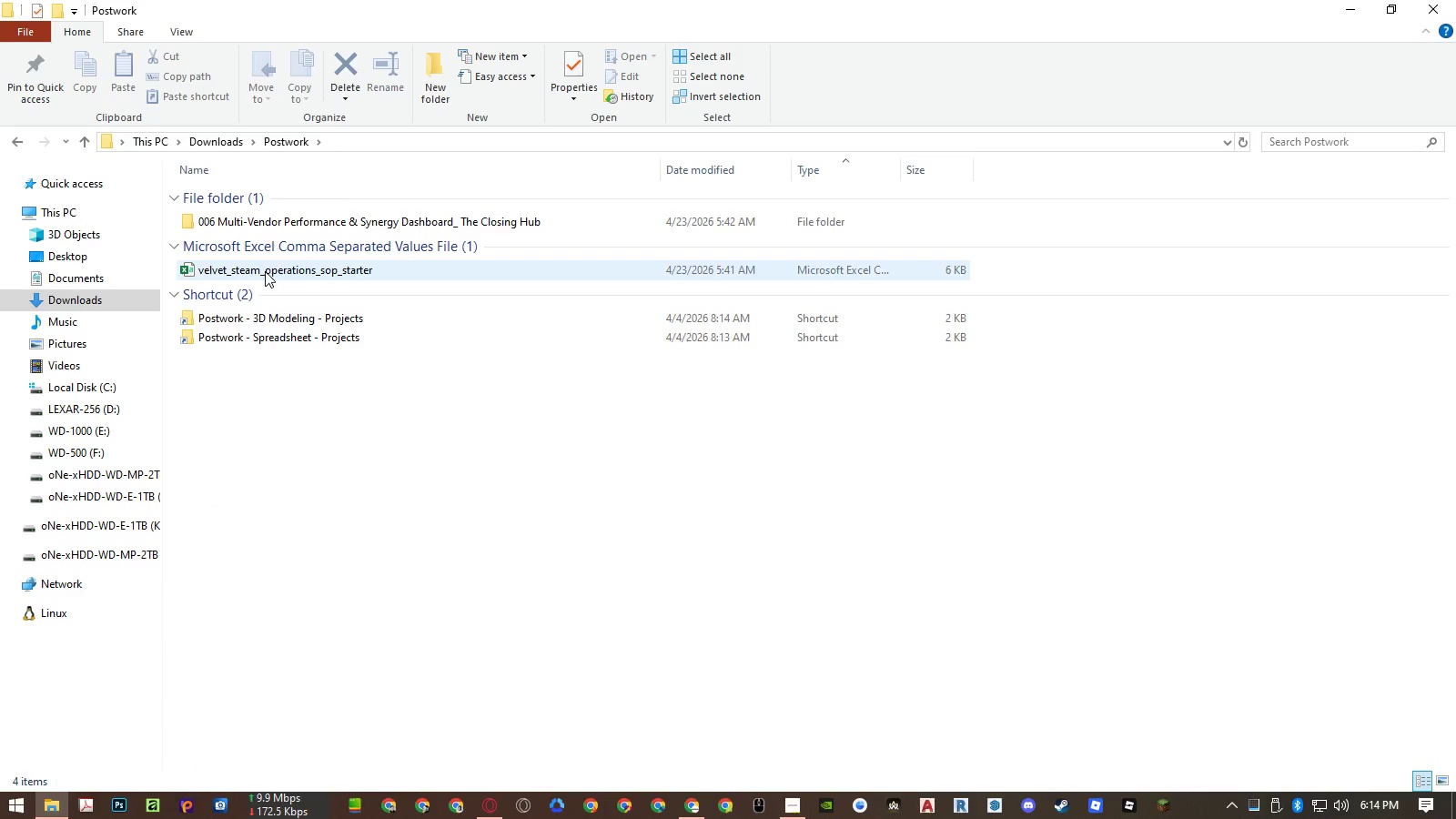 
double_click([265, 271])
 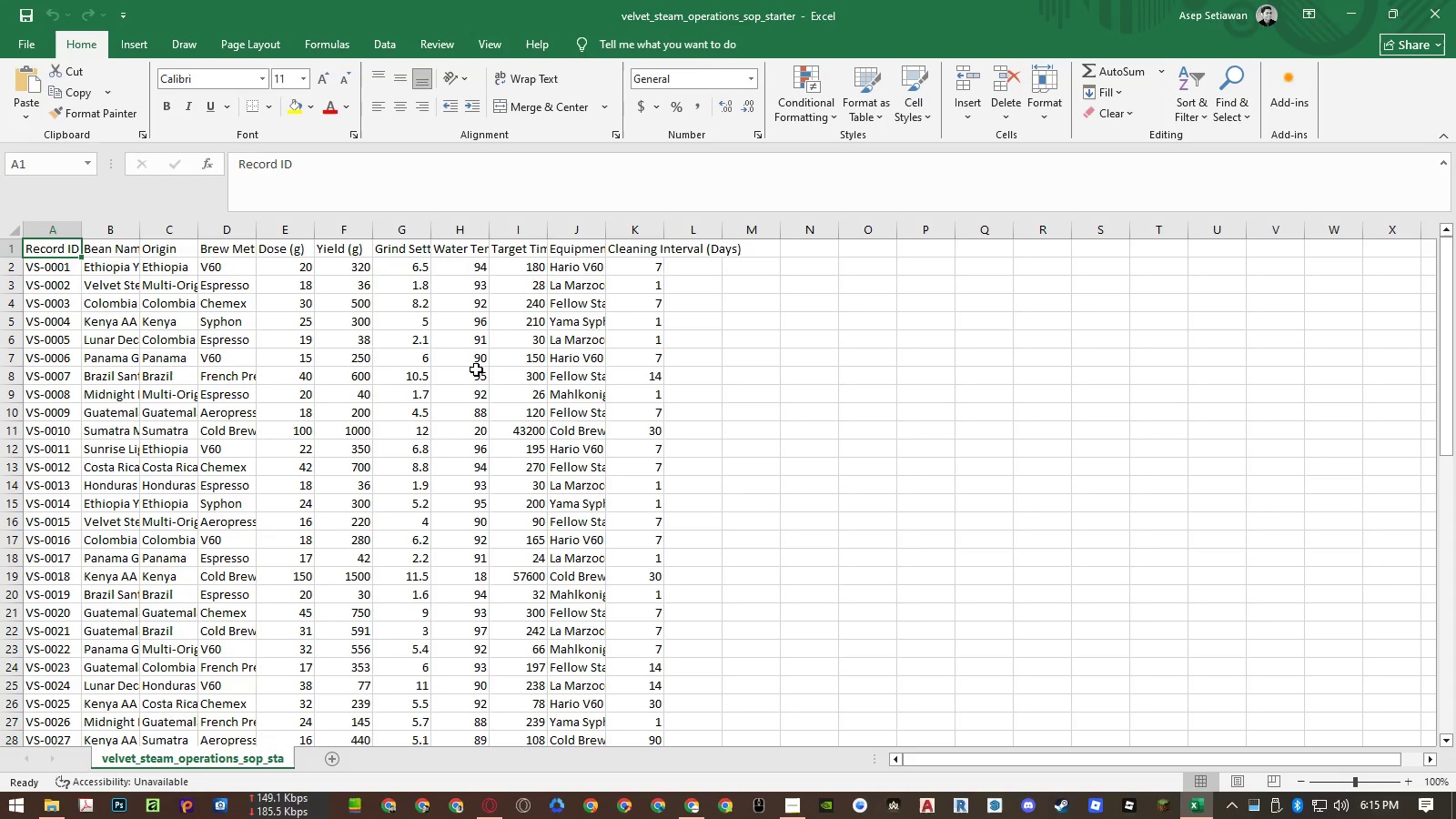 
wait(9.28)
 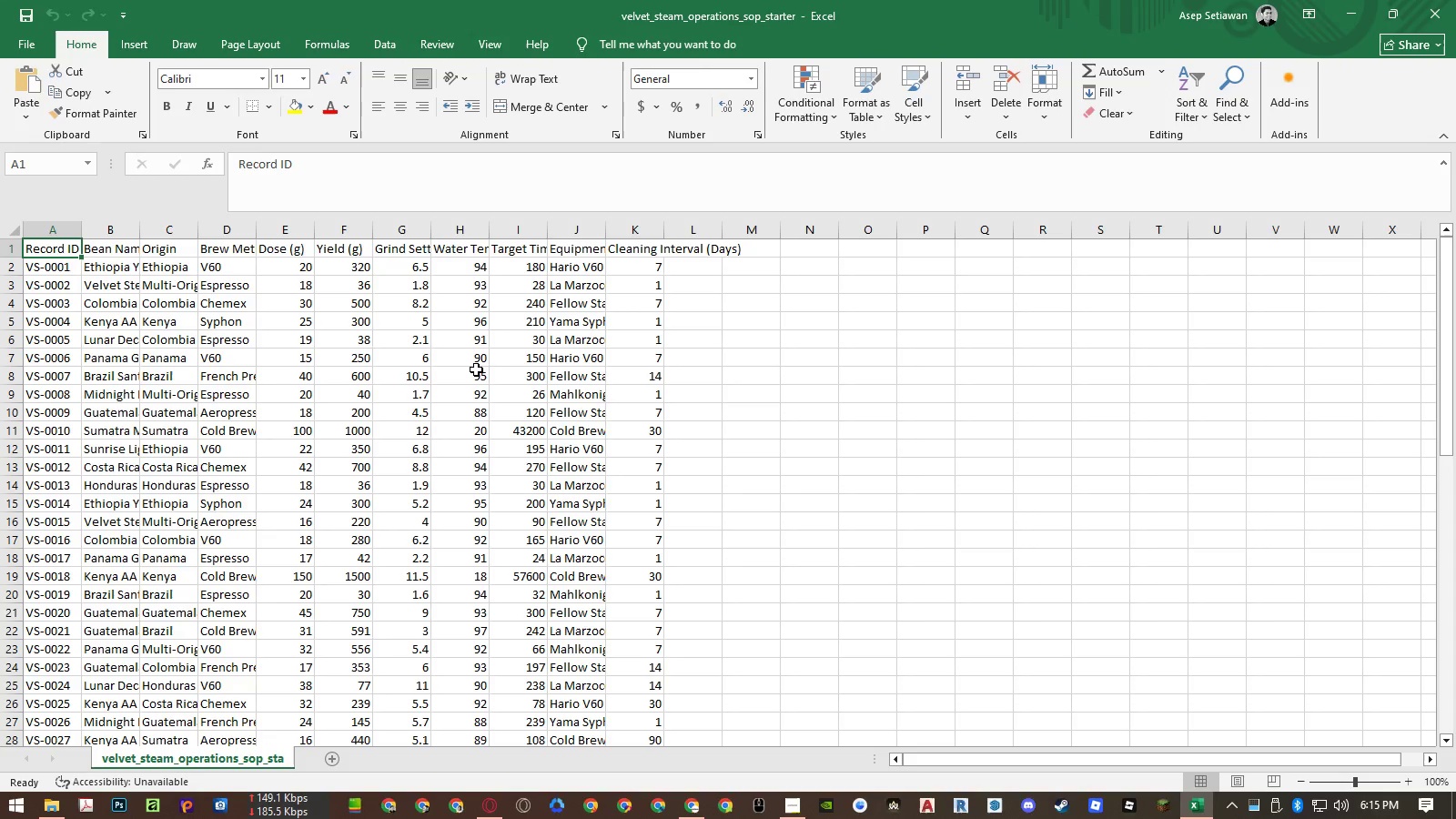 
left_click([430, 335])
 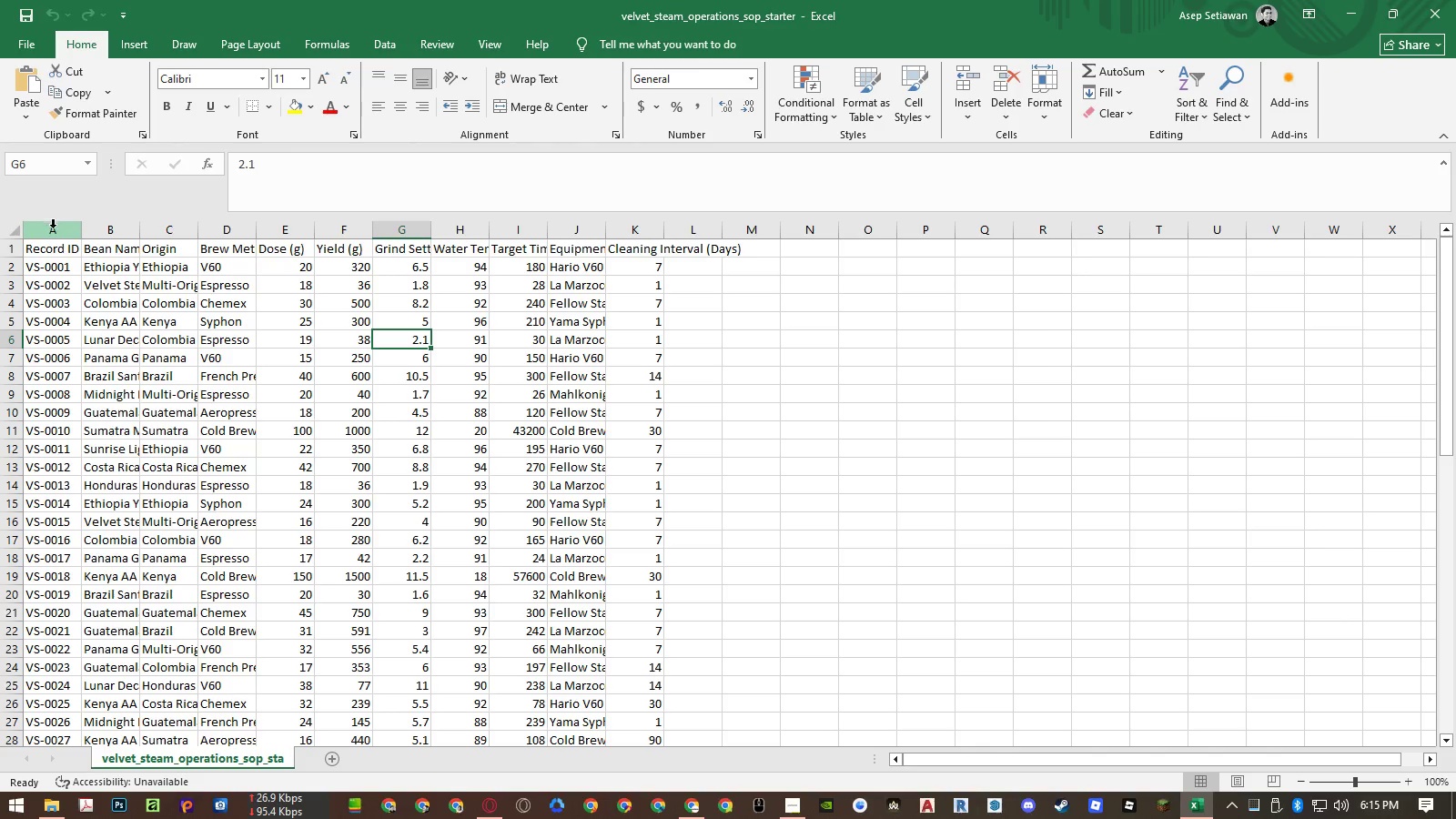 
left_click_drag(start_coordinate=[53, 229], to_coordinate=[704, 232])
 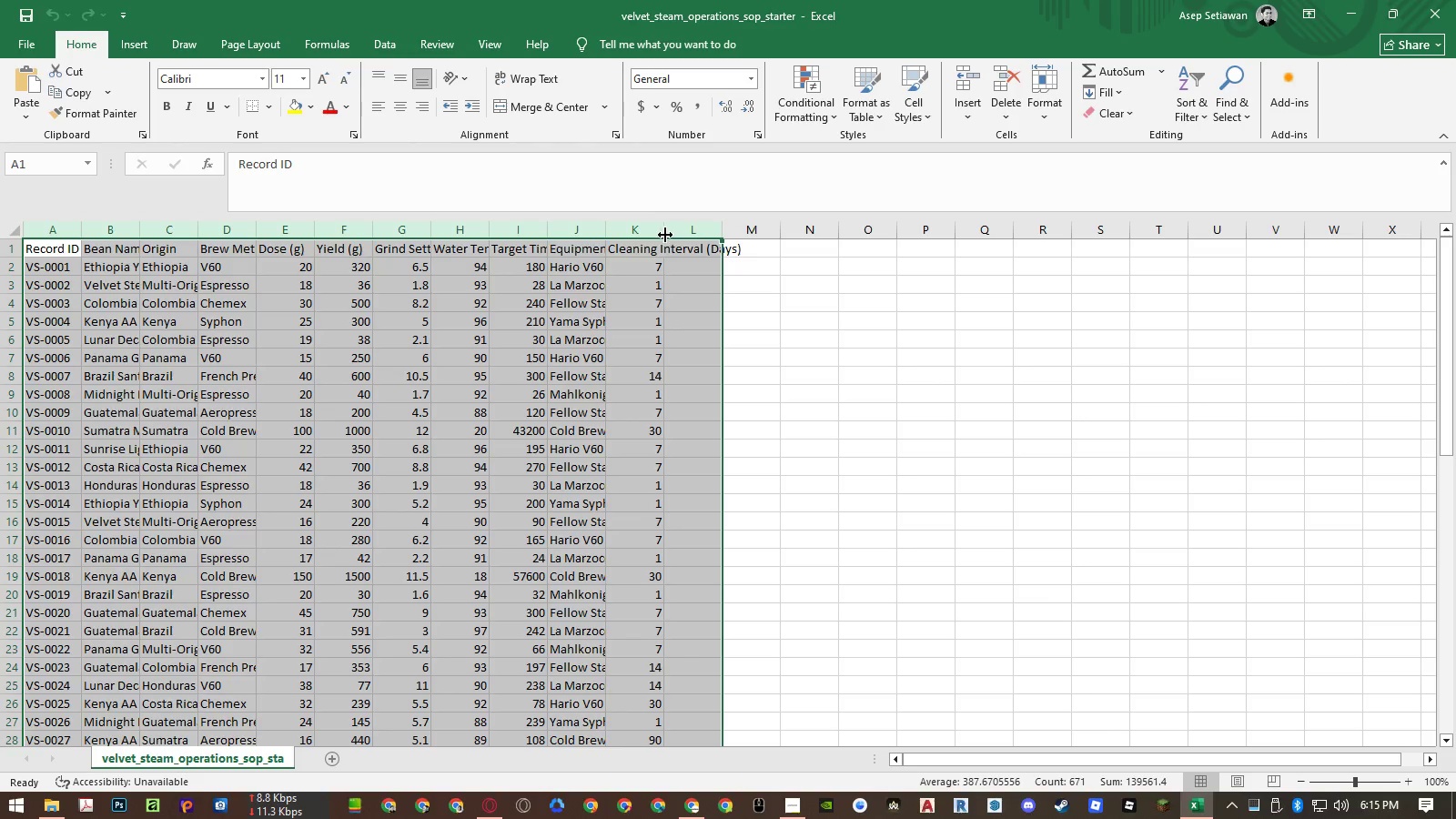 
double_click([665, 235])
 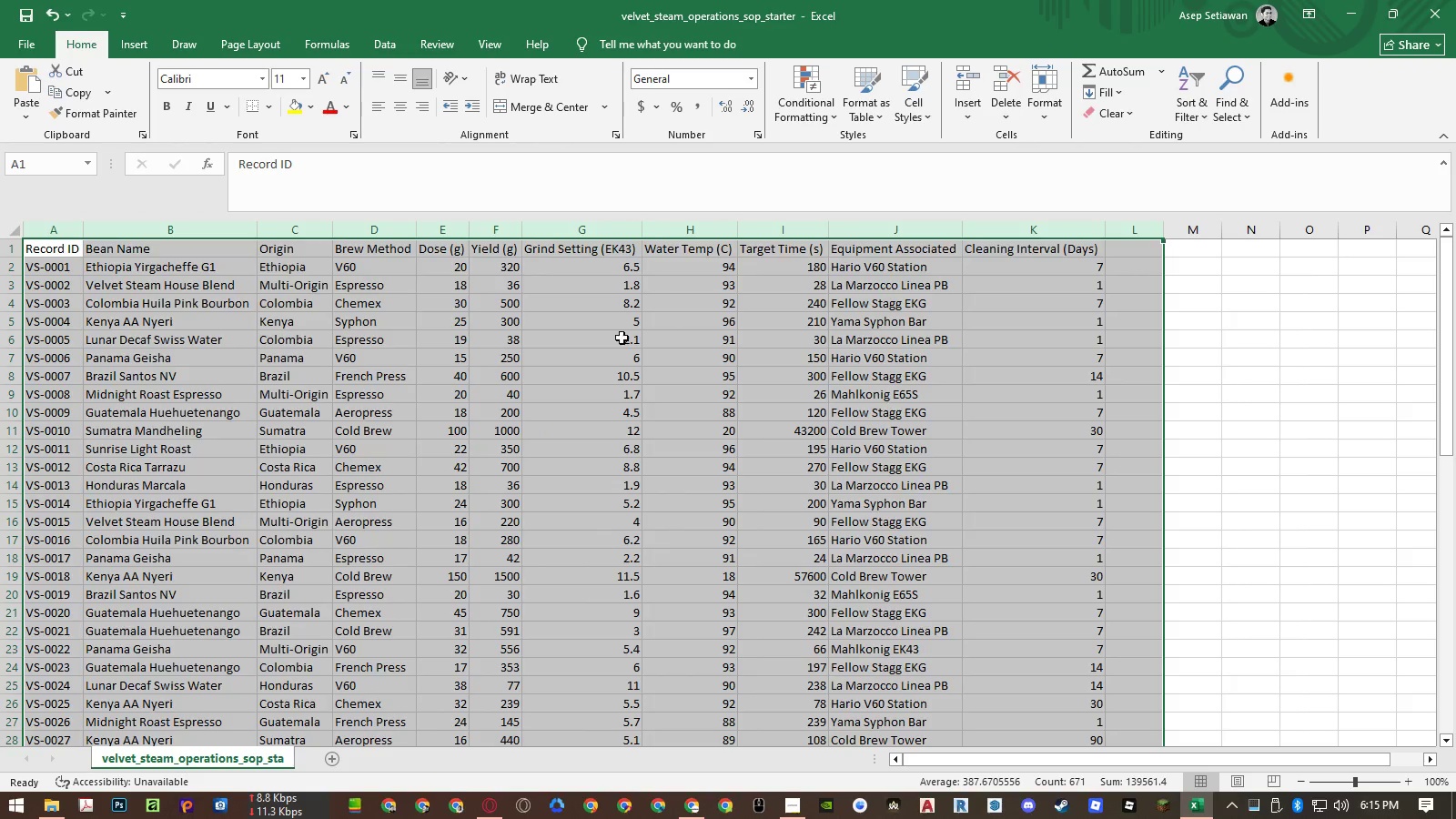 
triple_click([562, 402])
 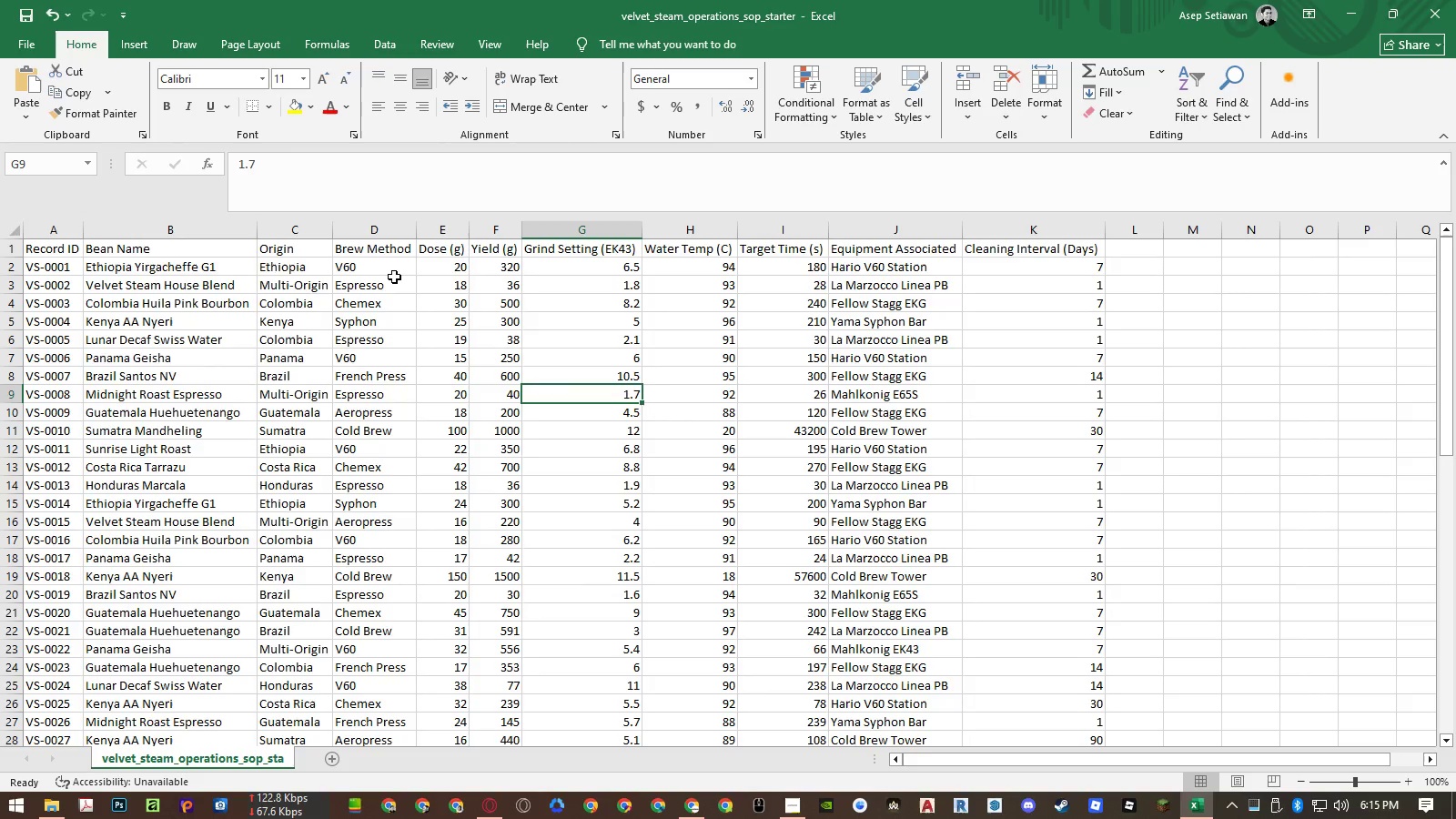 
wait(8.17)
 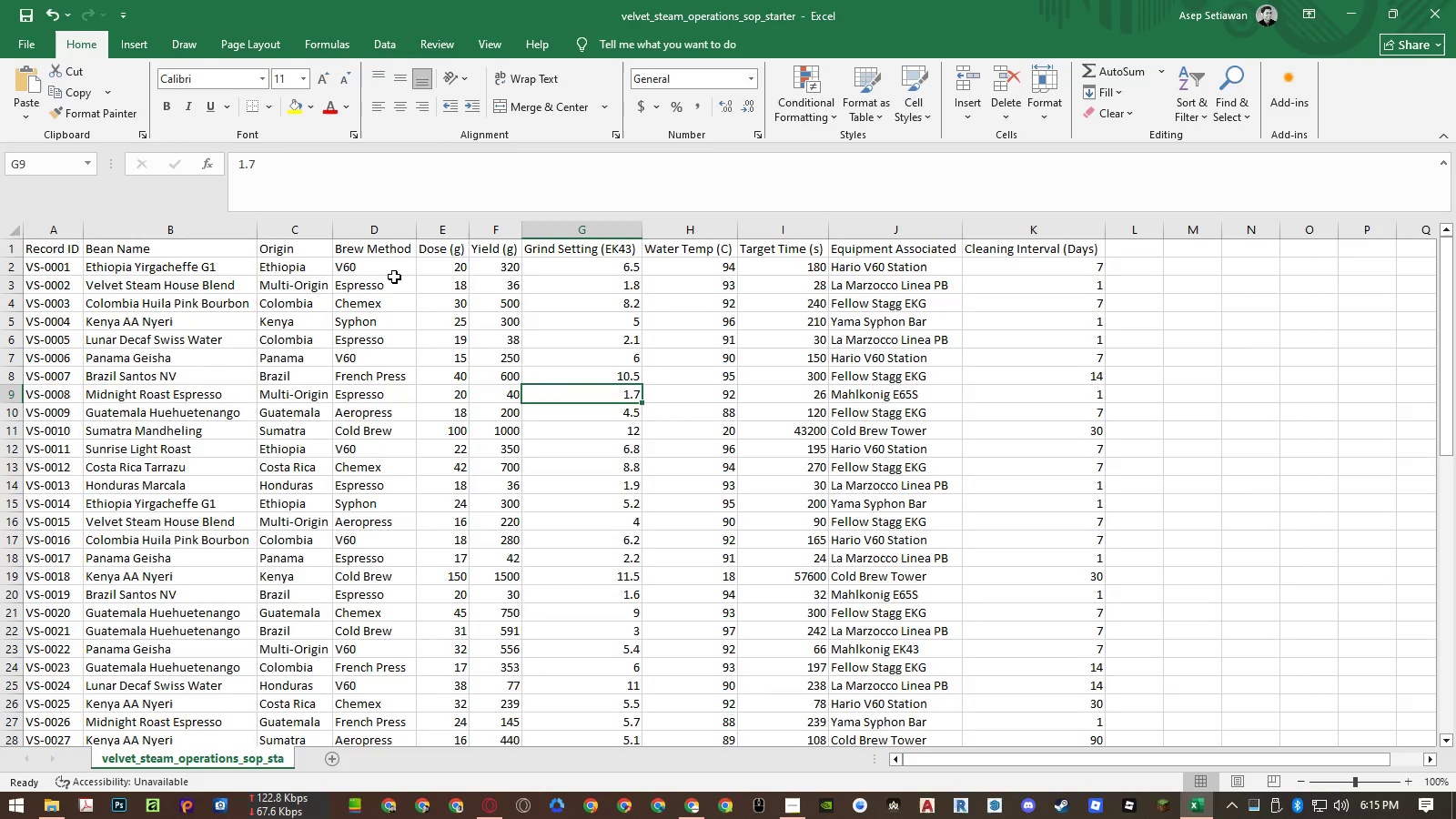 
left_click([693, 813])
 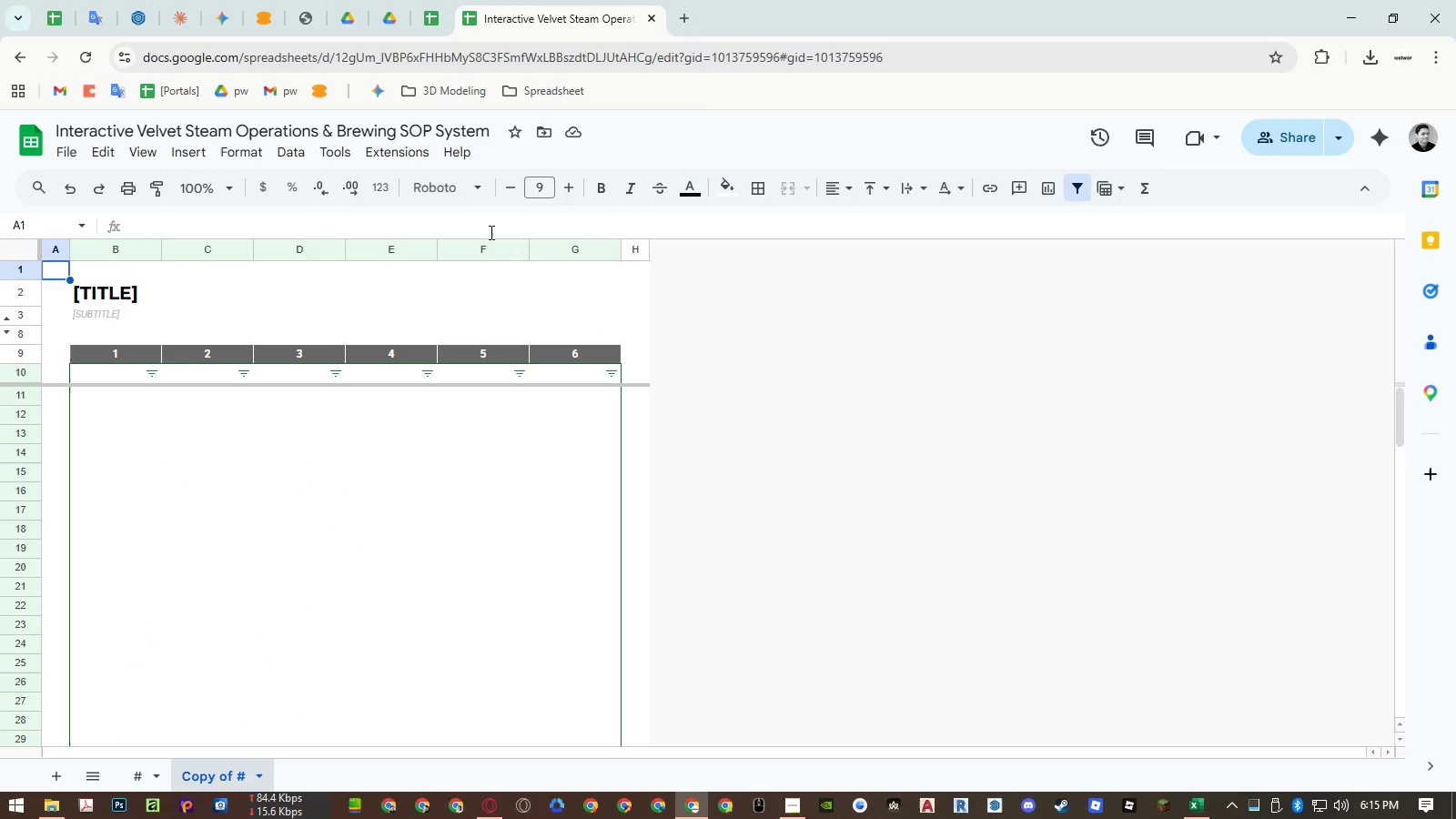 
left_click_drag(start_coordinate=[489, 248], to_coordinate=[121, 252])
 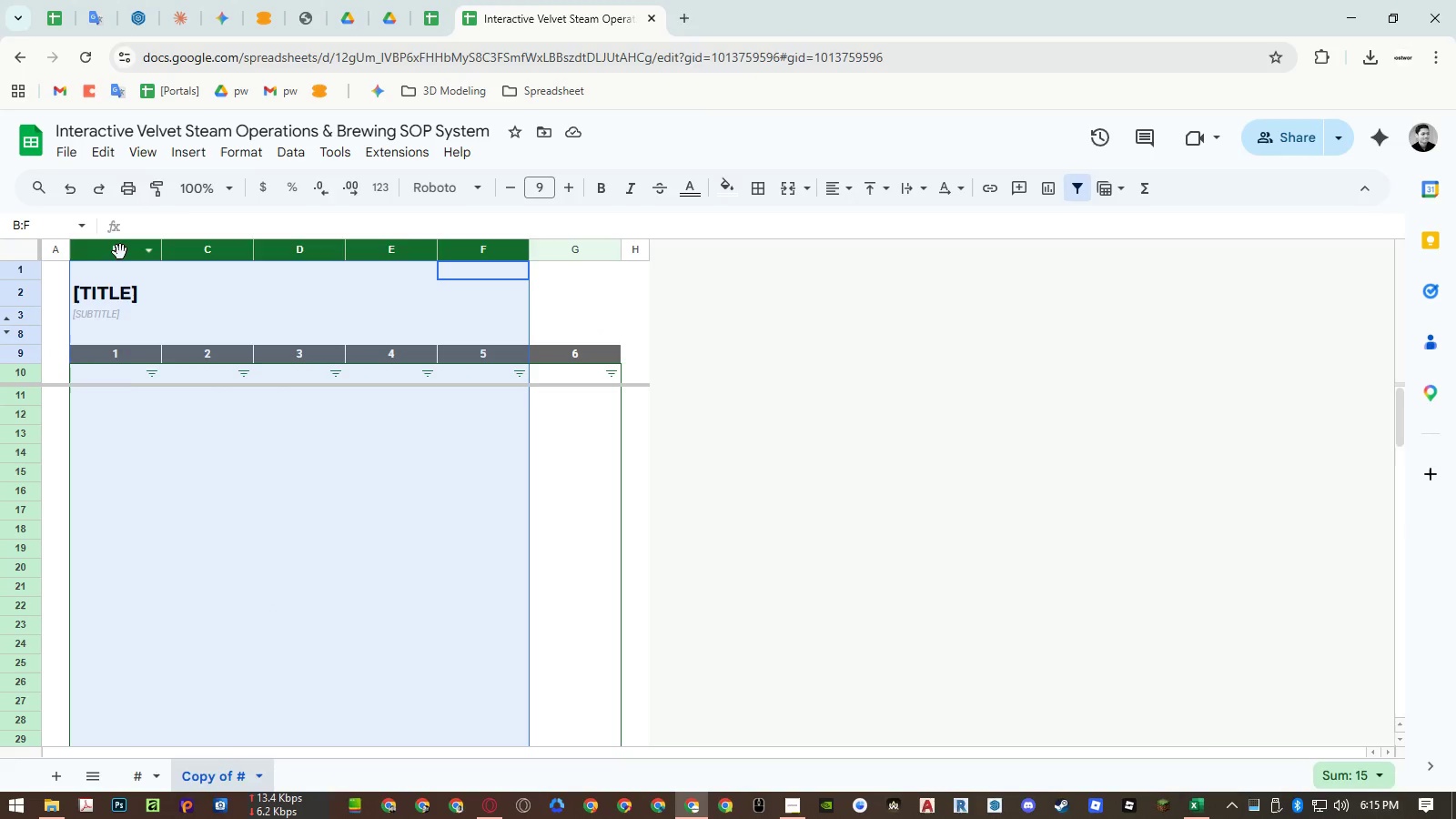 
right_click([120, 252])
 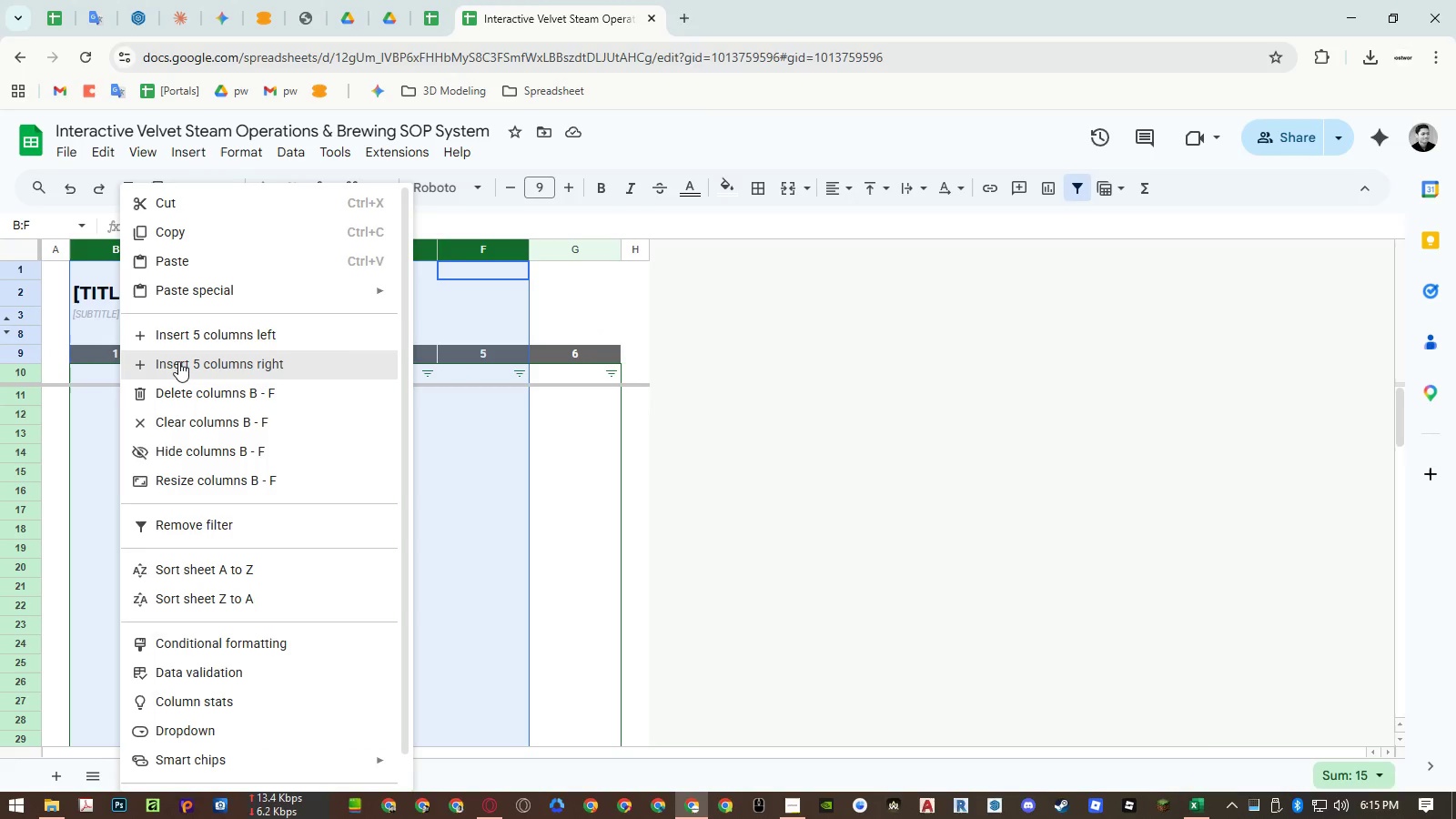 
left_click([178, 361])
 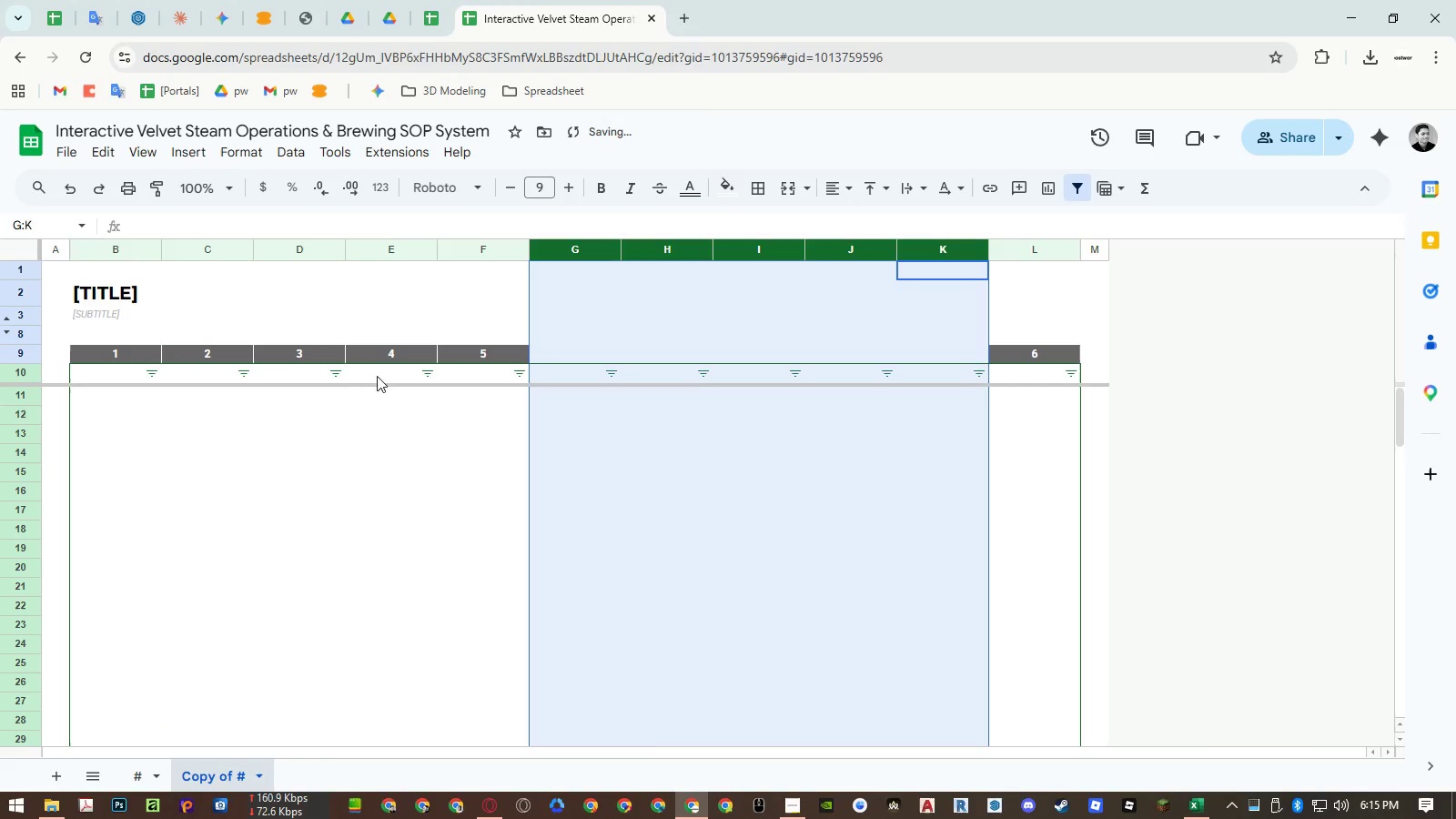 
left_click_drag(start_coordinate=[363, 353], to_coordinate=[482, 353])
 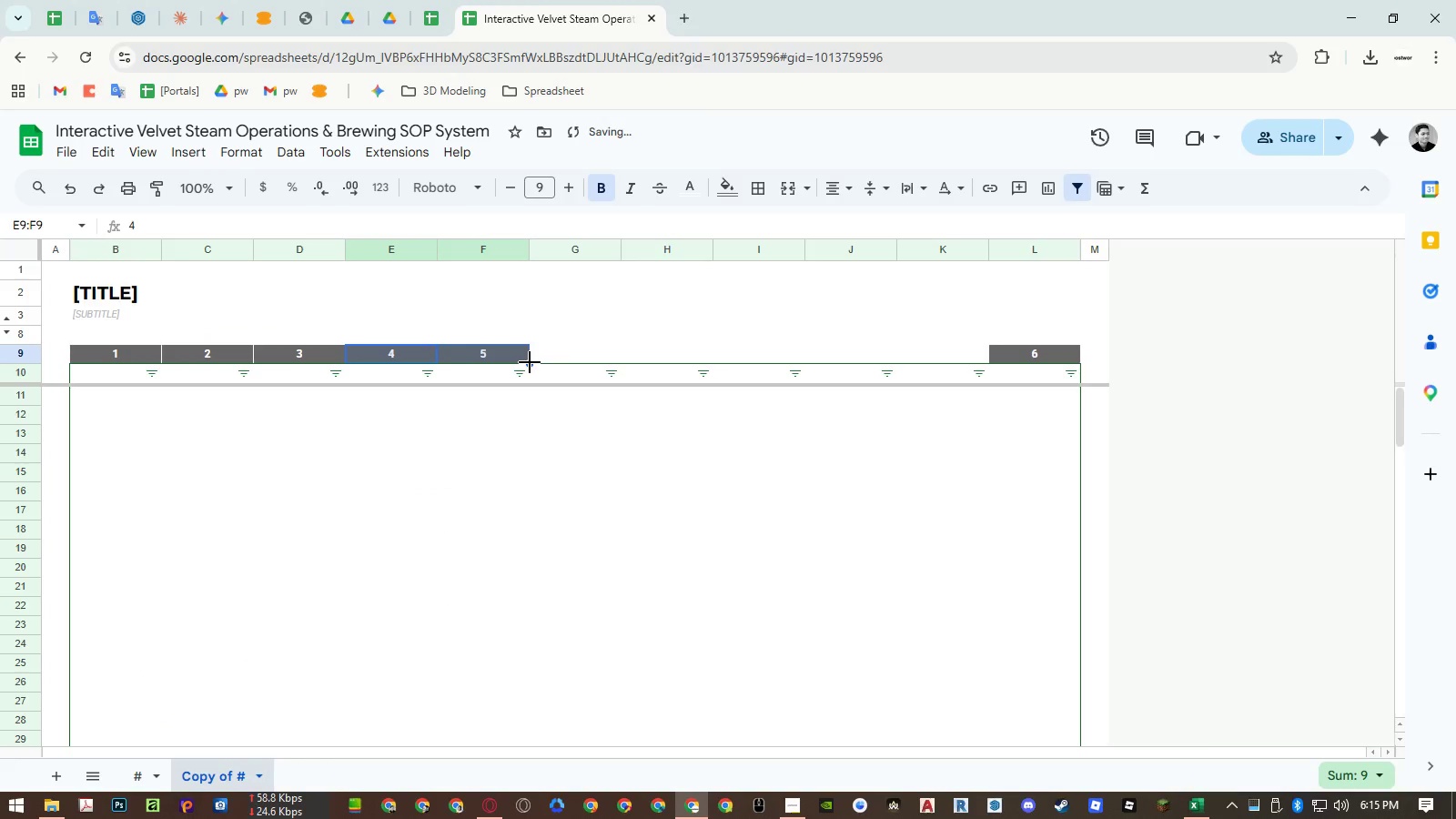 
left_click_drag(start_coordinate=[530, 362], to_coordinate=[1017, 359])
 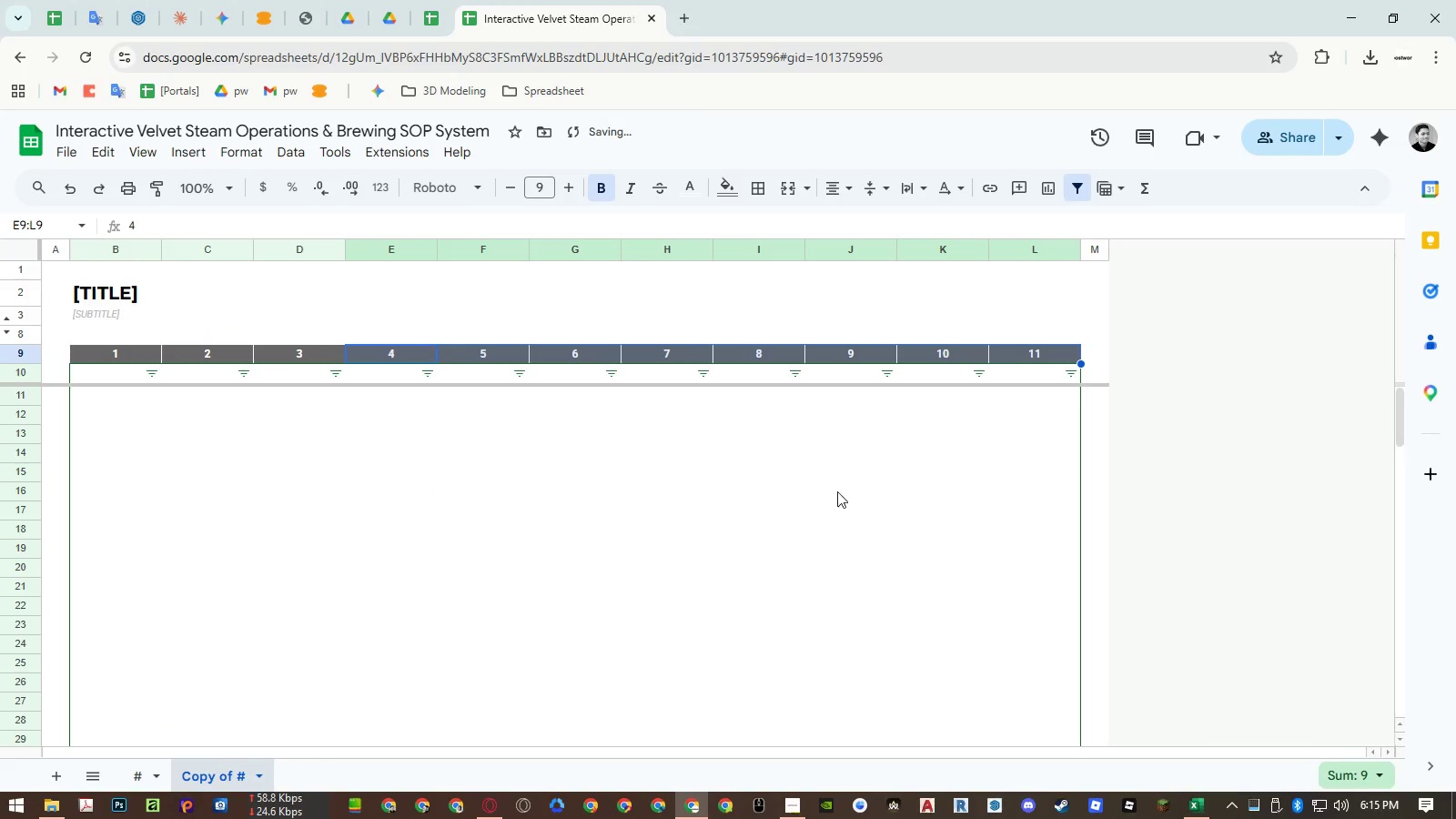 
left_click([817, 508])
 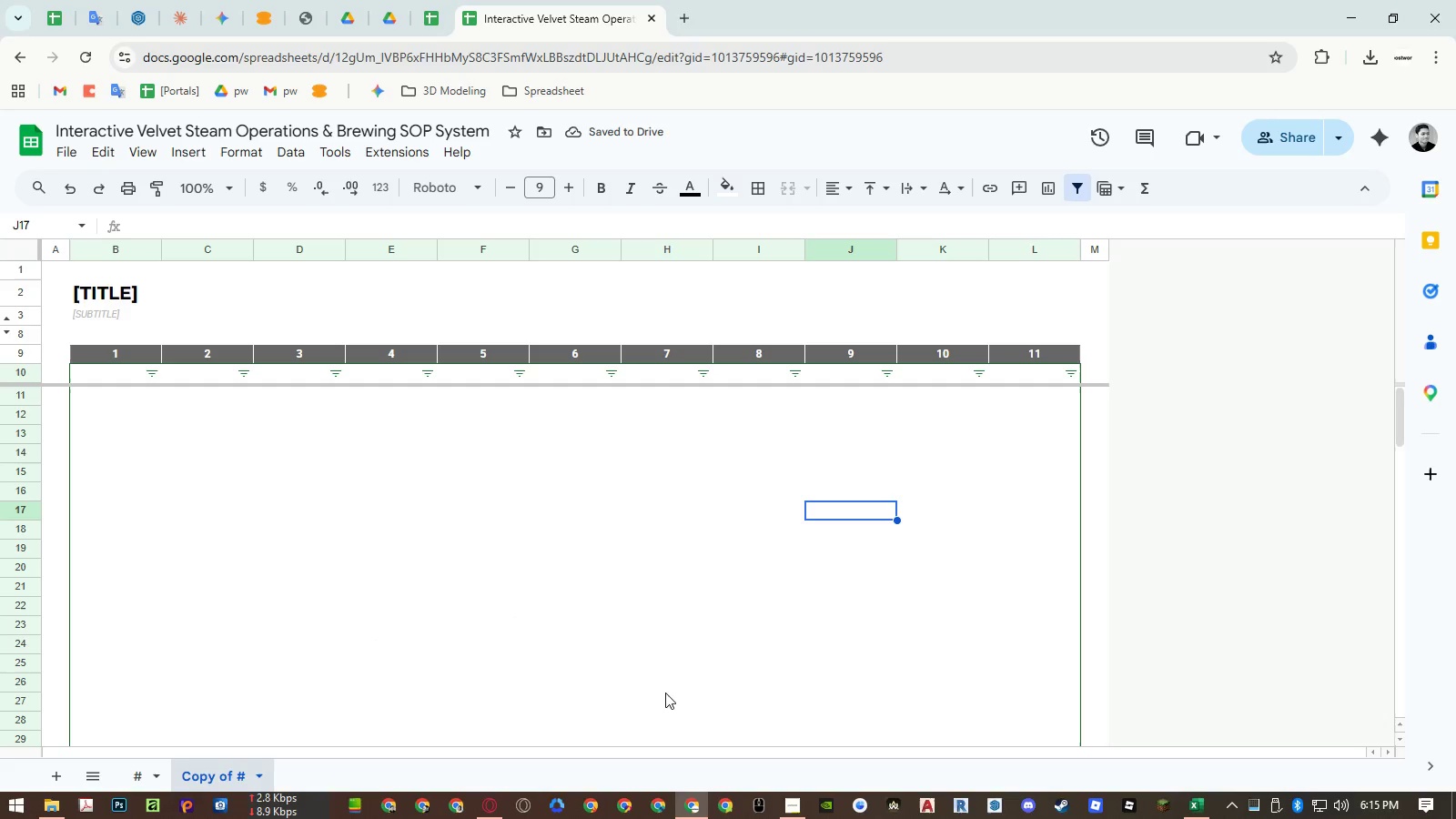 
wait(5.88)
 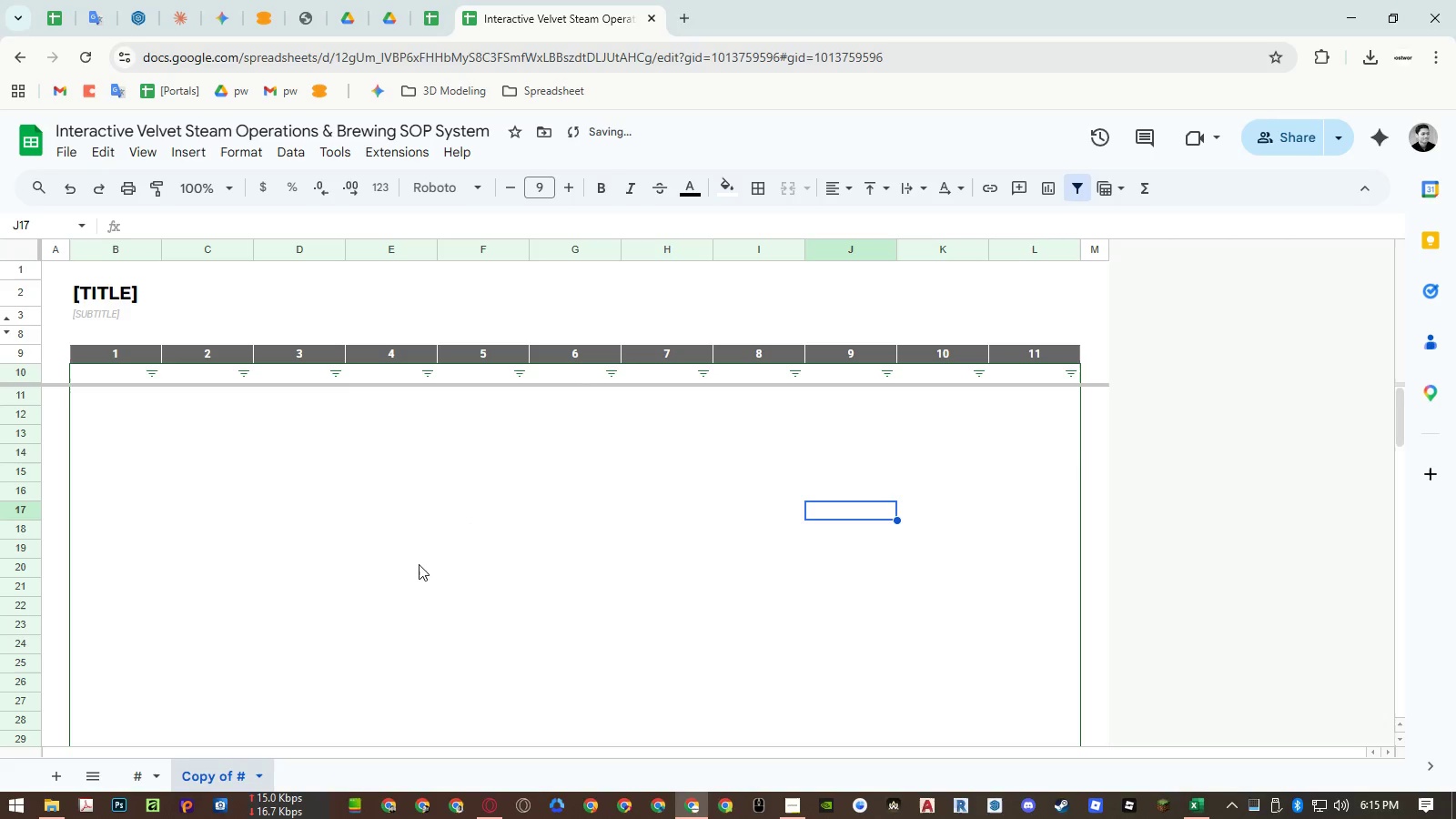 
left_click([436, 19])
 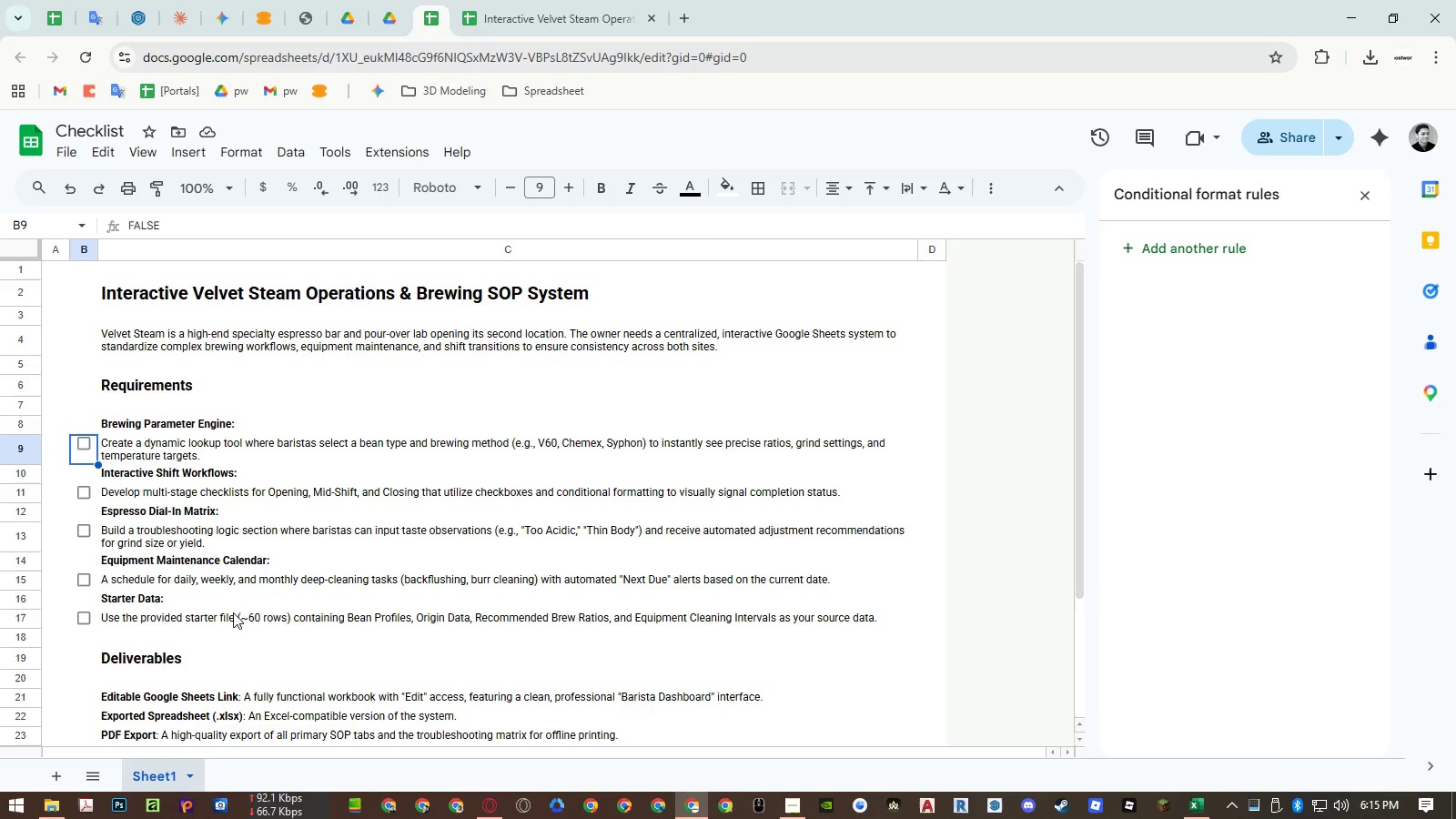 
left_click([186, 622])
 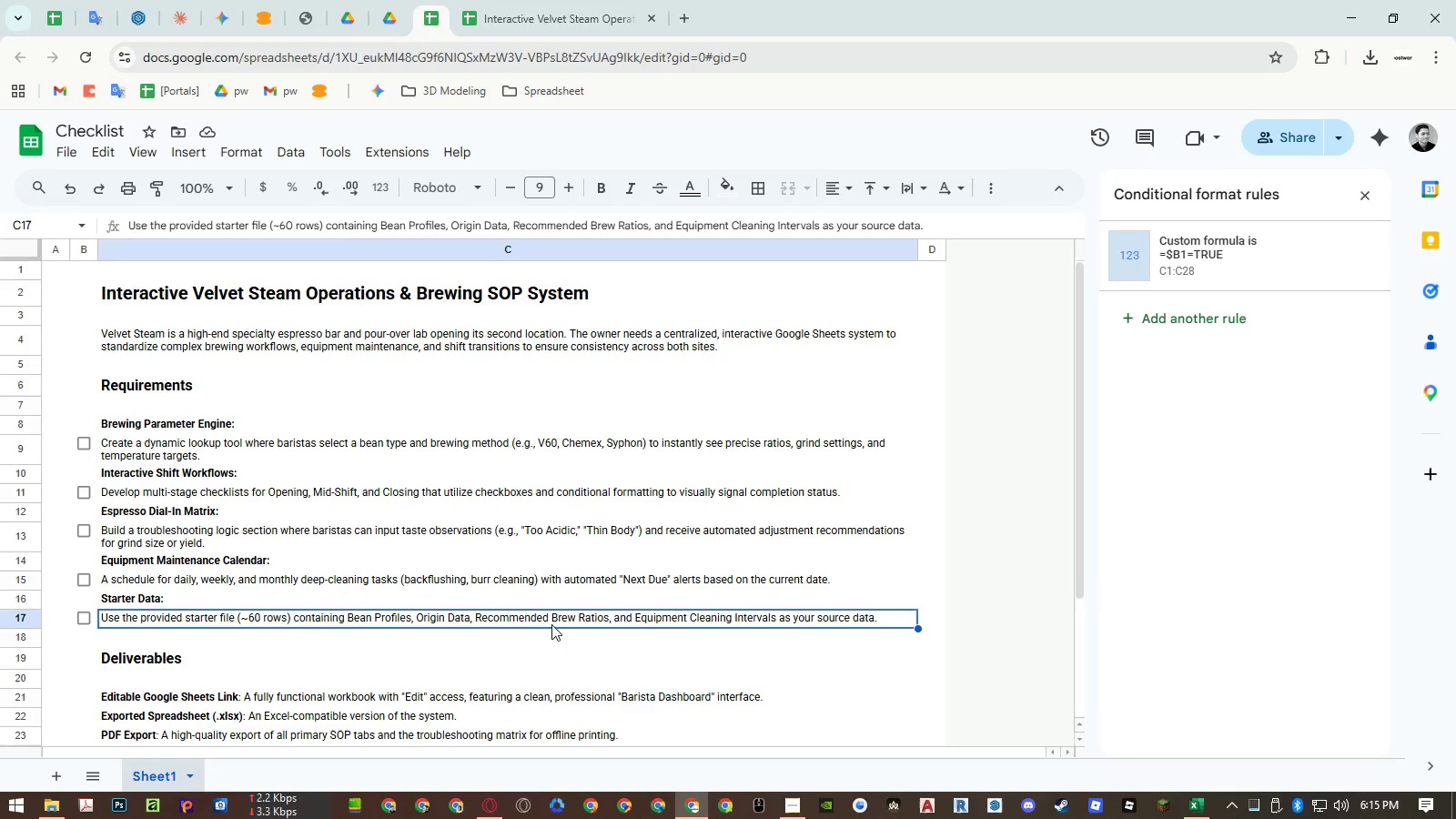 
hold_key(key=AltLeft, duration=4.74)
 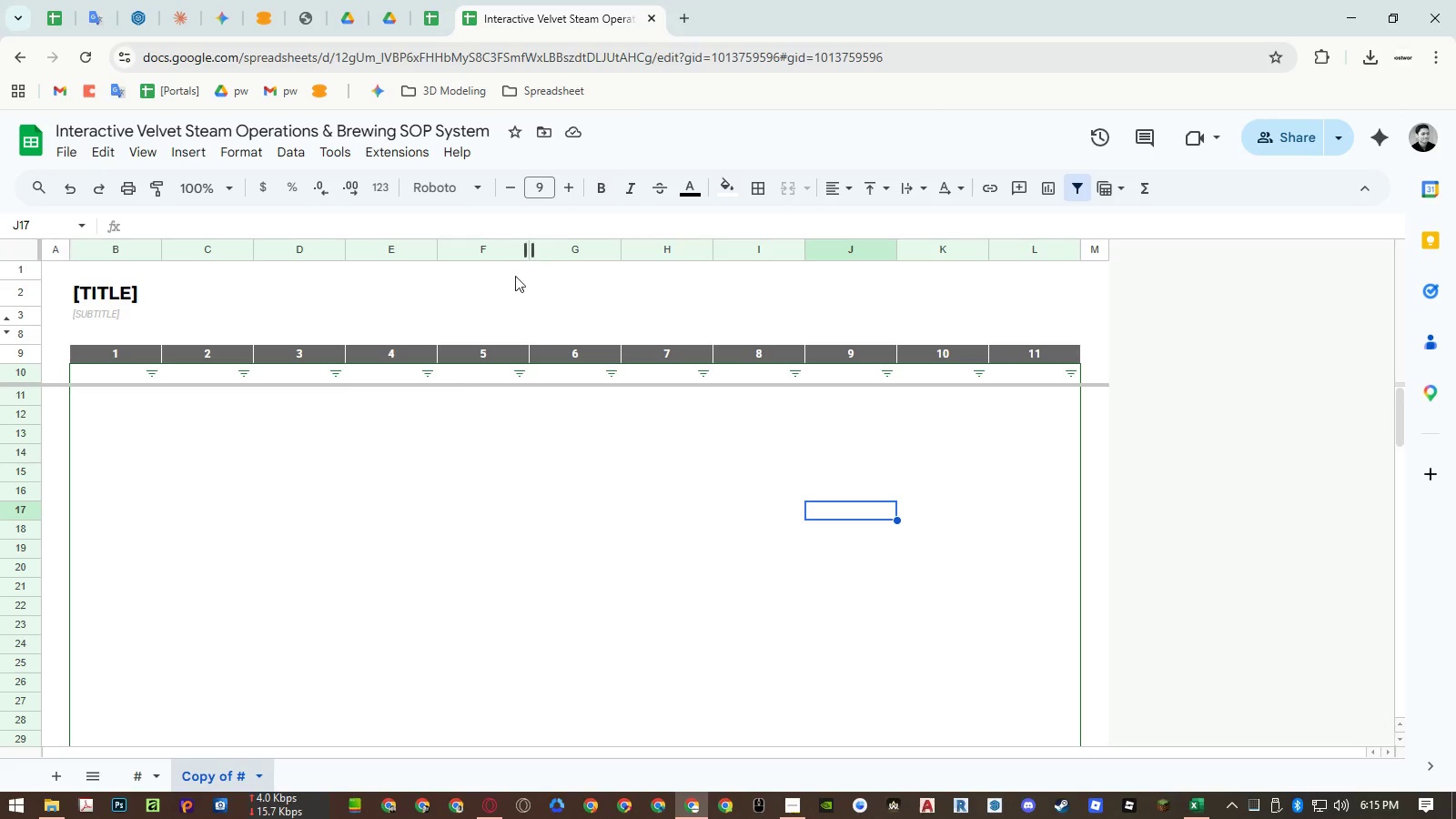 
hold_key(key=Tab, duration=4.72)
 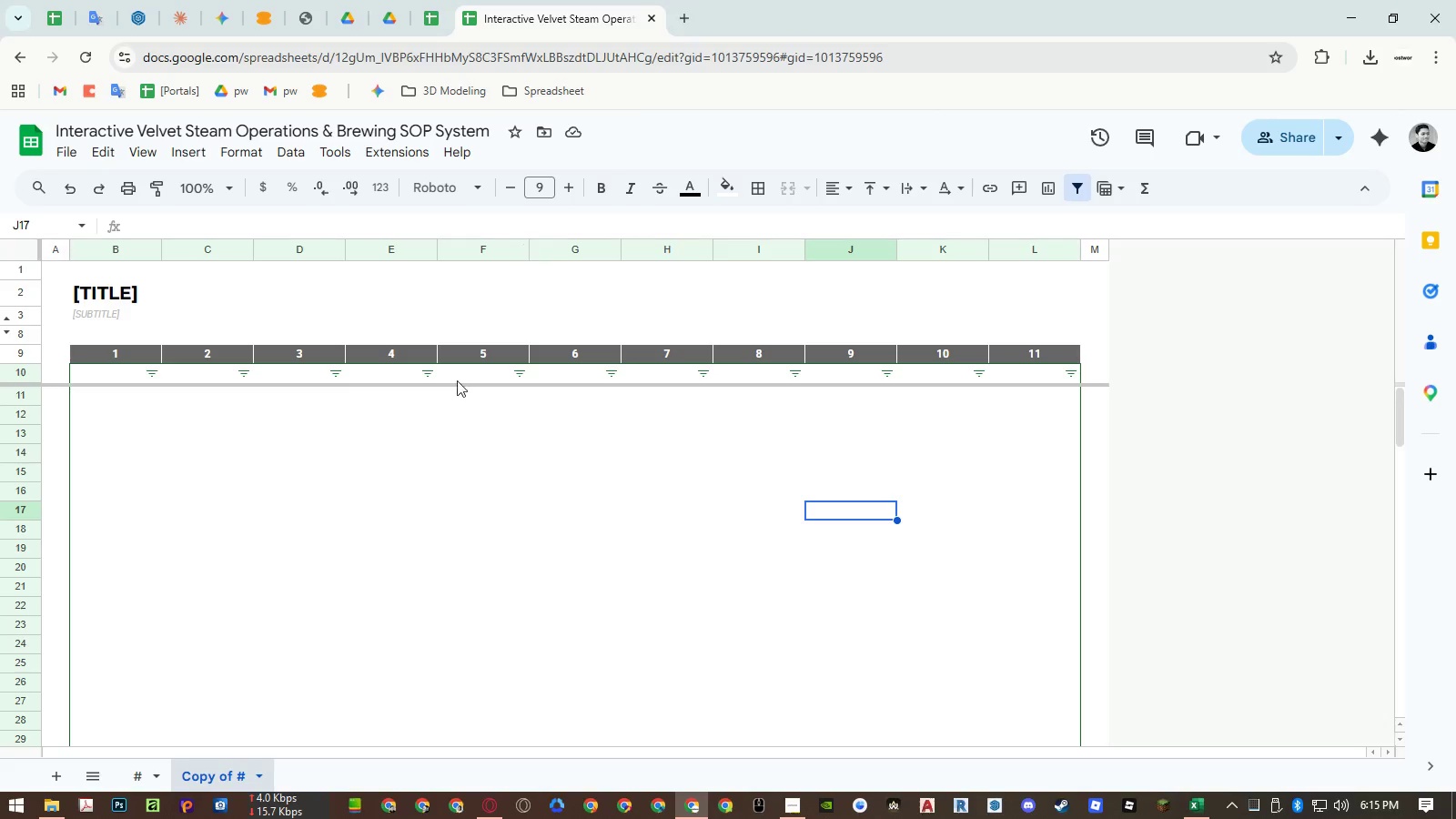 
double_click([223, 773])
 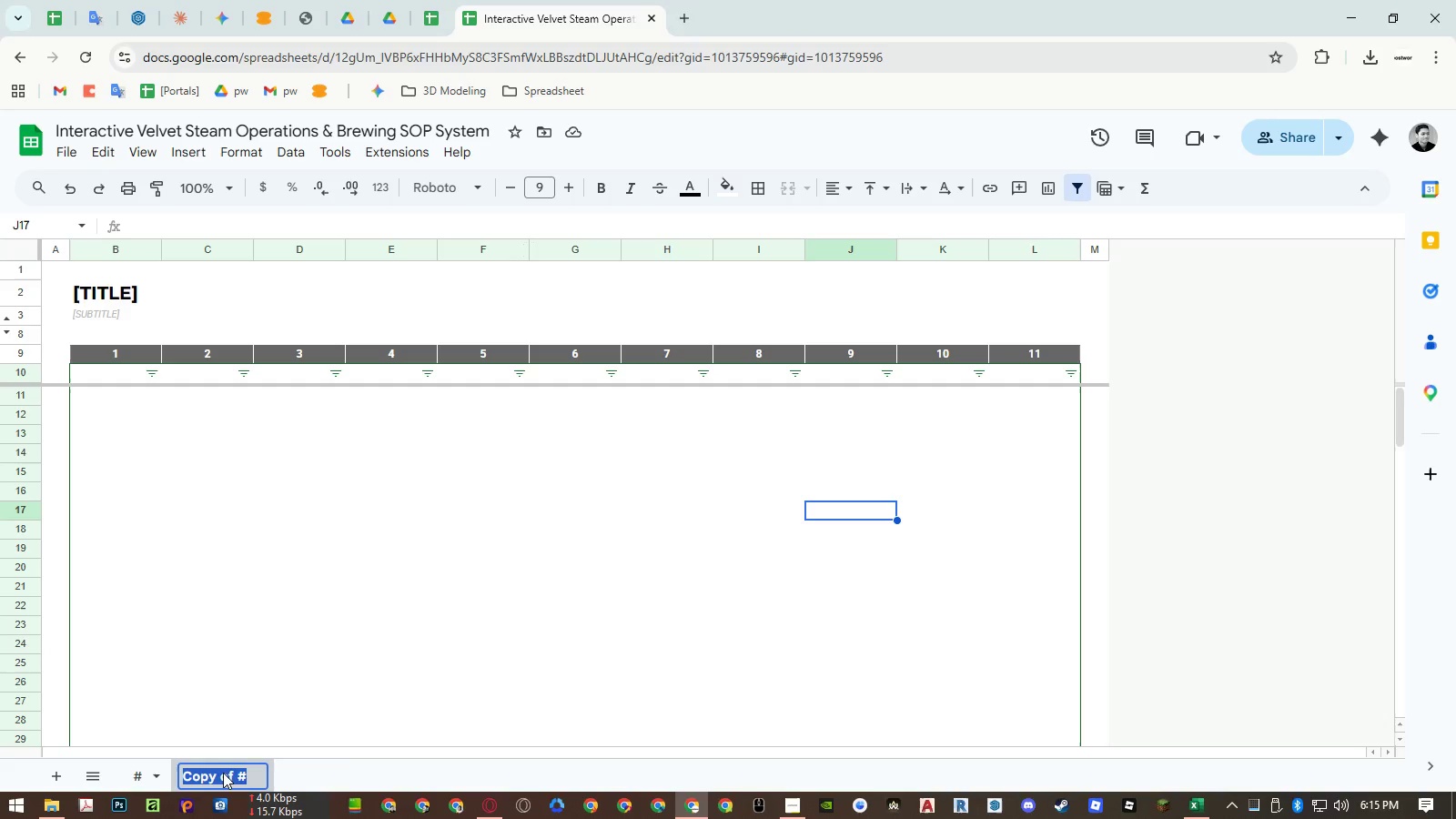 
type(Database)
 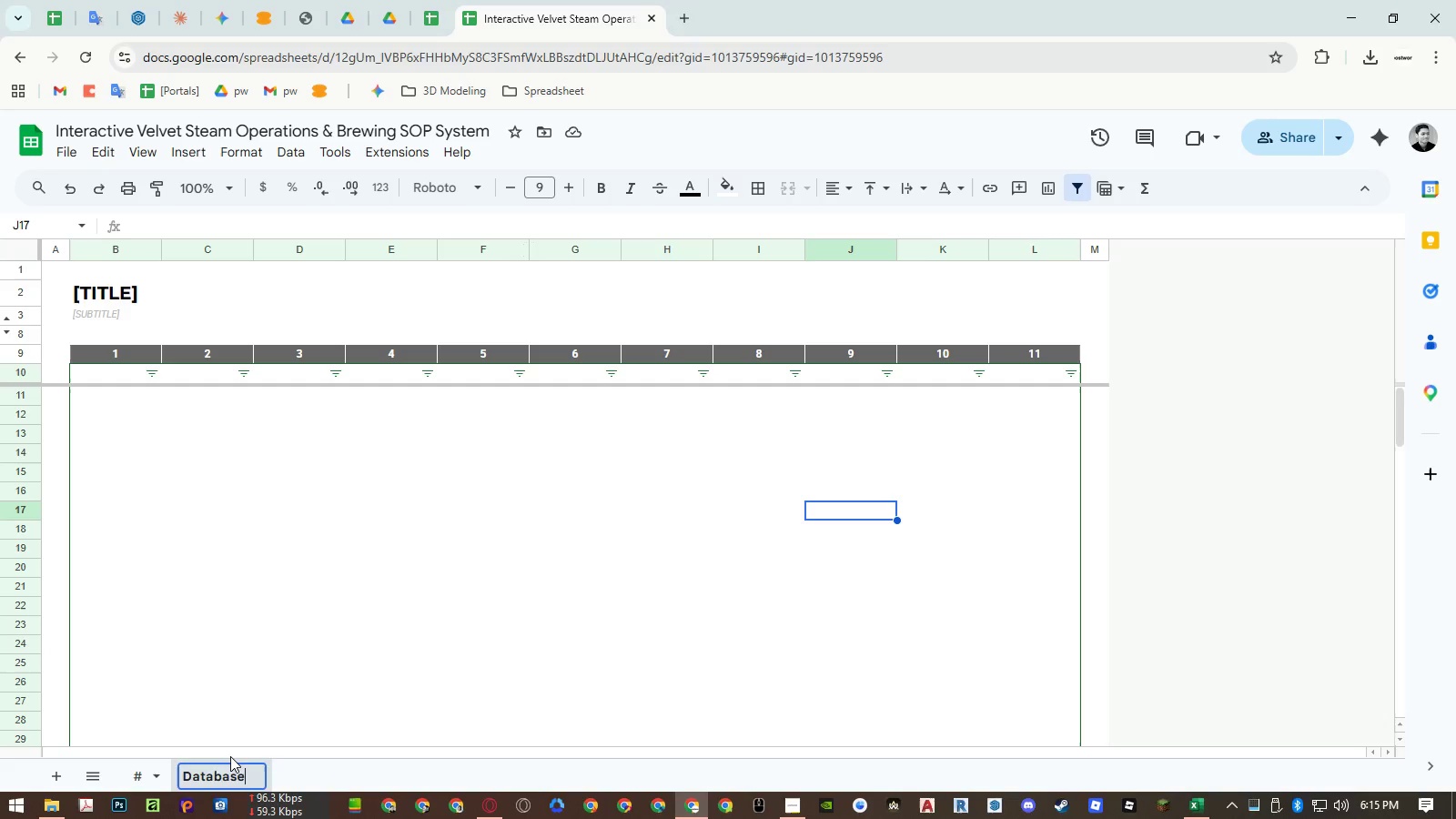 
key(Enter)
 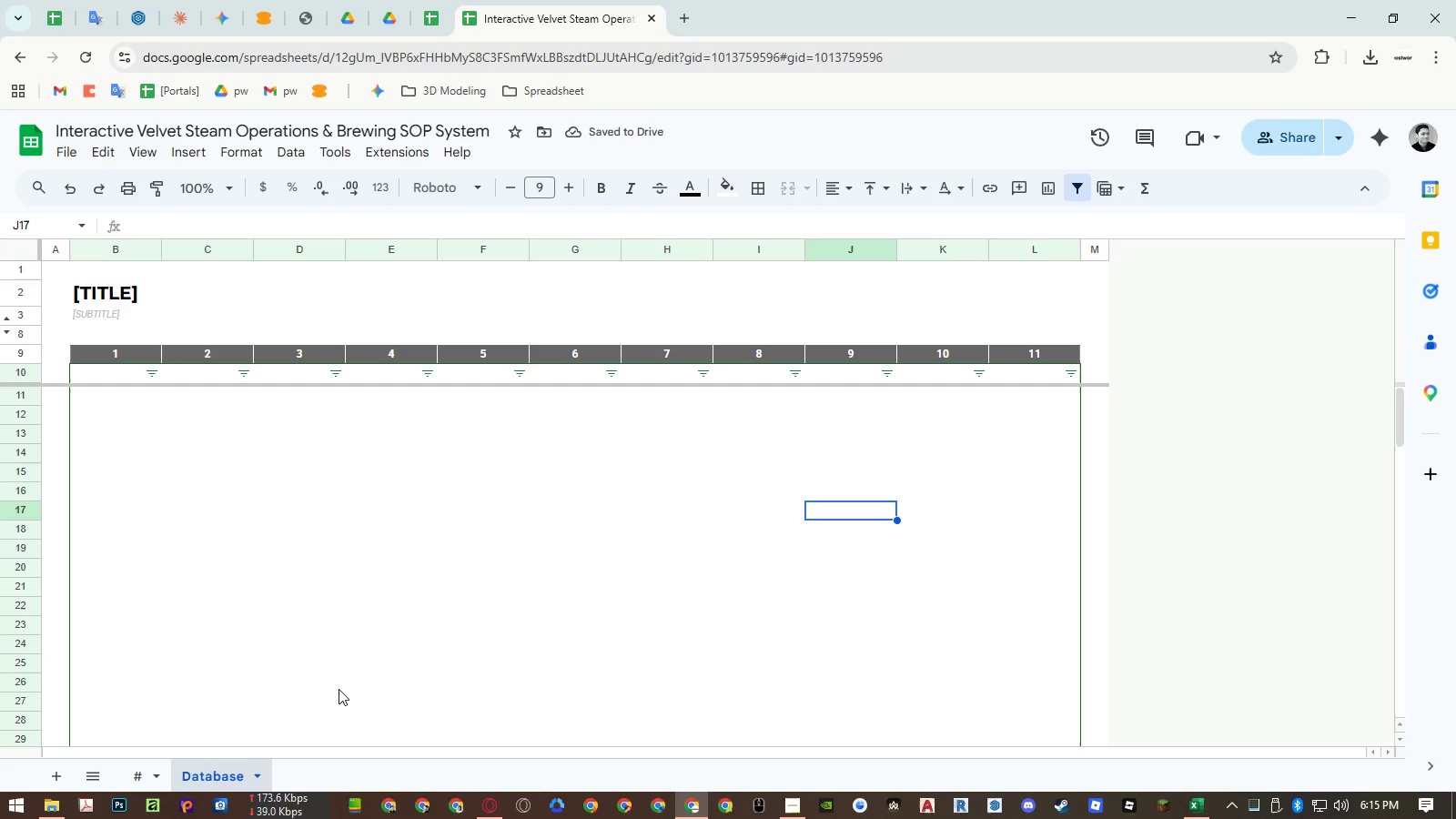 
wait(10.02)
 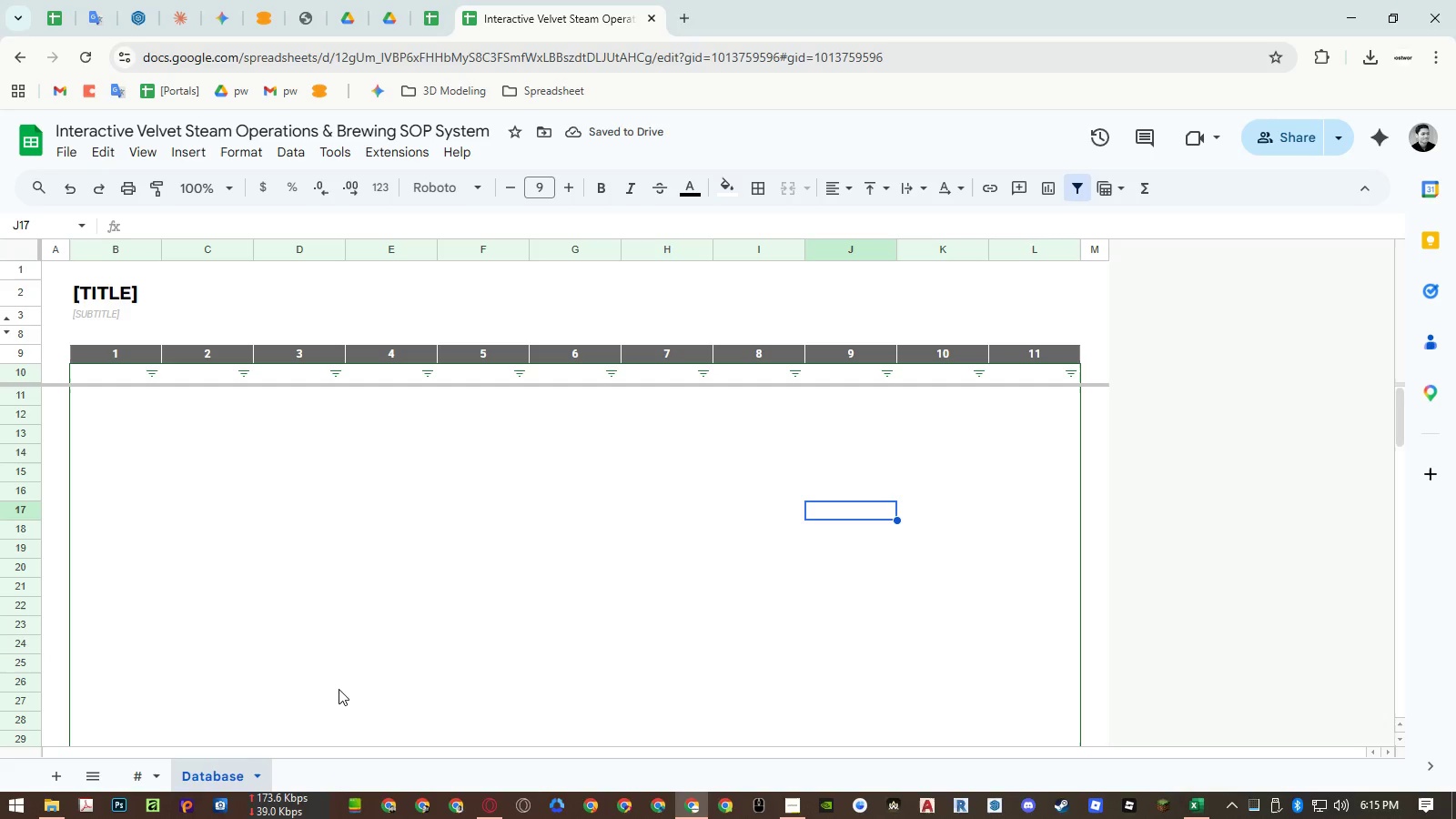 
double_click([204, 779])
 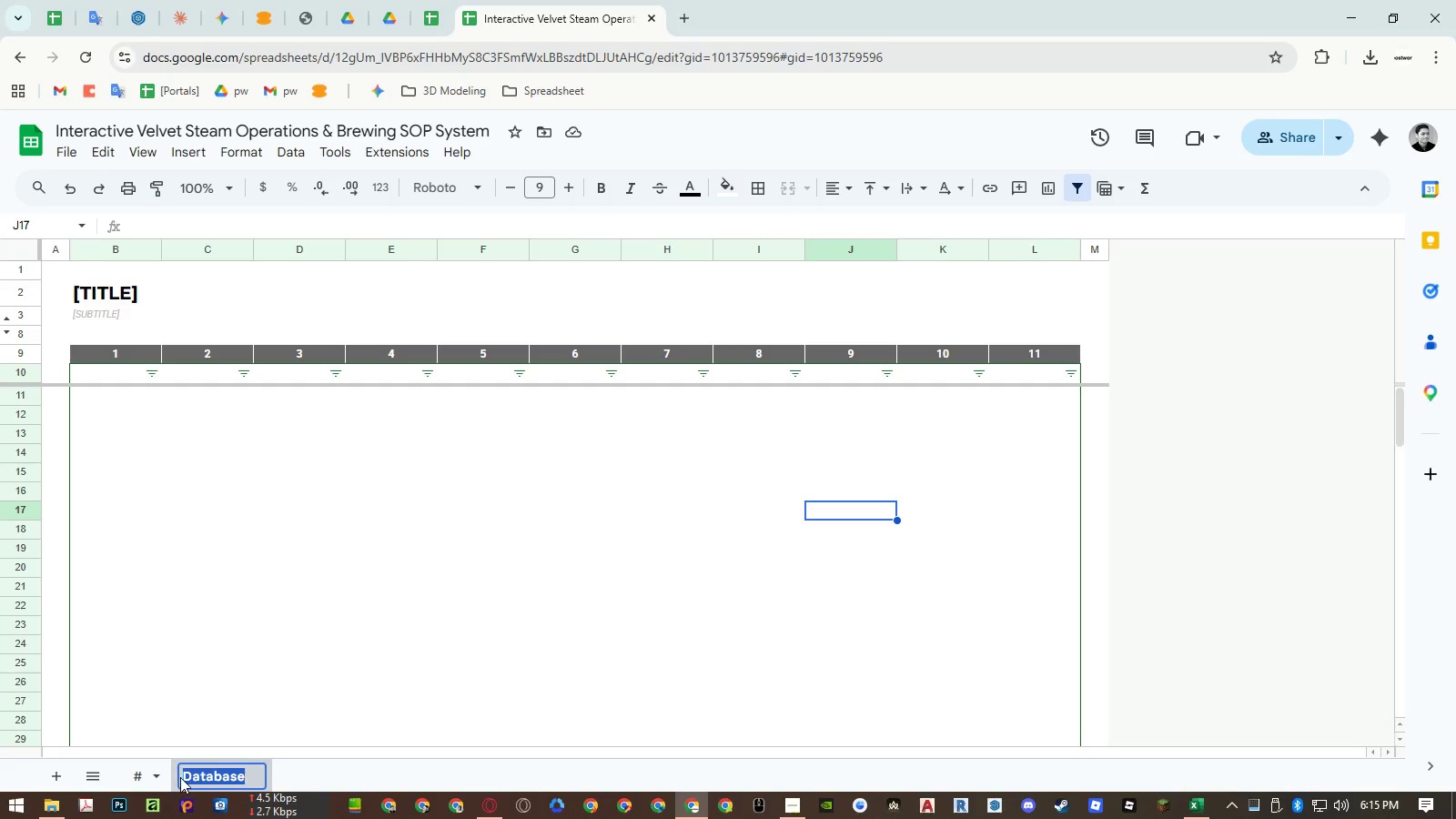 
left_click([180, 777])
 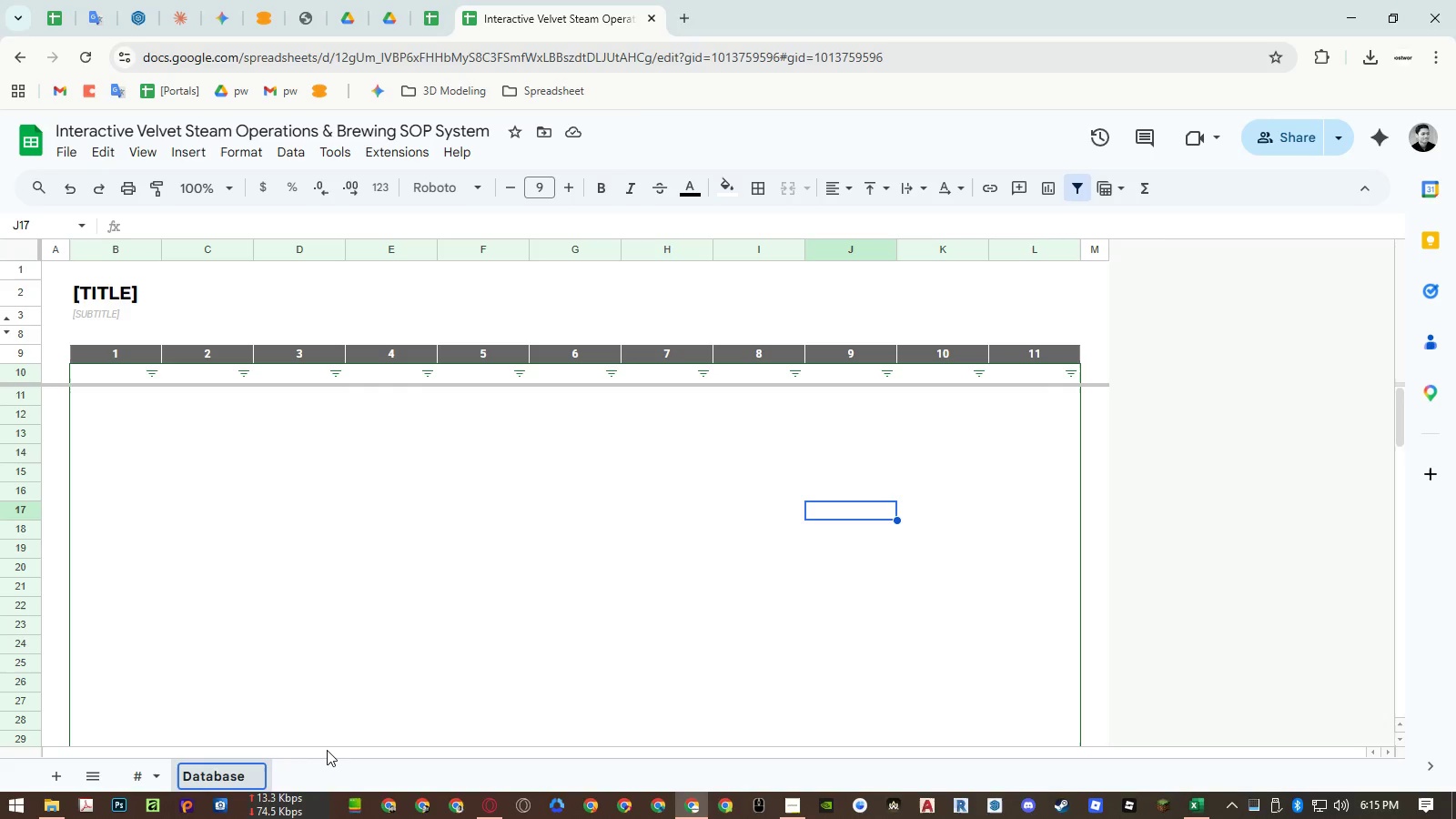 
key(Numpad0)
 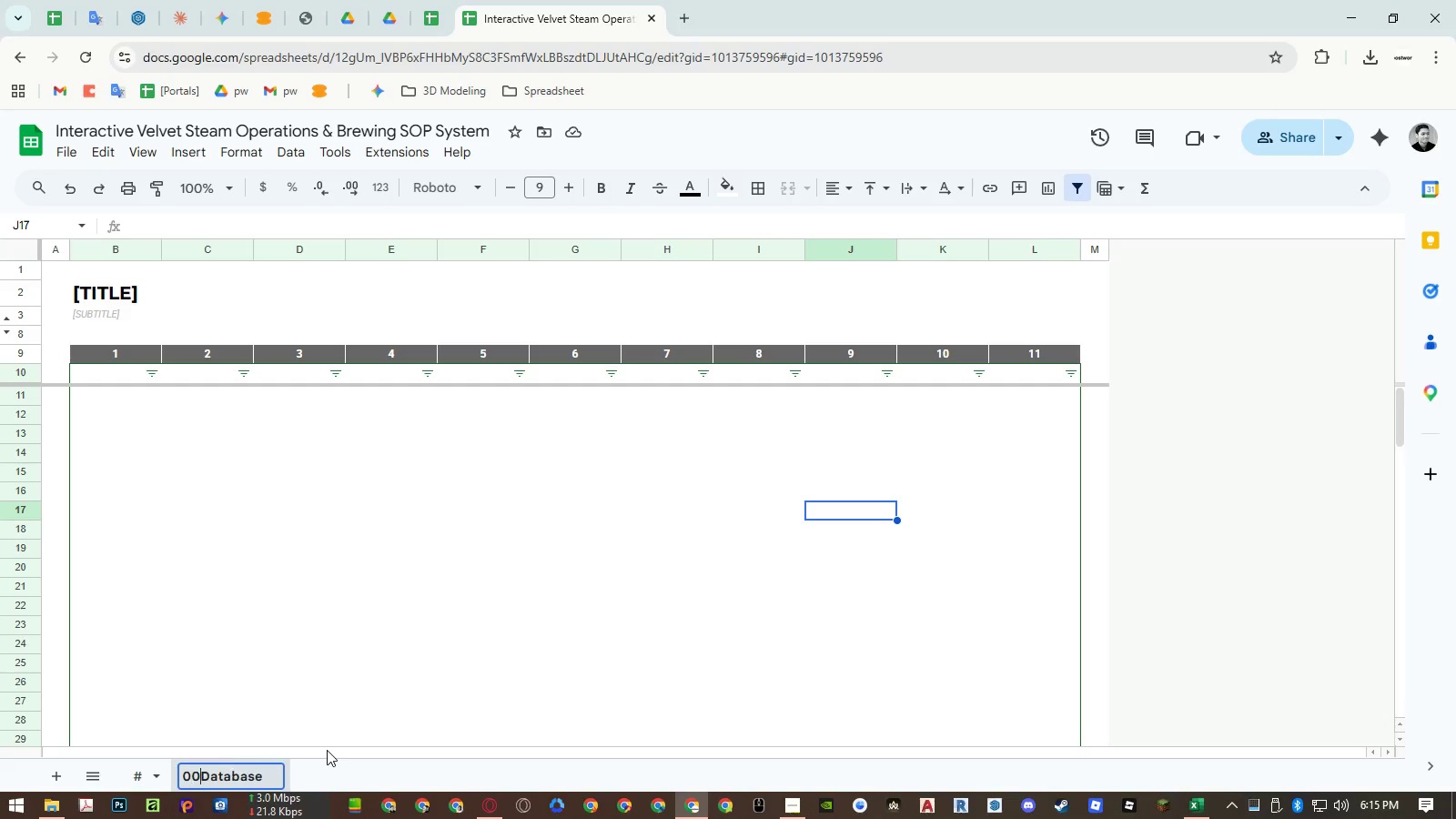 
key(Numpad0)
 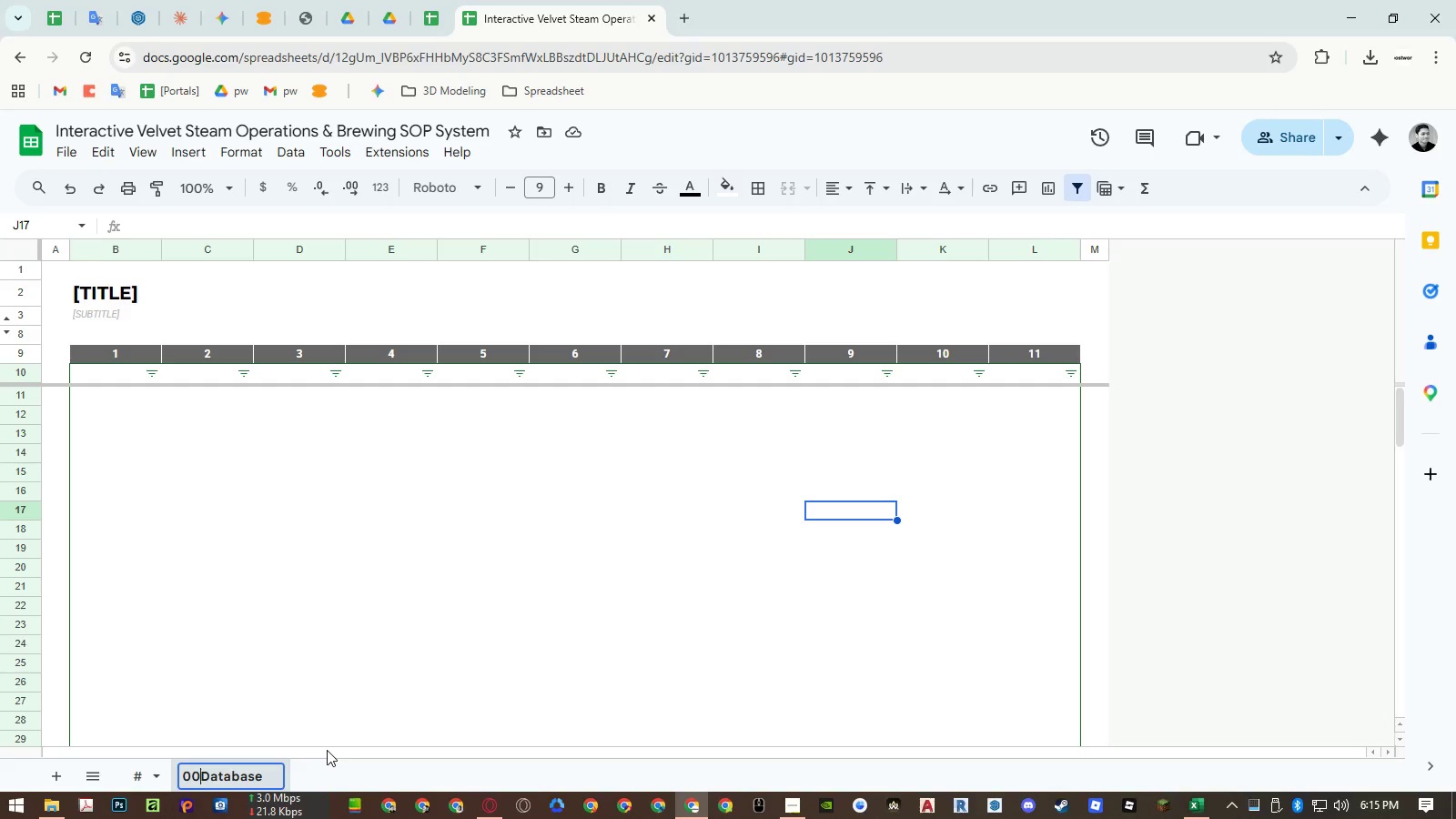 
key(Shift+ShiftLeft)
 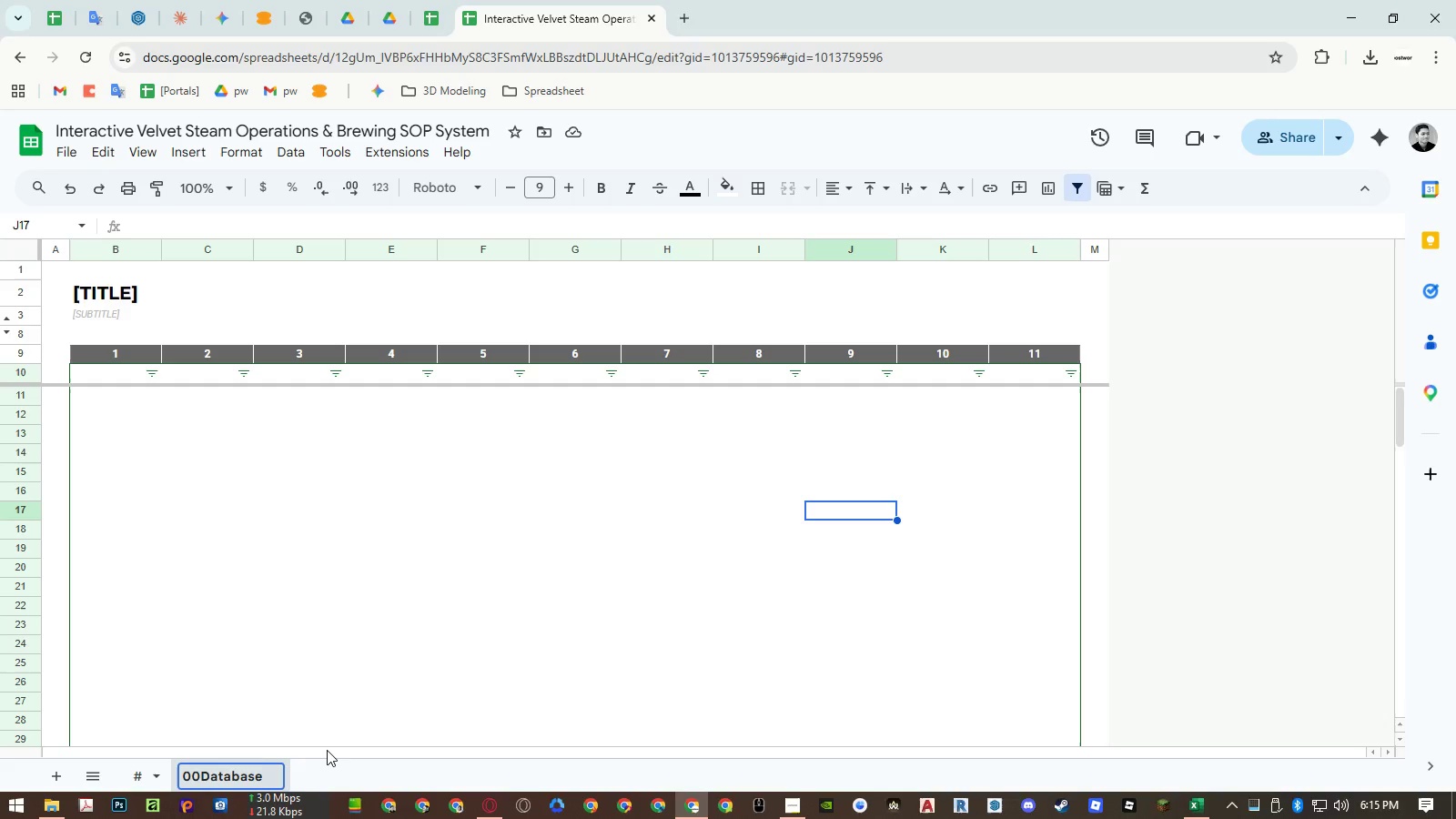 
key(Shift+Minus)
 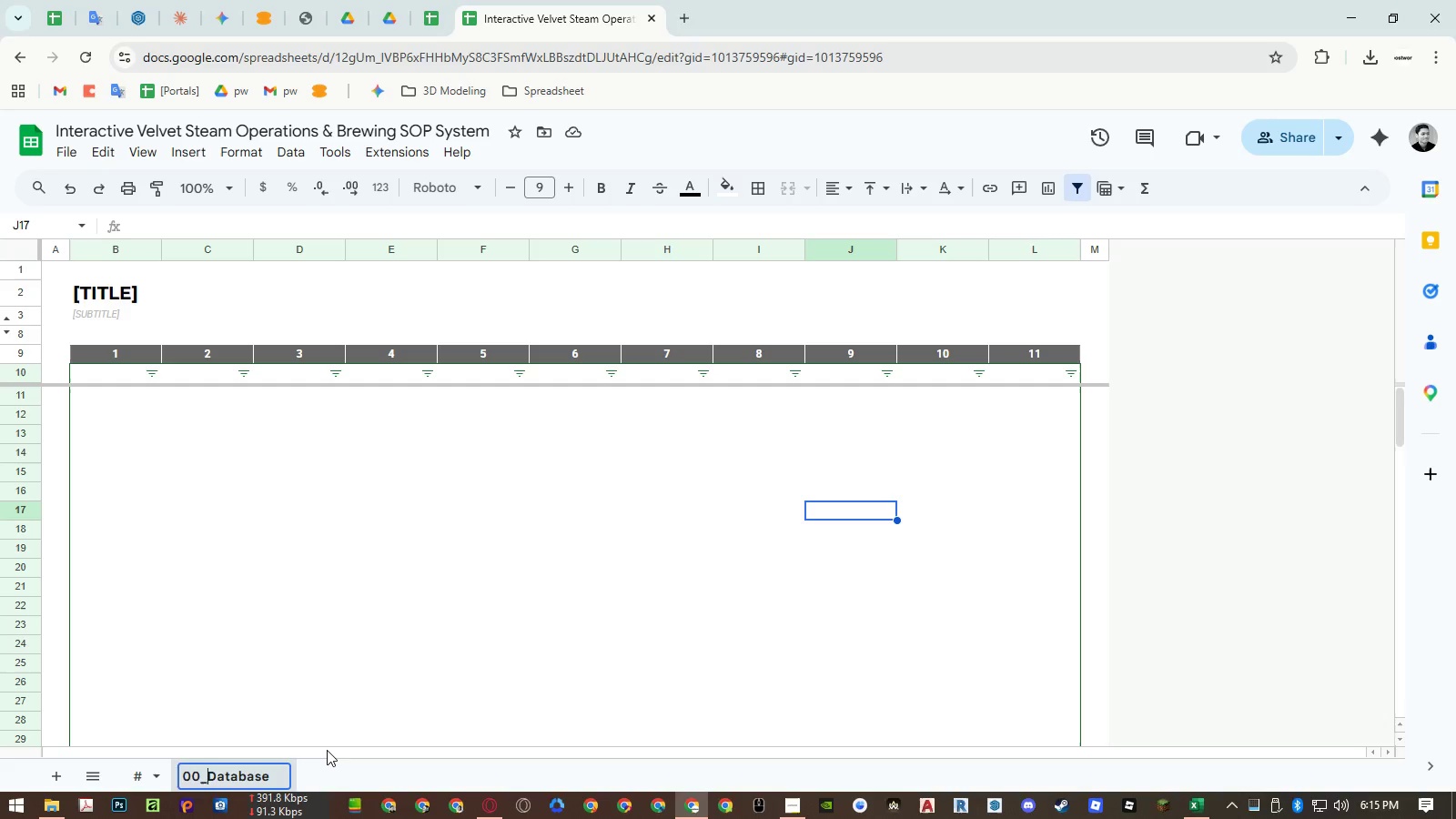 
key(Enter)
 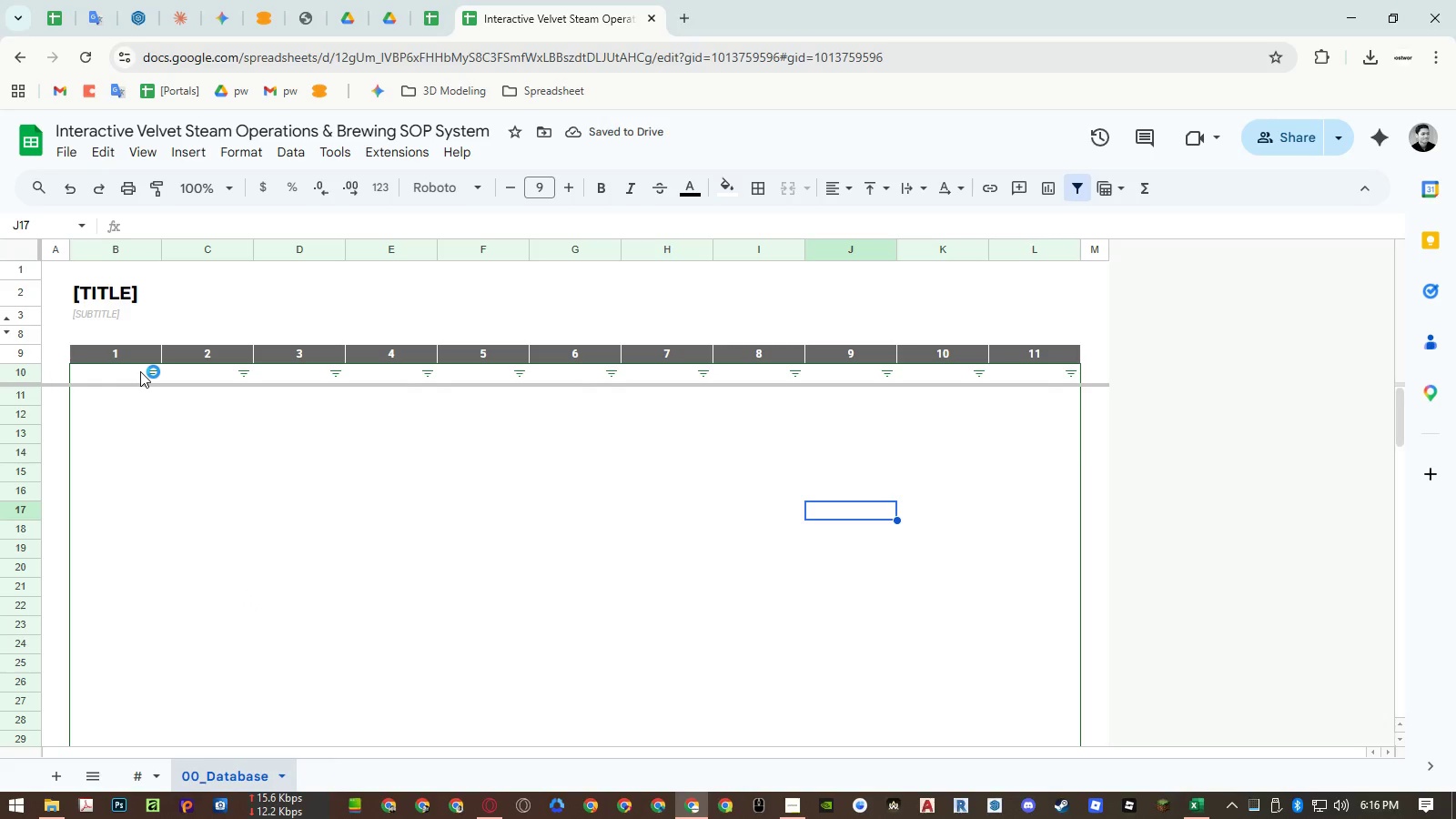 
wait(8.45)
 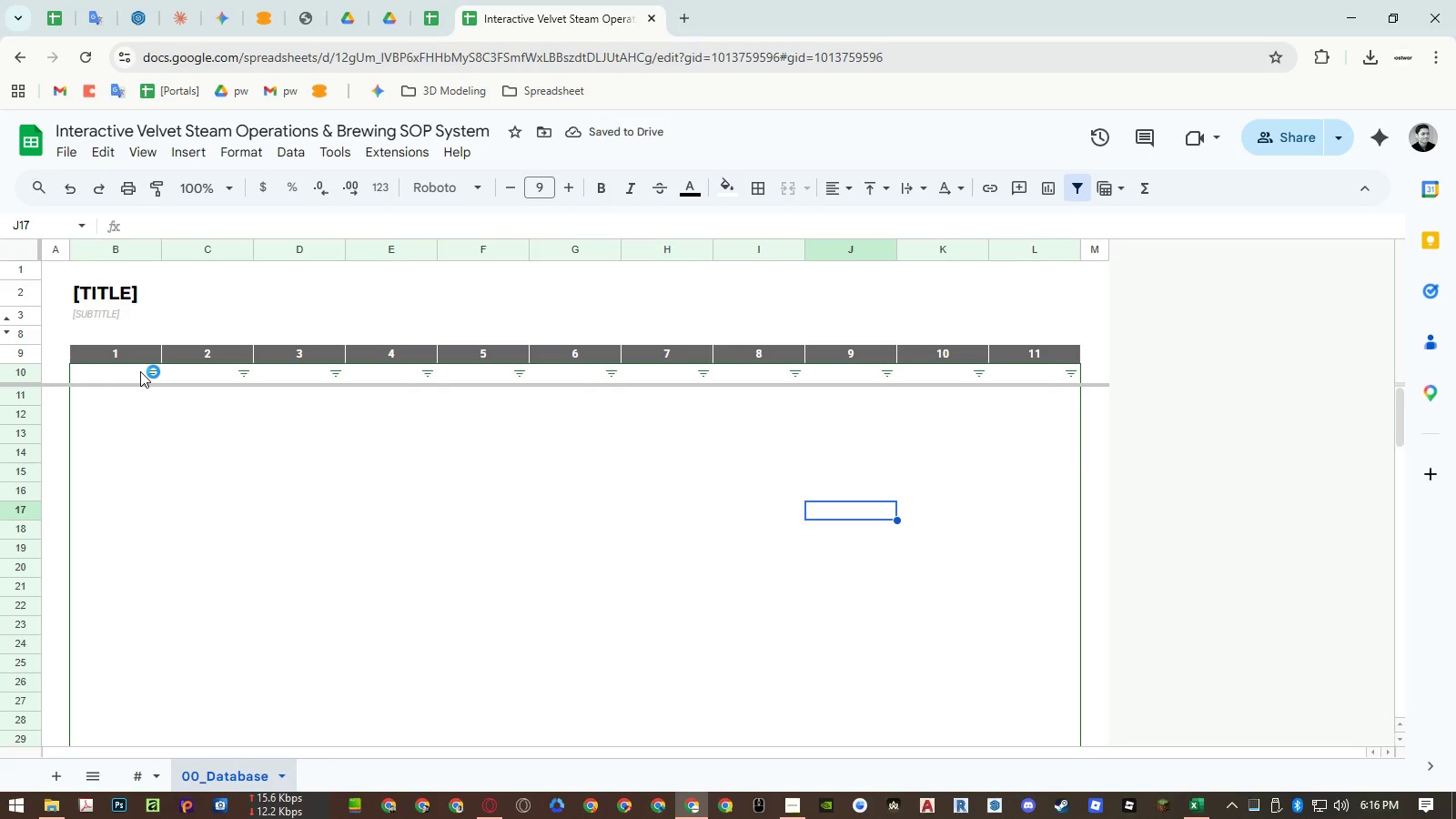 
left_click([1206, 805])
 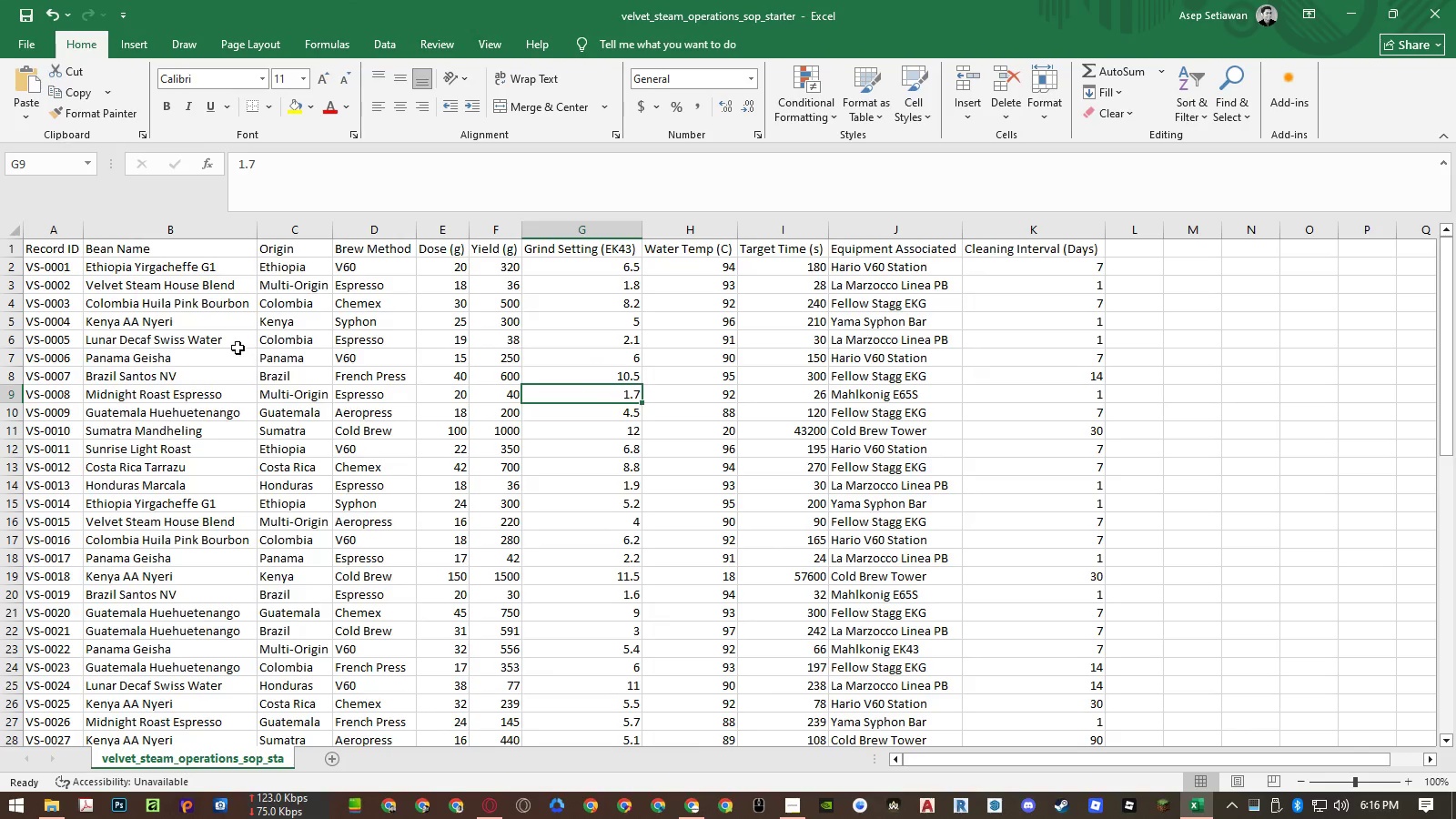 
left_click([218, 344])
 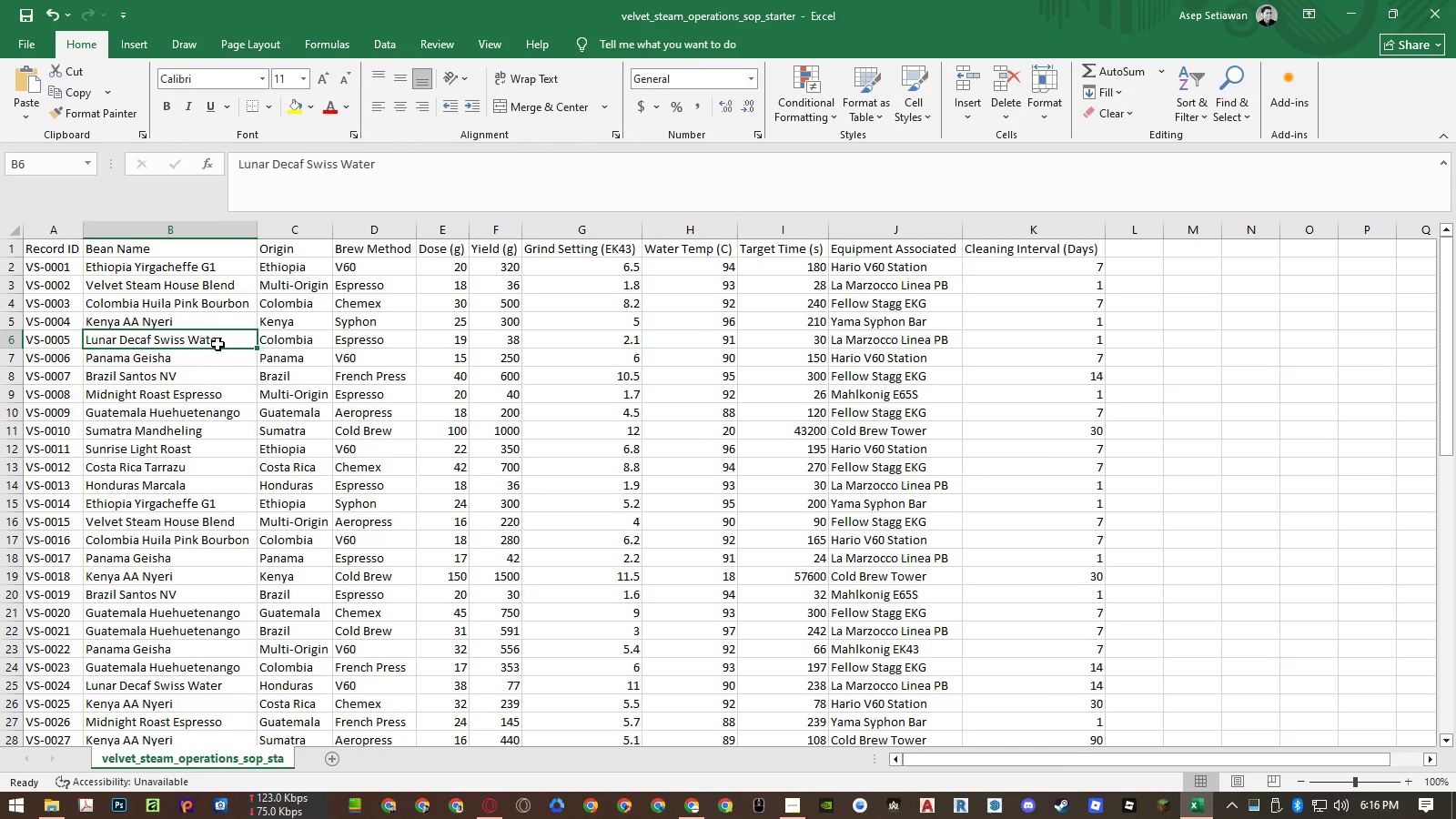 
key(Control+A)
 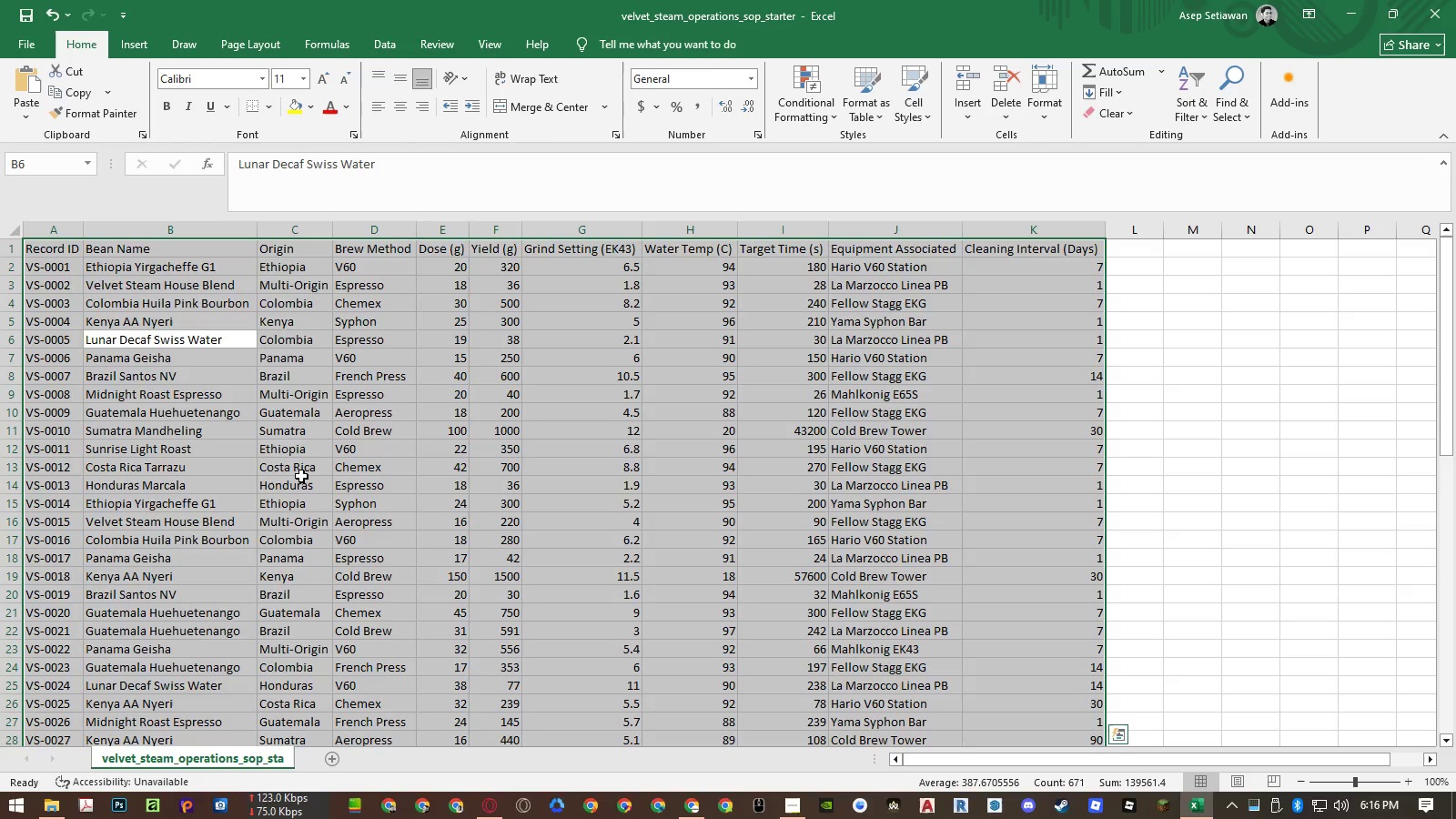 
key(Control+ControlLeft)
 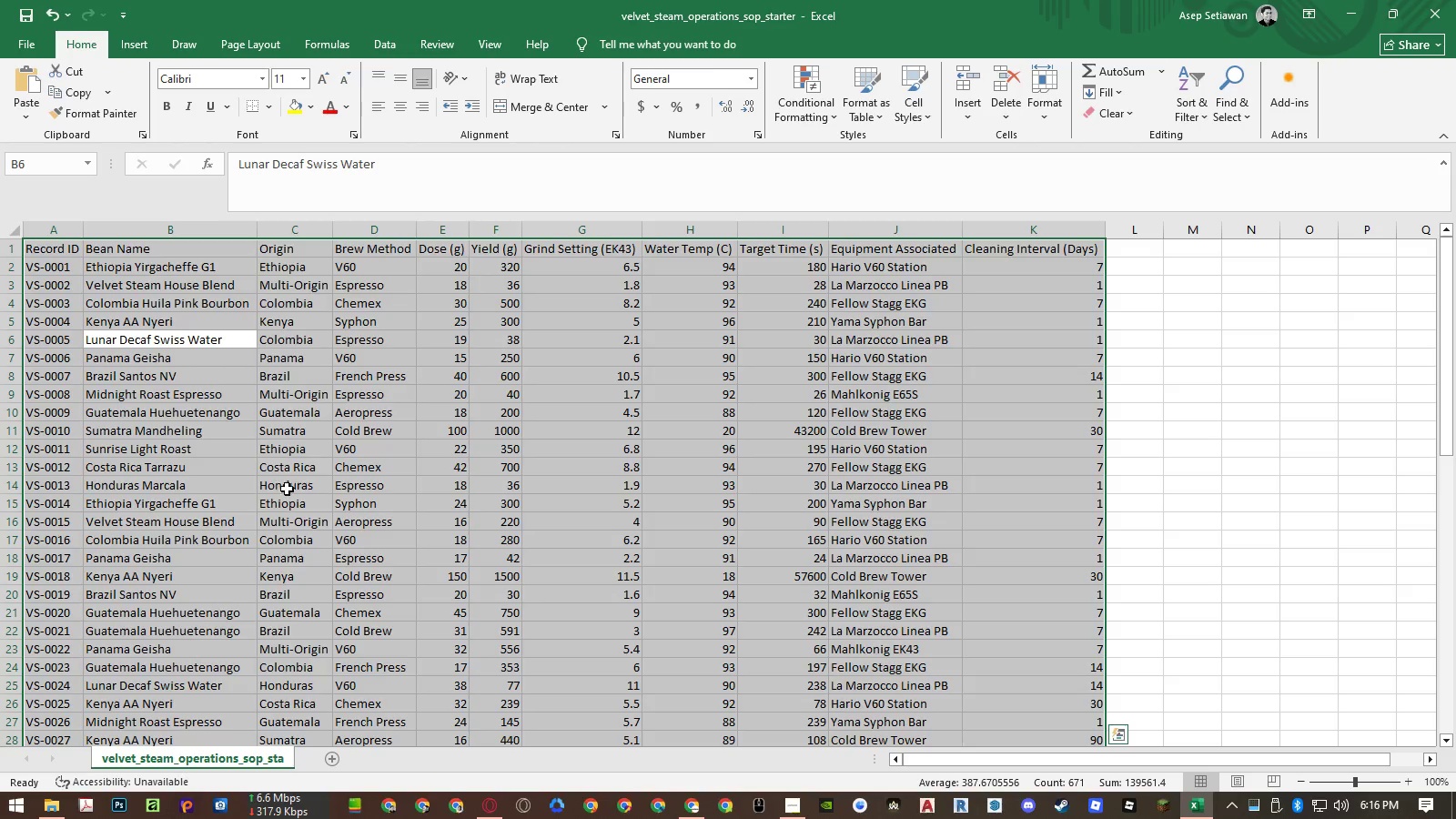 
key(Control+C)
 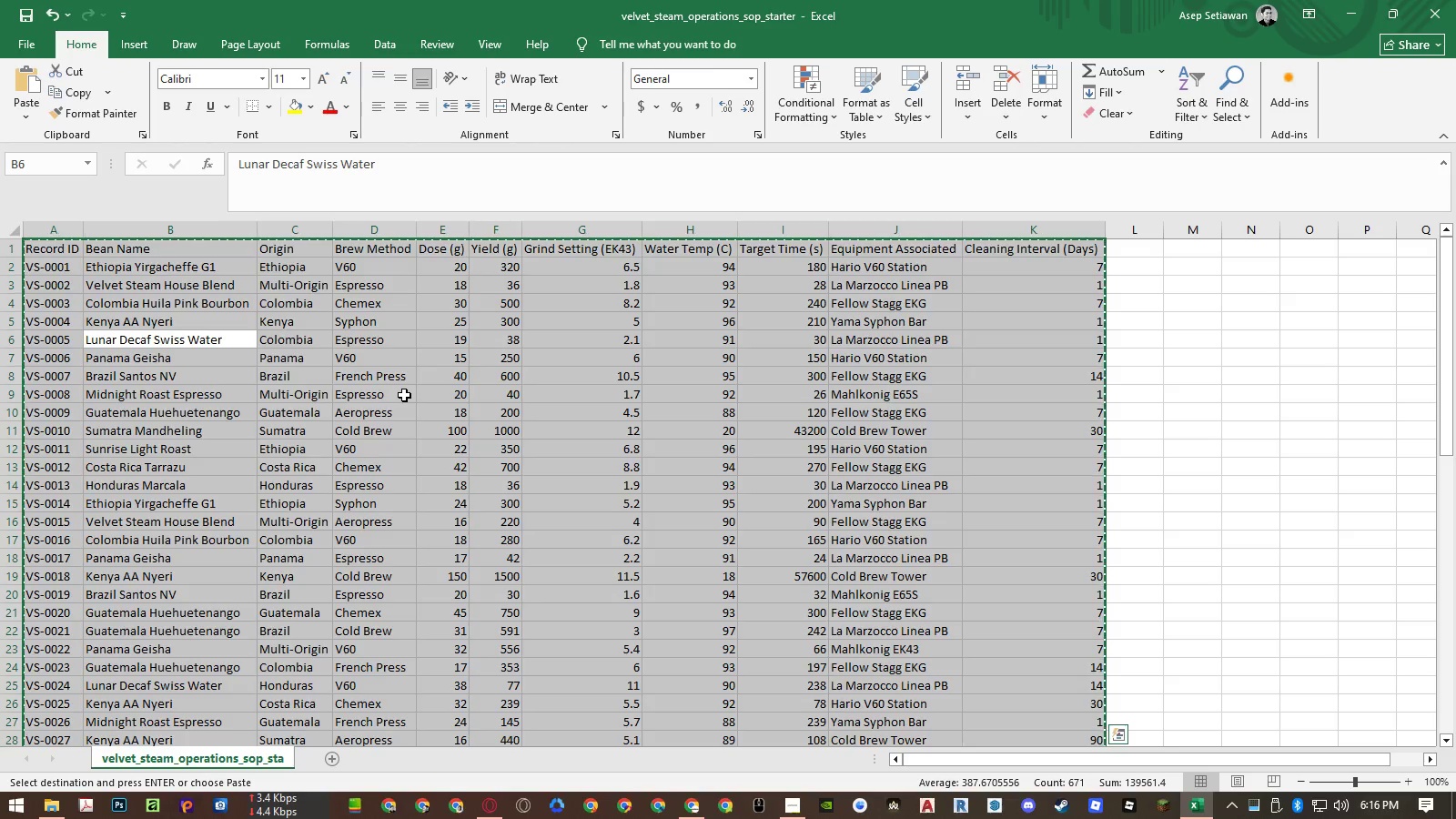 
hold_key(key=AltLeft, duration=20.91)
 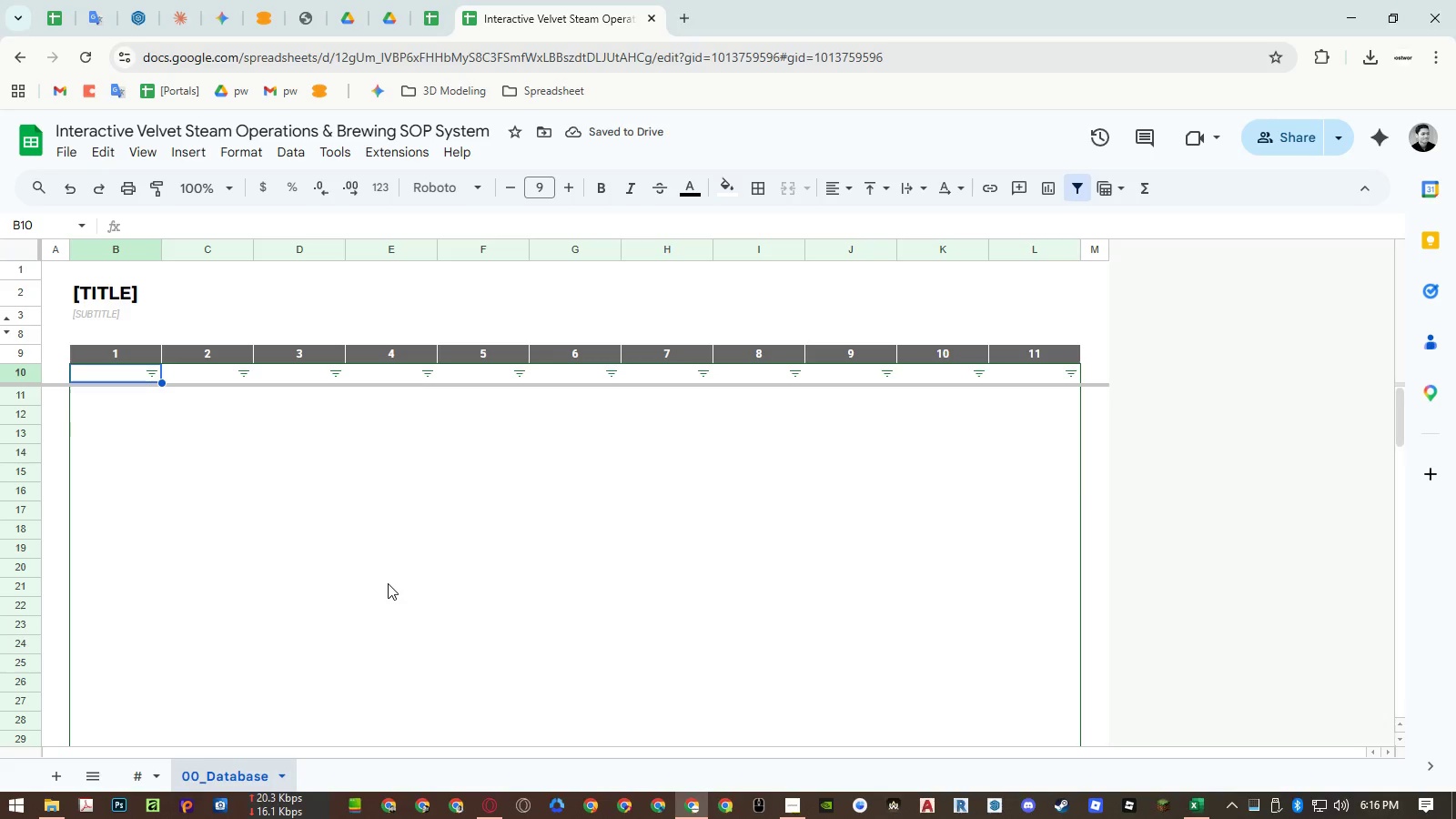 
hold_key(key=Tab, duration=21.44)
 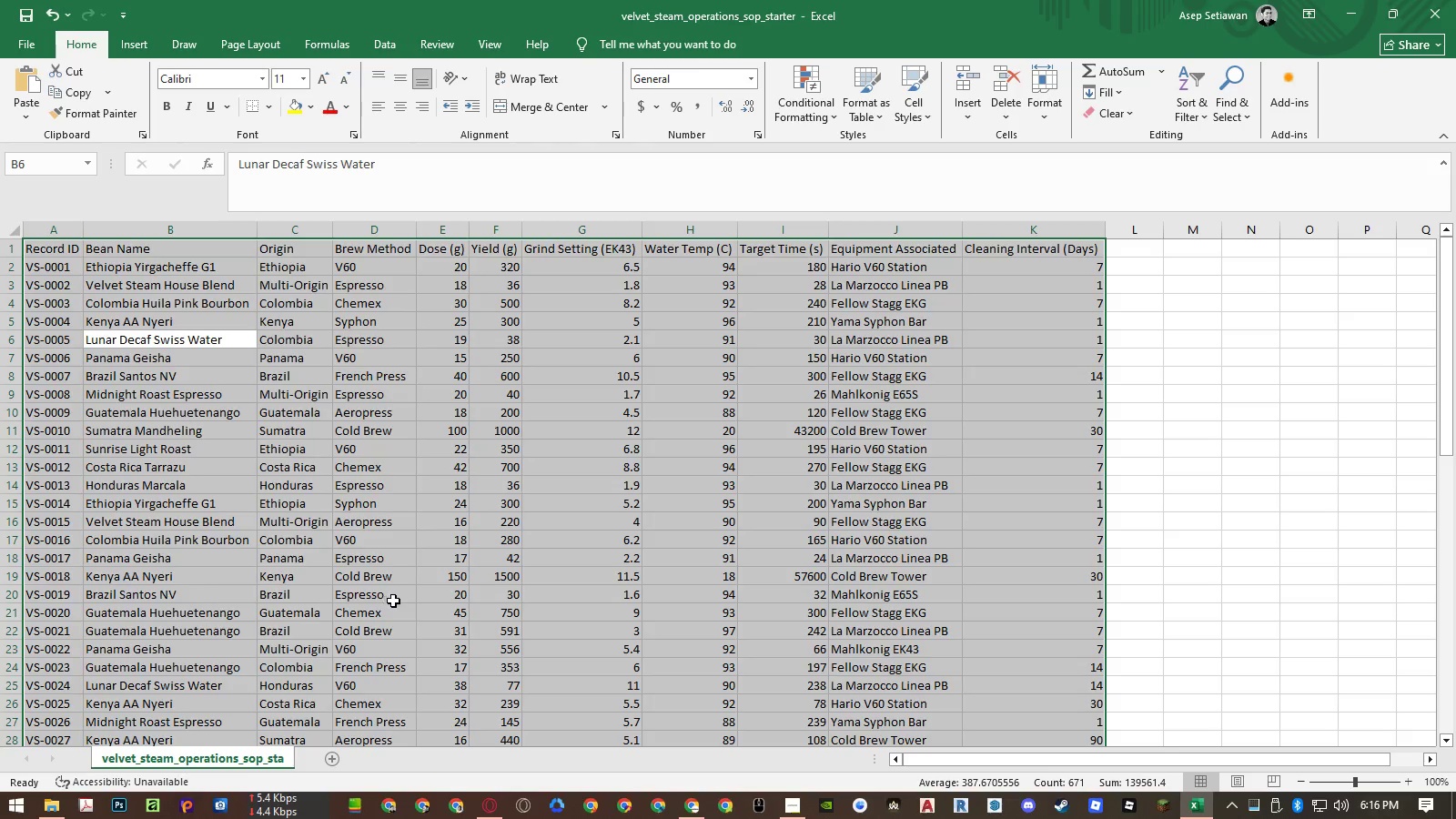 
key(Control+ControlLeft)
 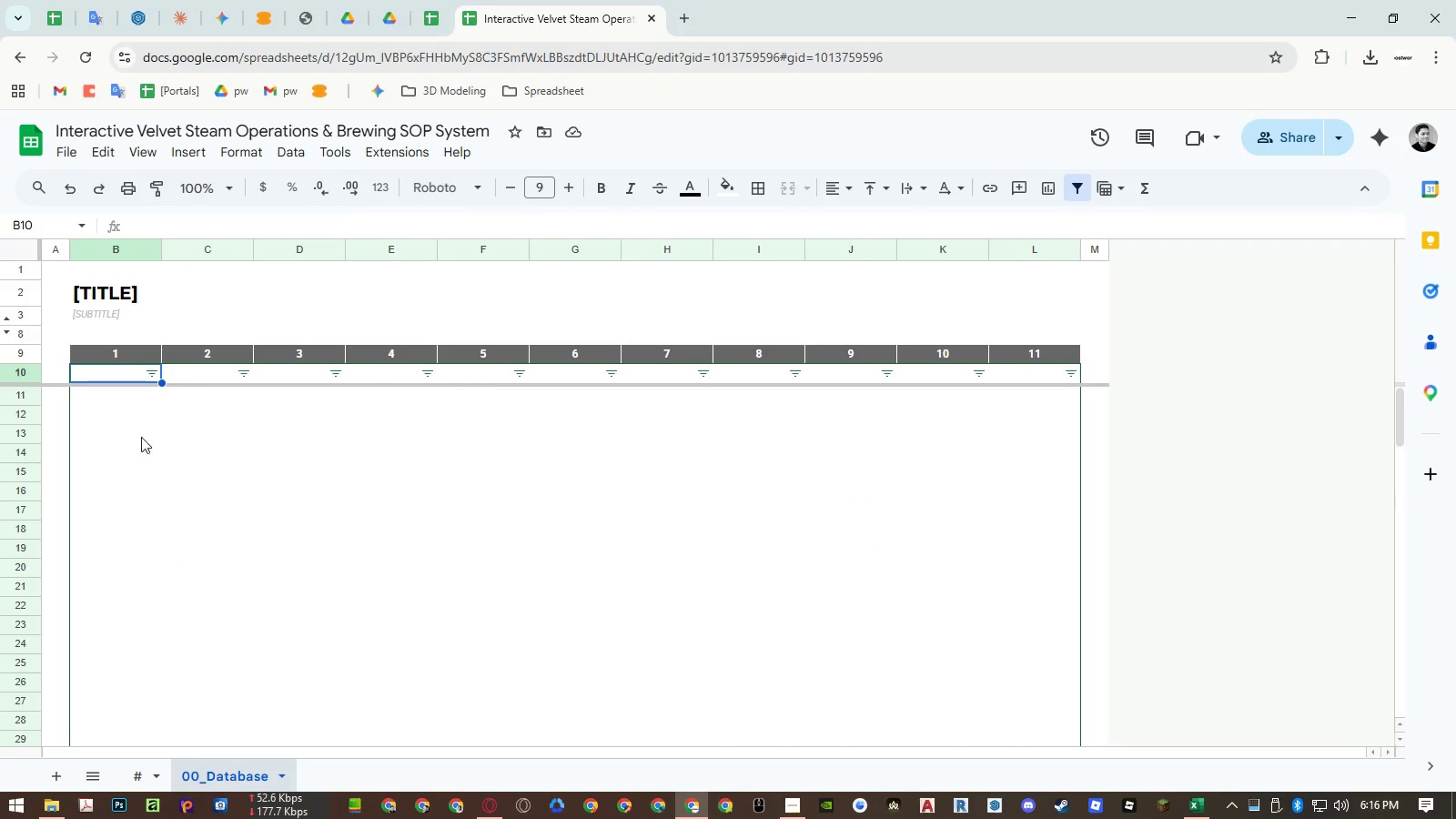 
key(Control+Shift+ShiftLeft)
 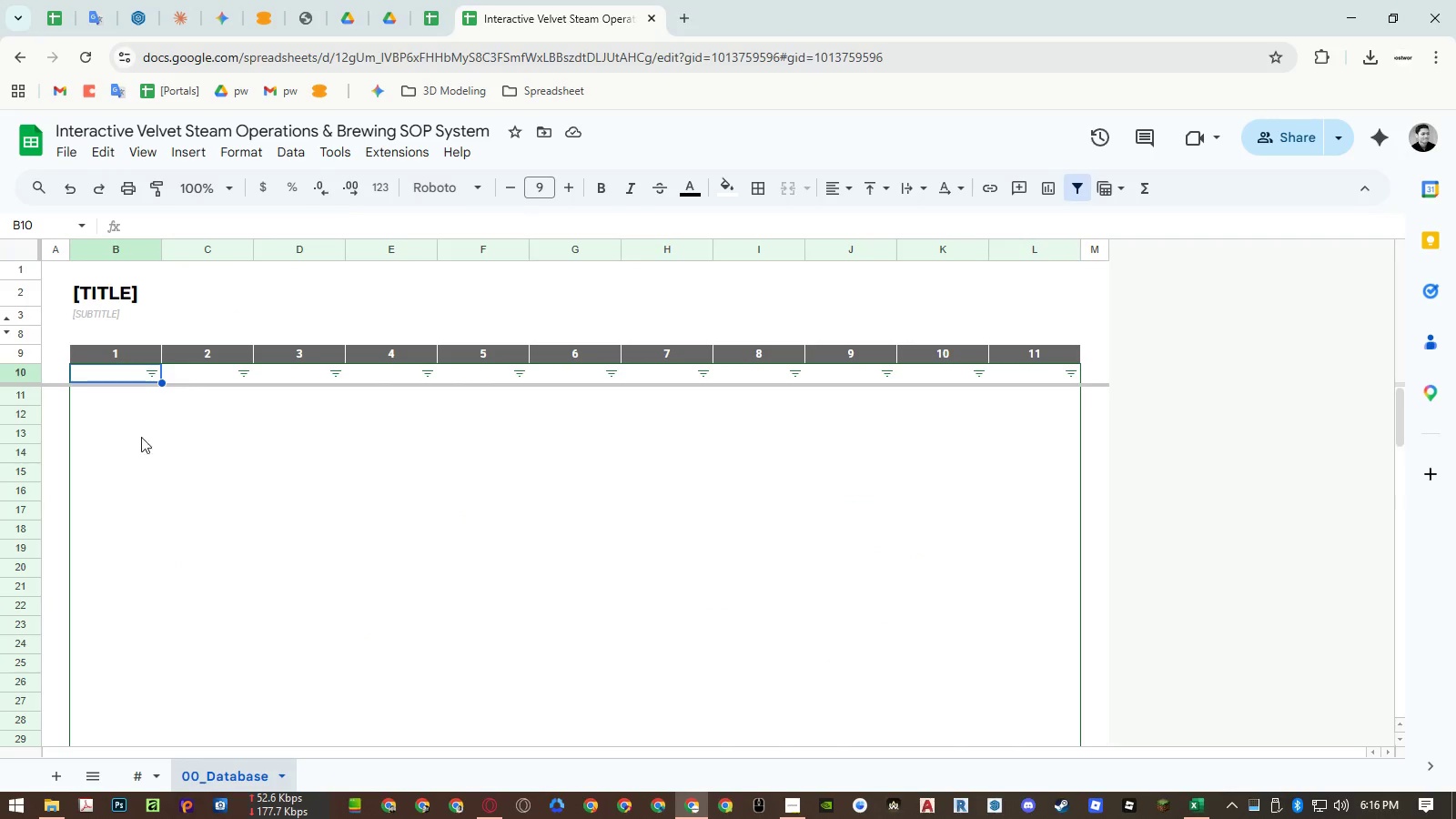 
key(Control+Shift+V)
 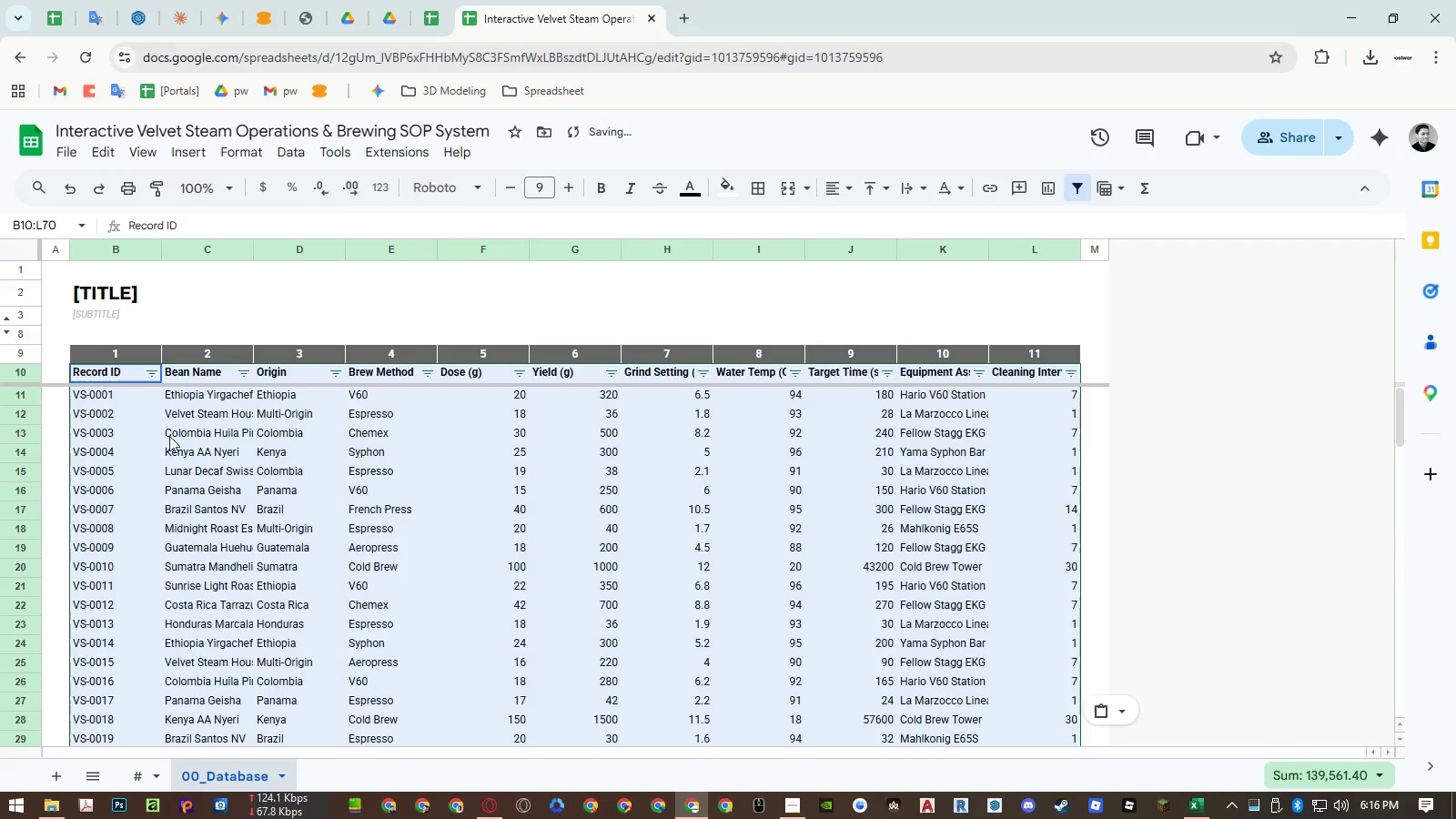 
scroll: coordinate [234, 462], scroll_direction: down, amount: 10.0
 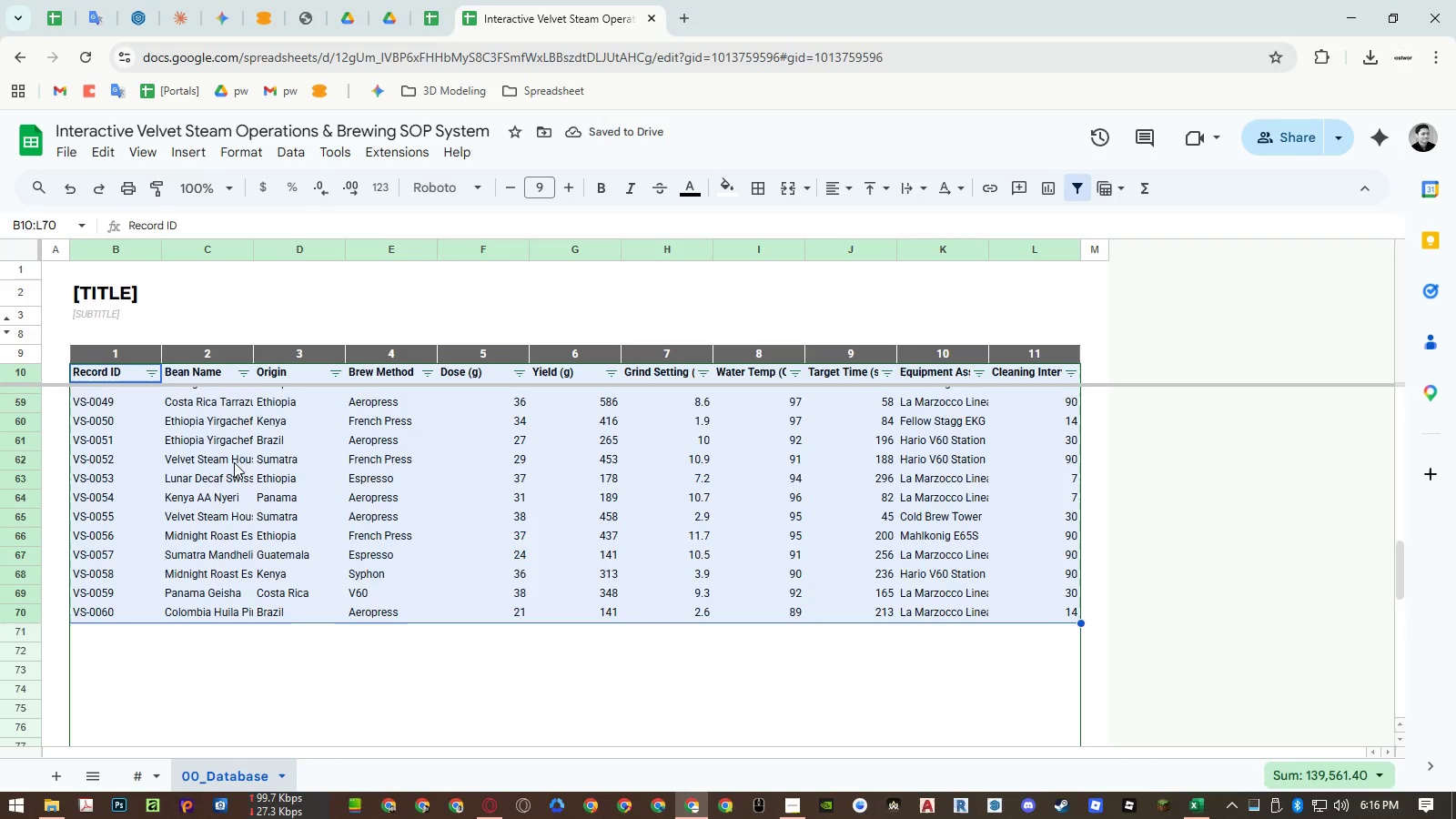 
scroll: coordinate [231, 457], scroll_direction: up, amount: 23.0
 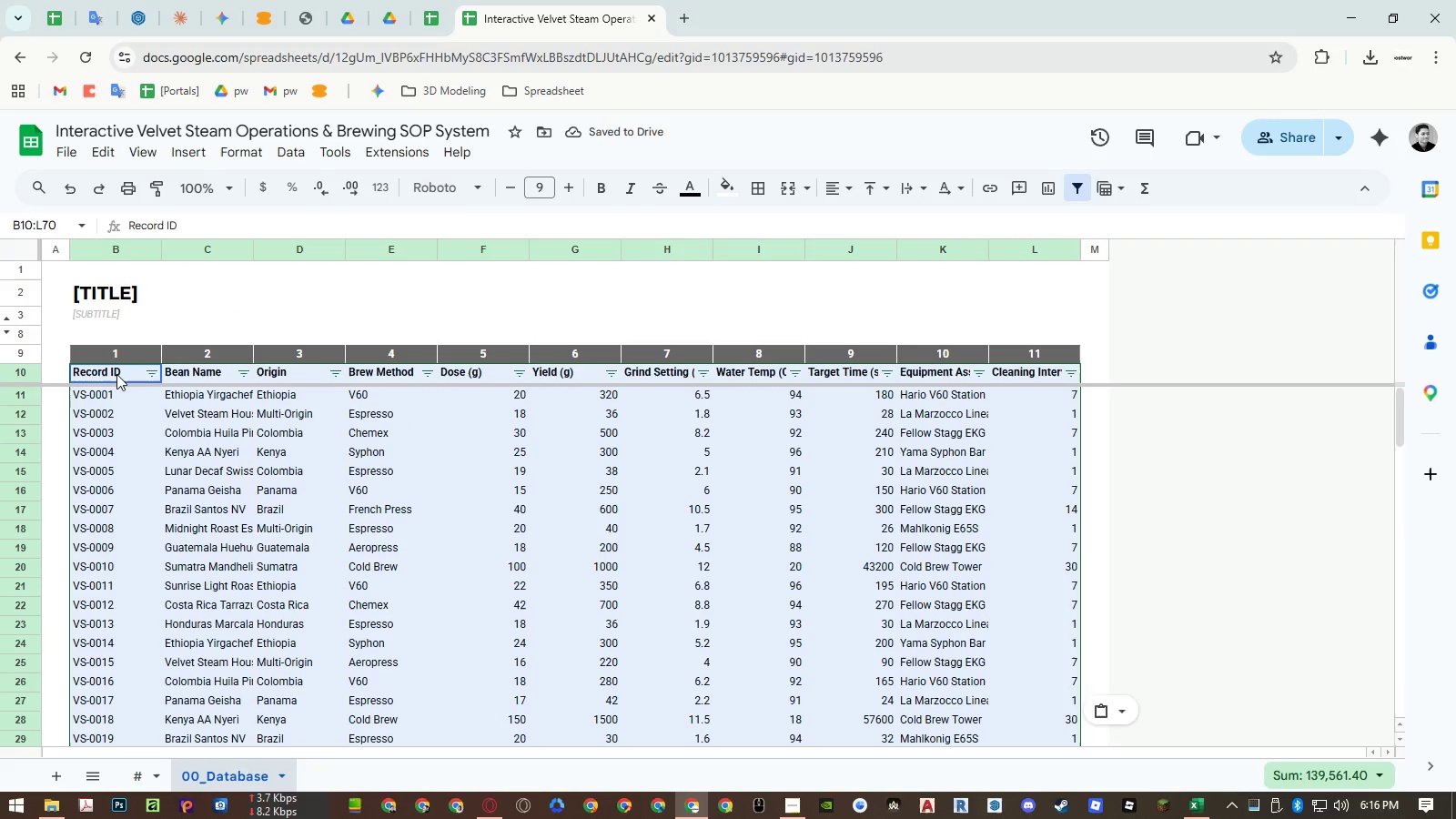 
left_click_drag(start_coordinate=[116, 374], to_coordinate=[994, 370])
 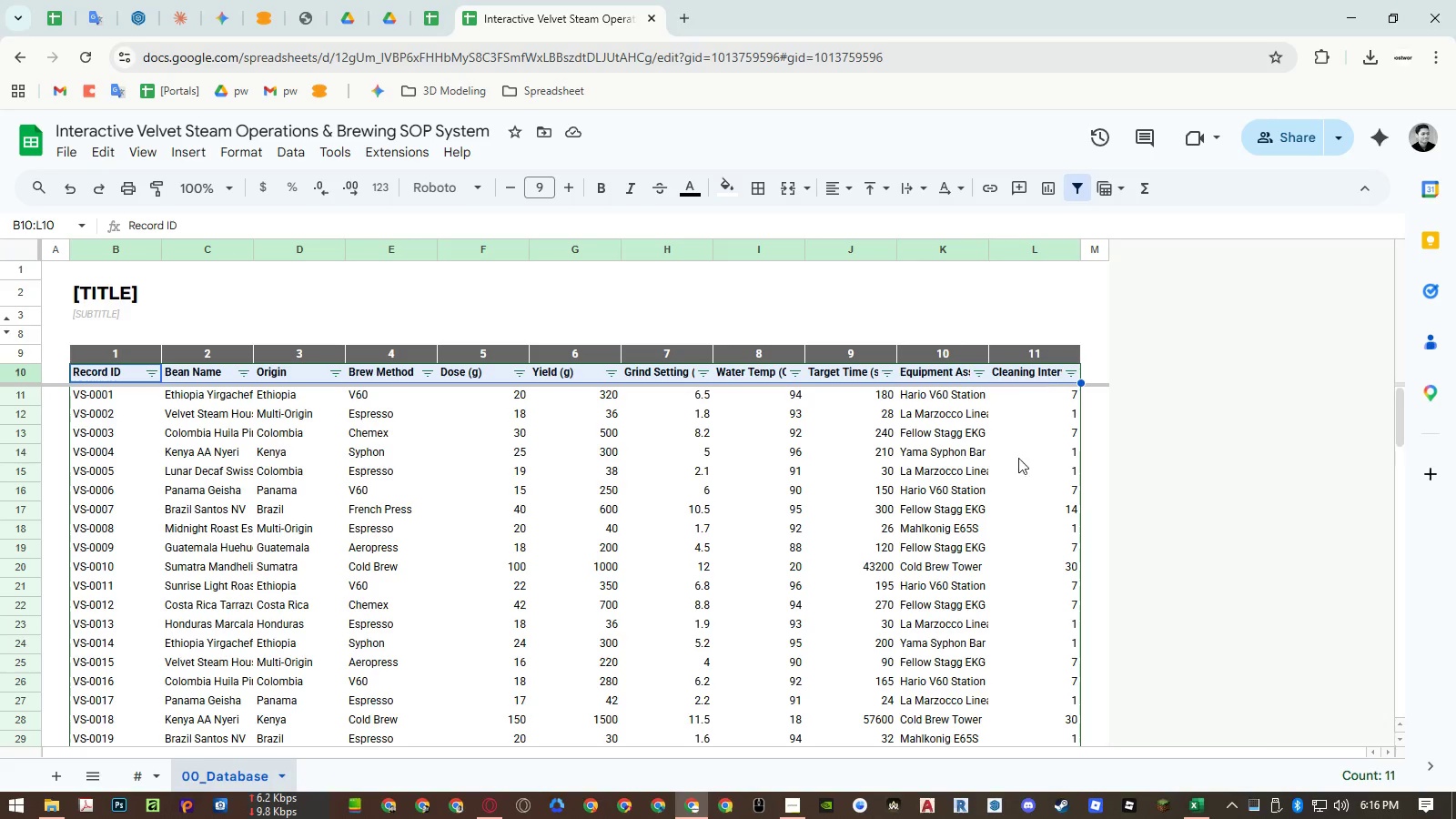 
key(Control+ControlLeft)
 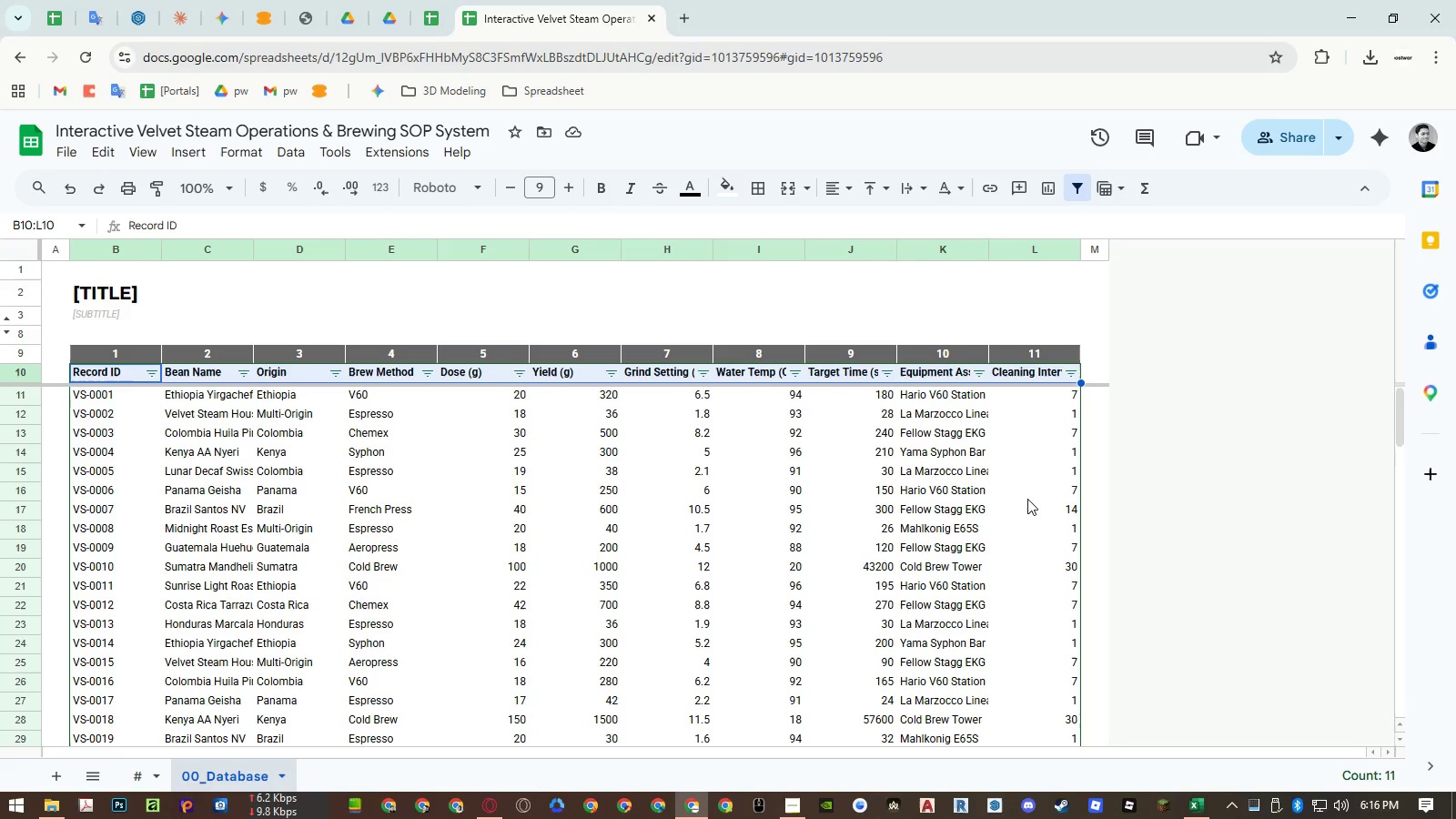 
key(Control+C)
 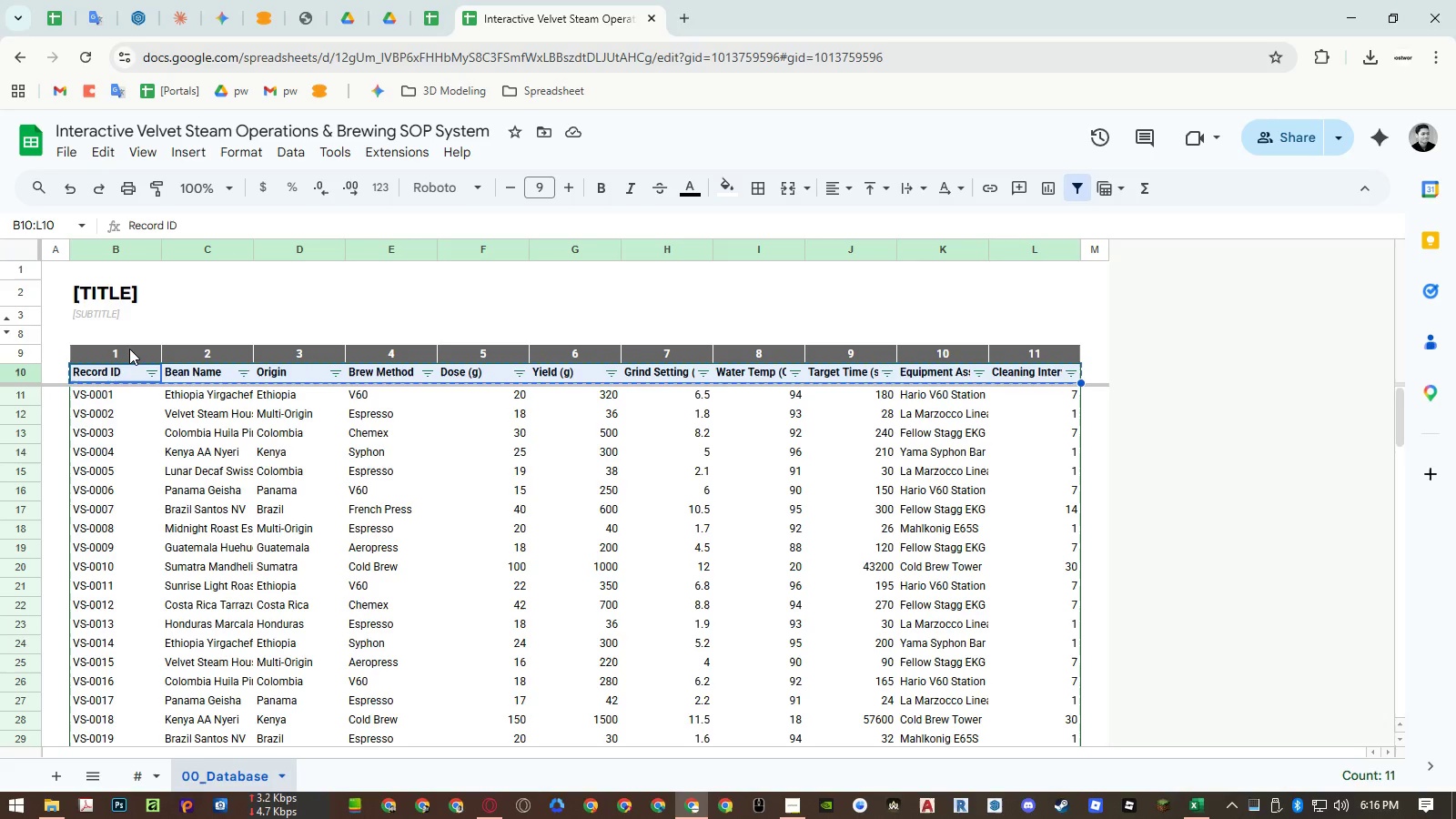 
key(Control+Z)
 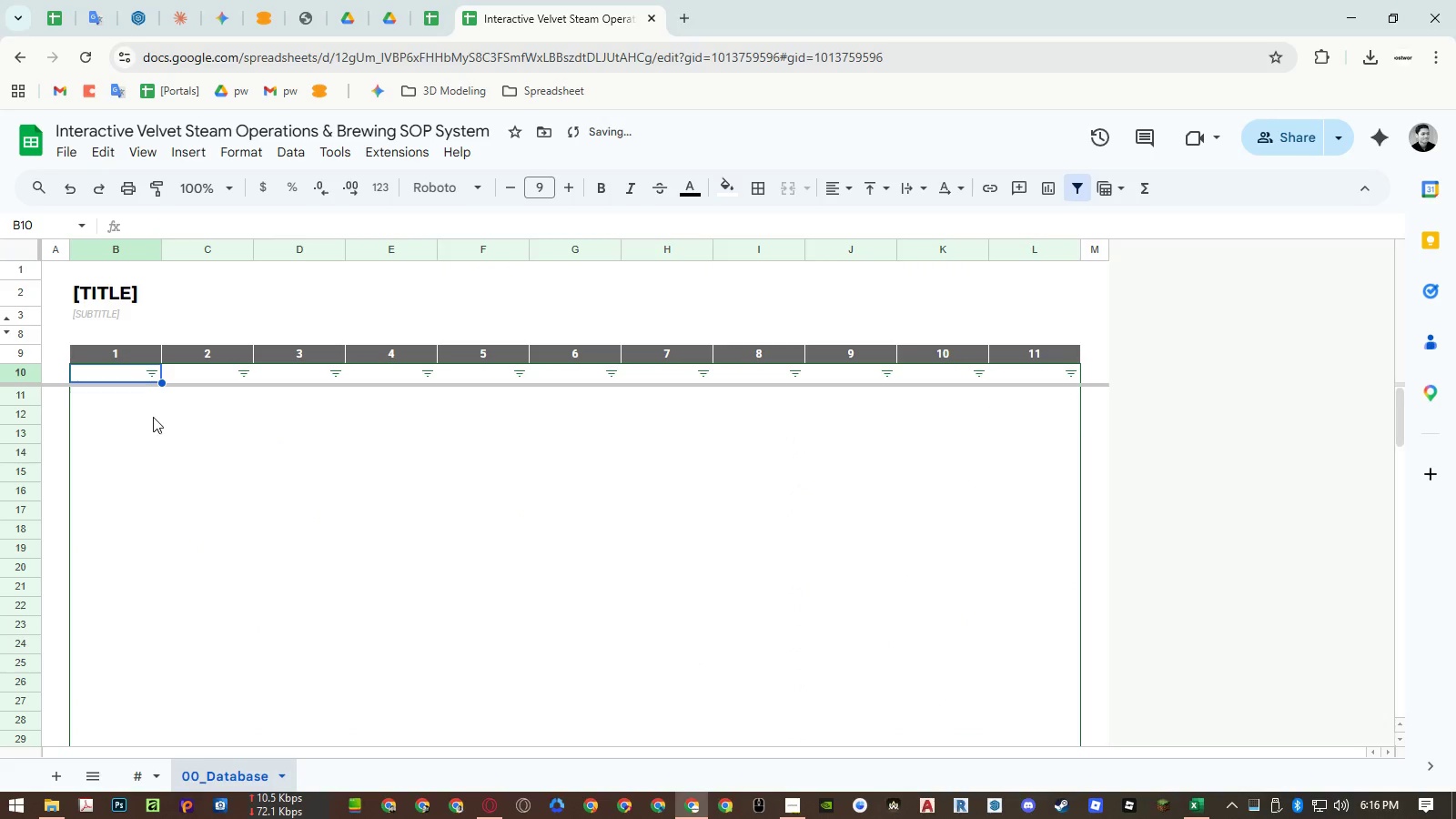 
key(Control+ControlLeft)
 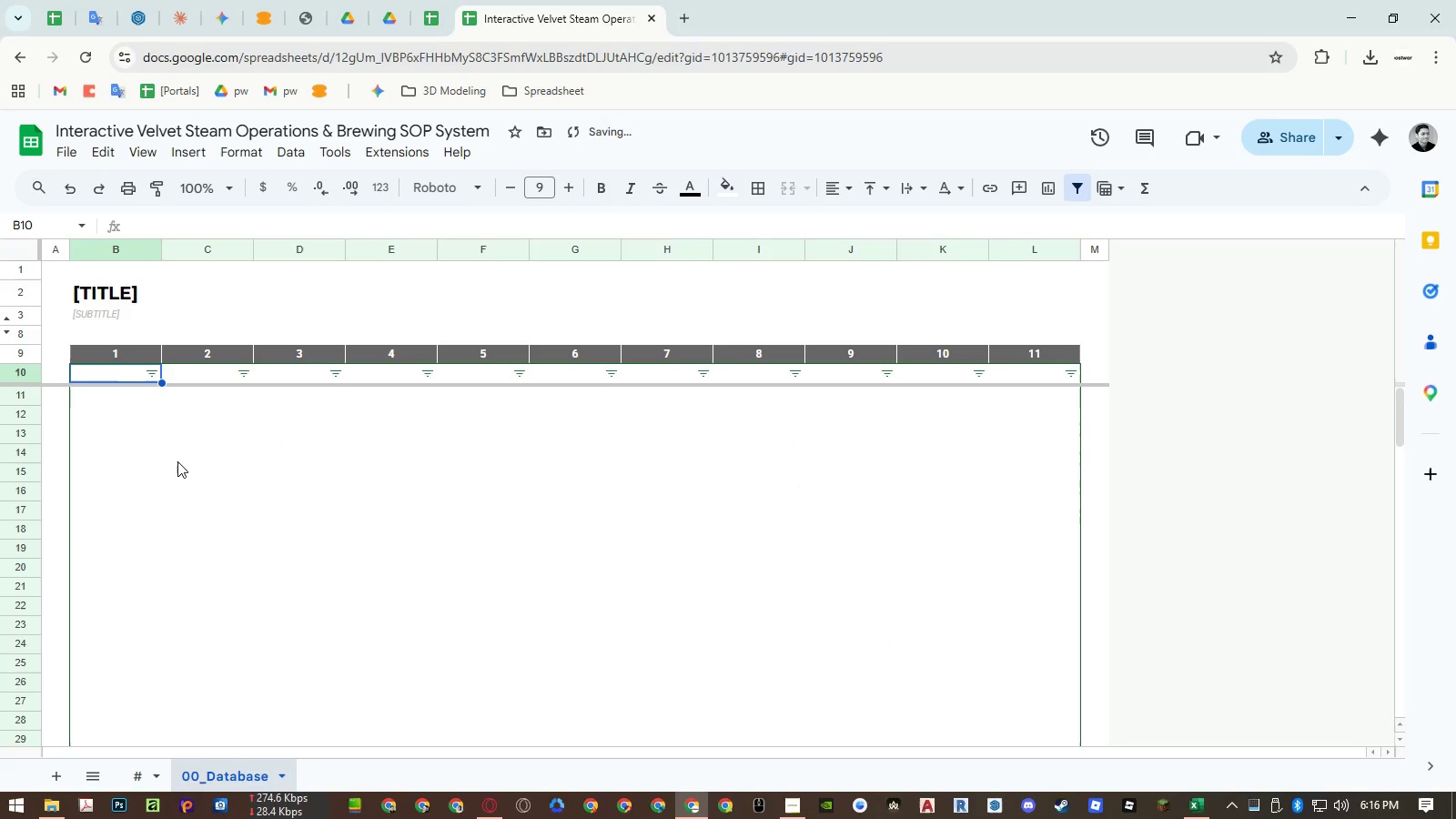 
key(Control+Shift+ShiftLeft)
 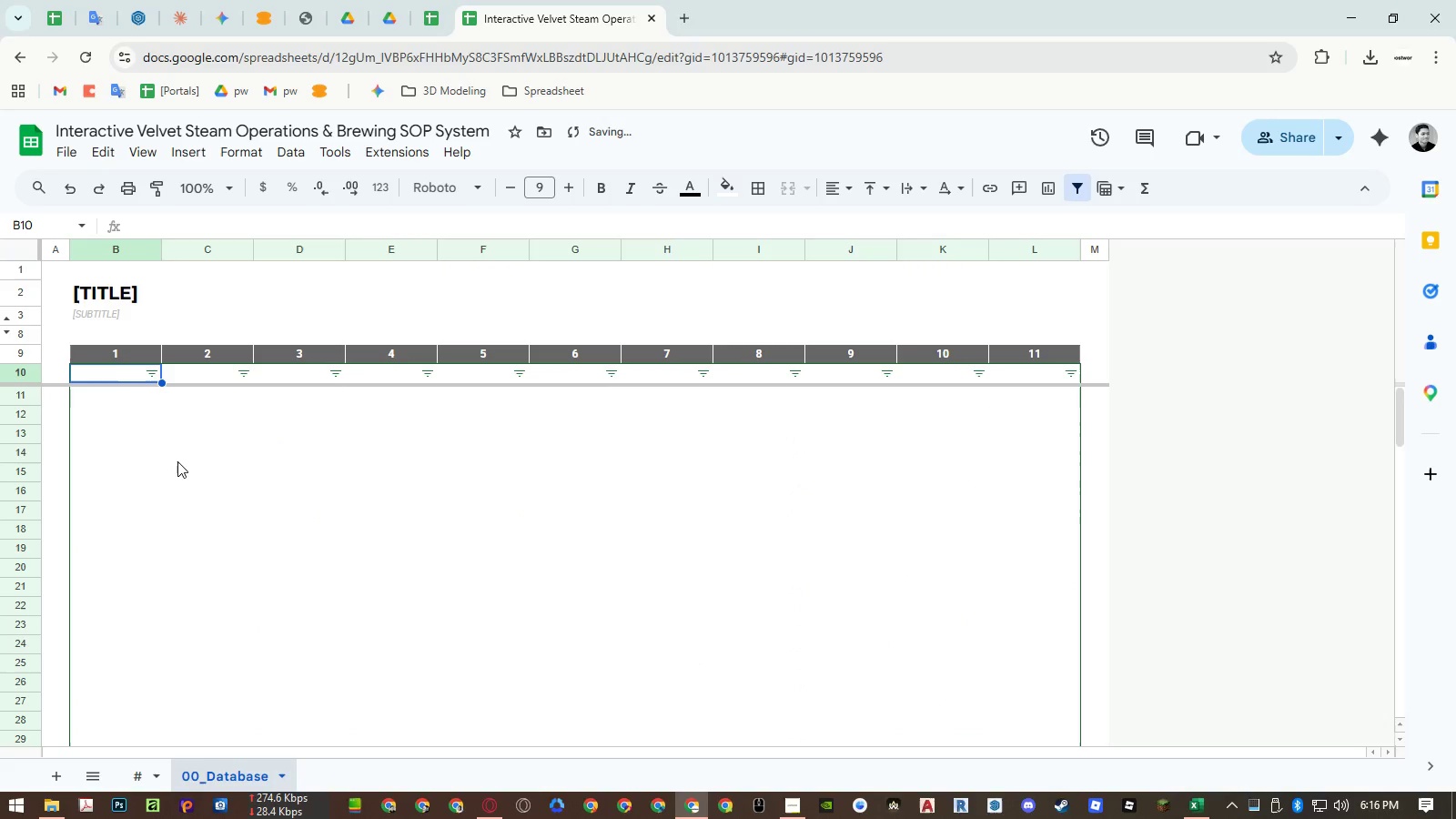 
key(Control+Shift+V)
 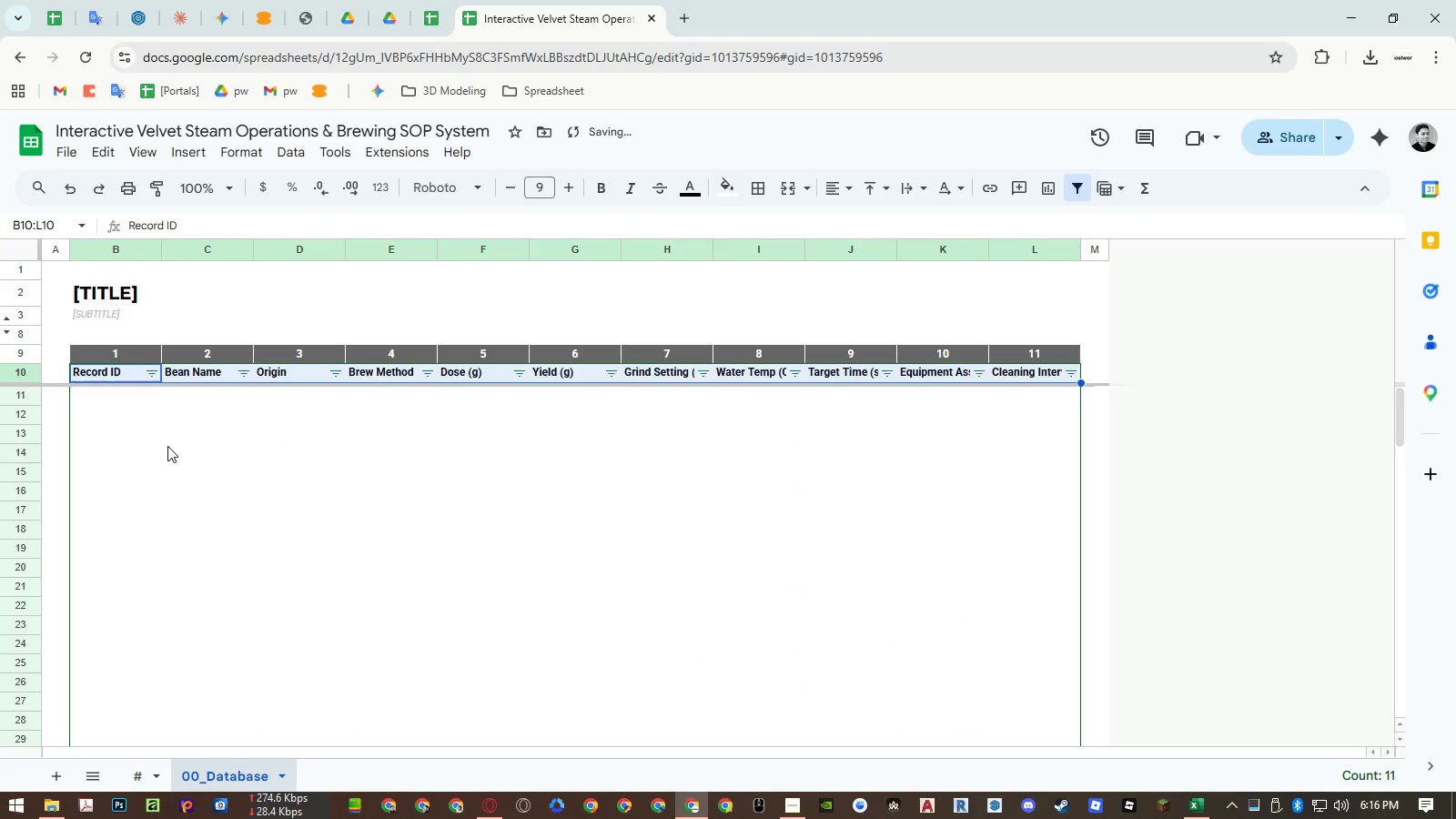 
key(Control+ControlLeft)
 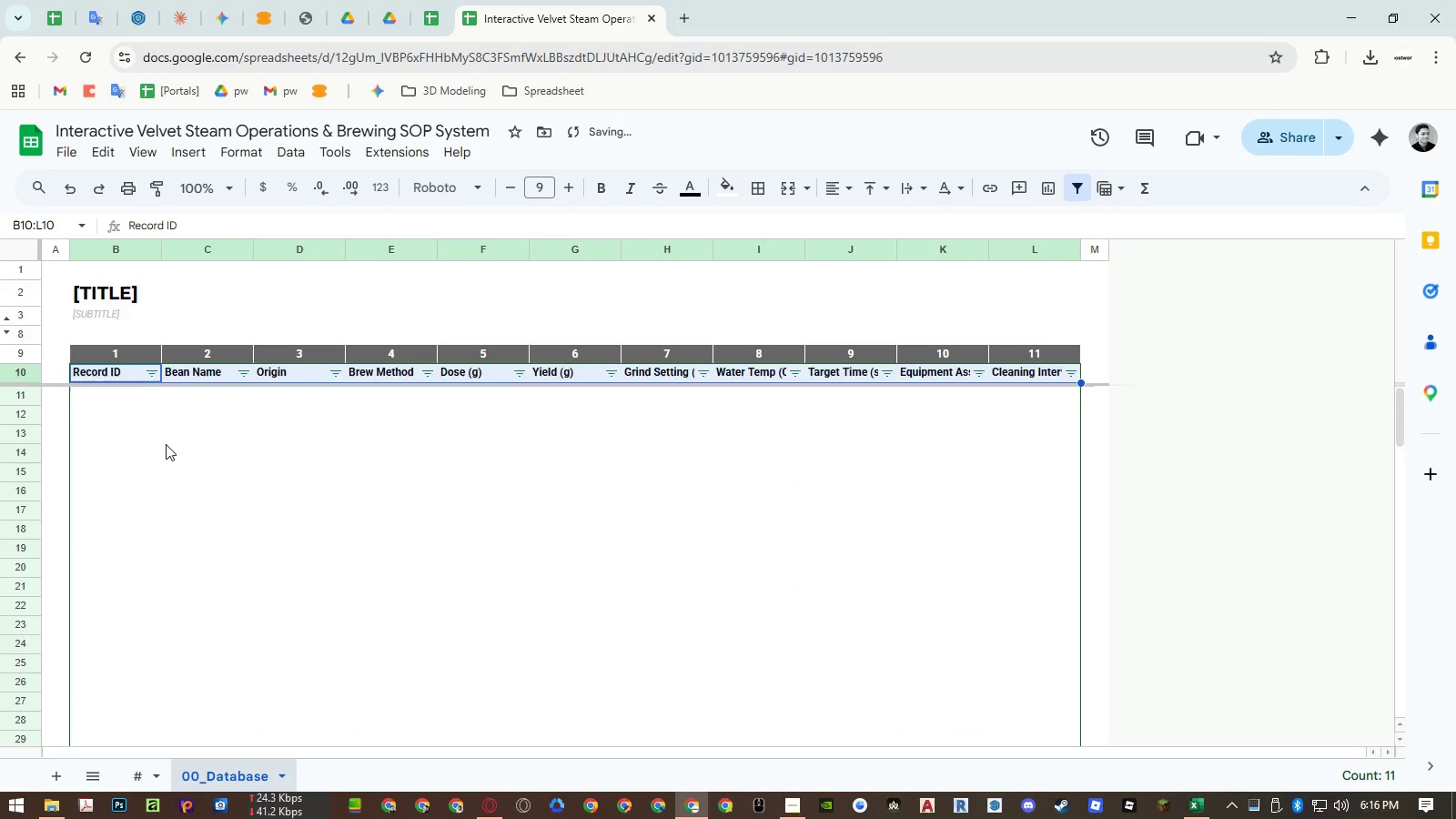 
key(Control+Z)
 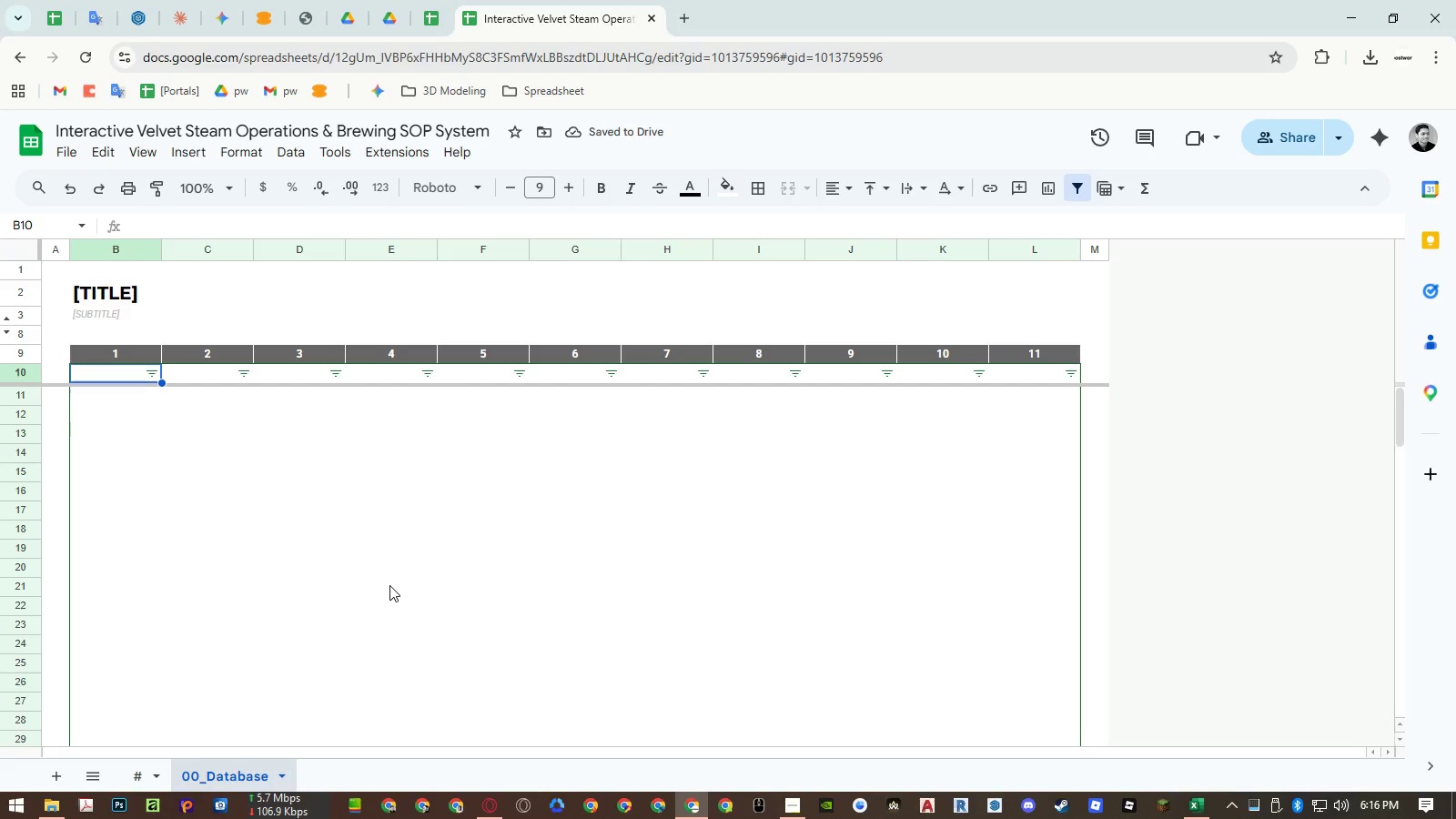 
hold_key(key=ControlLeft, duration=0.52)
 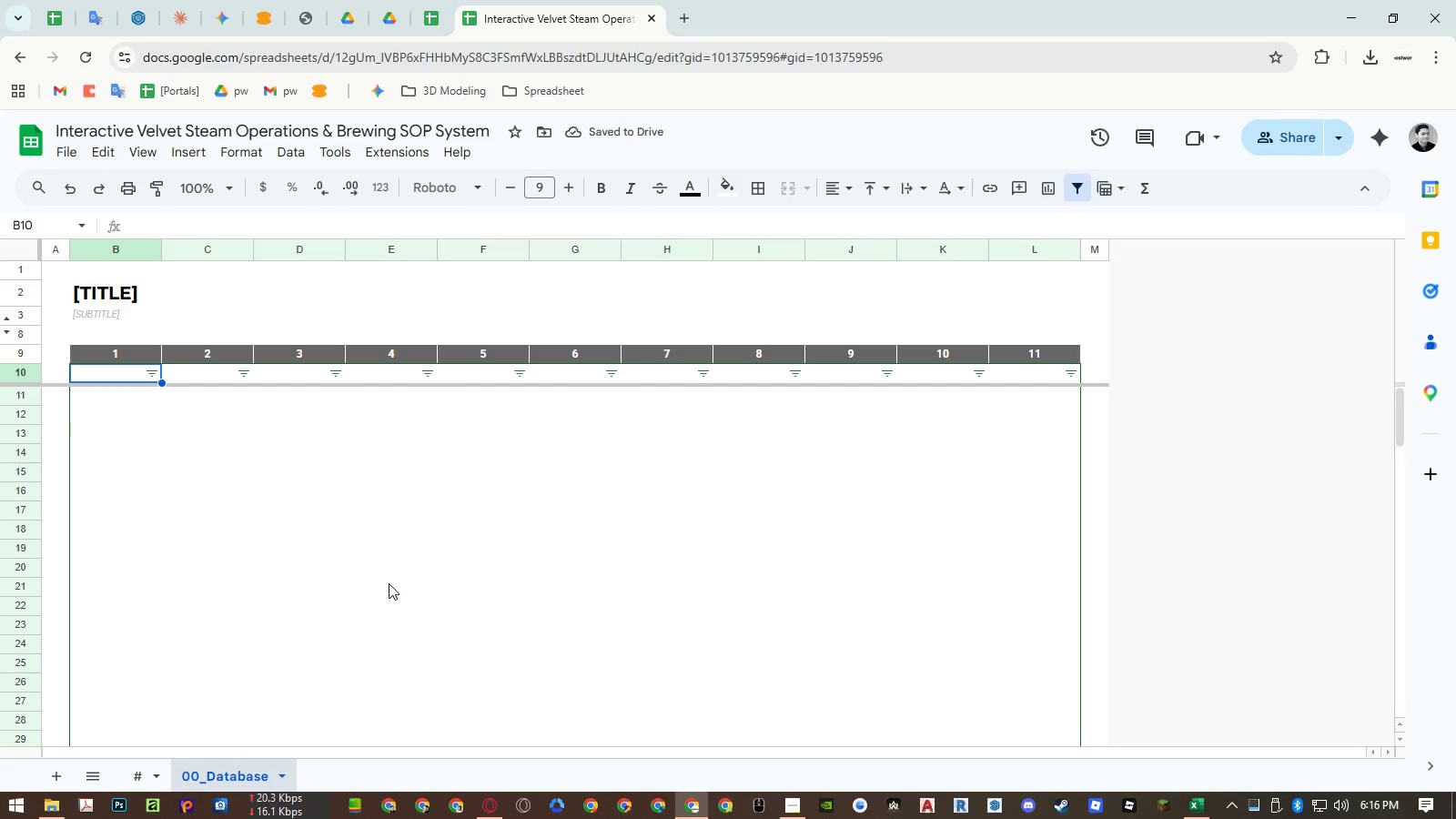 
hold_key(key=AltLeft, duration=2.14)
 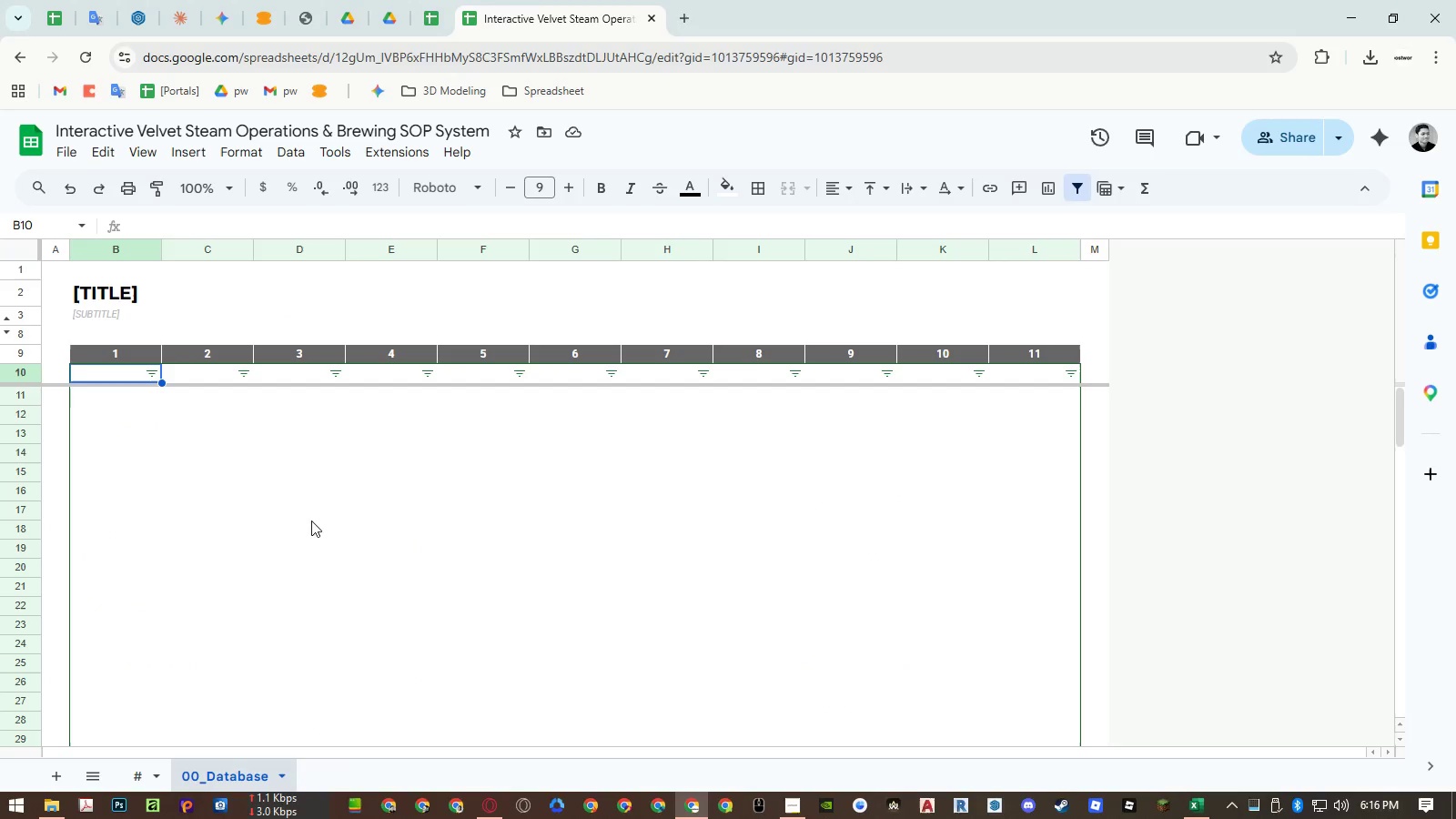 
hold_key(key=Tab, duration=1.58)
 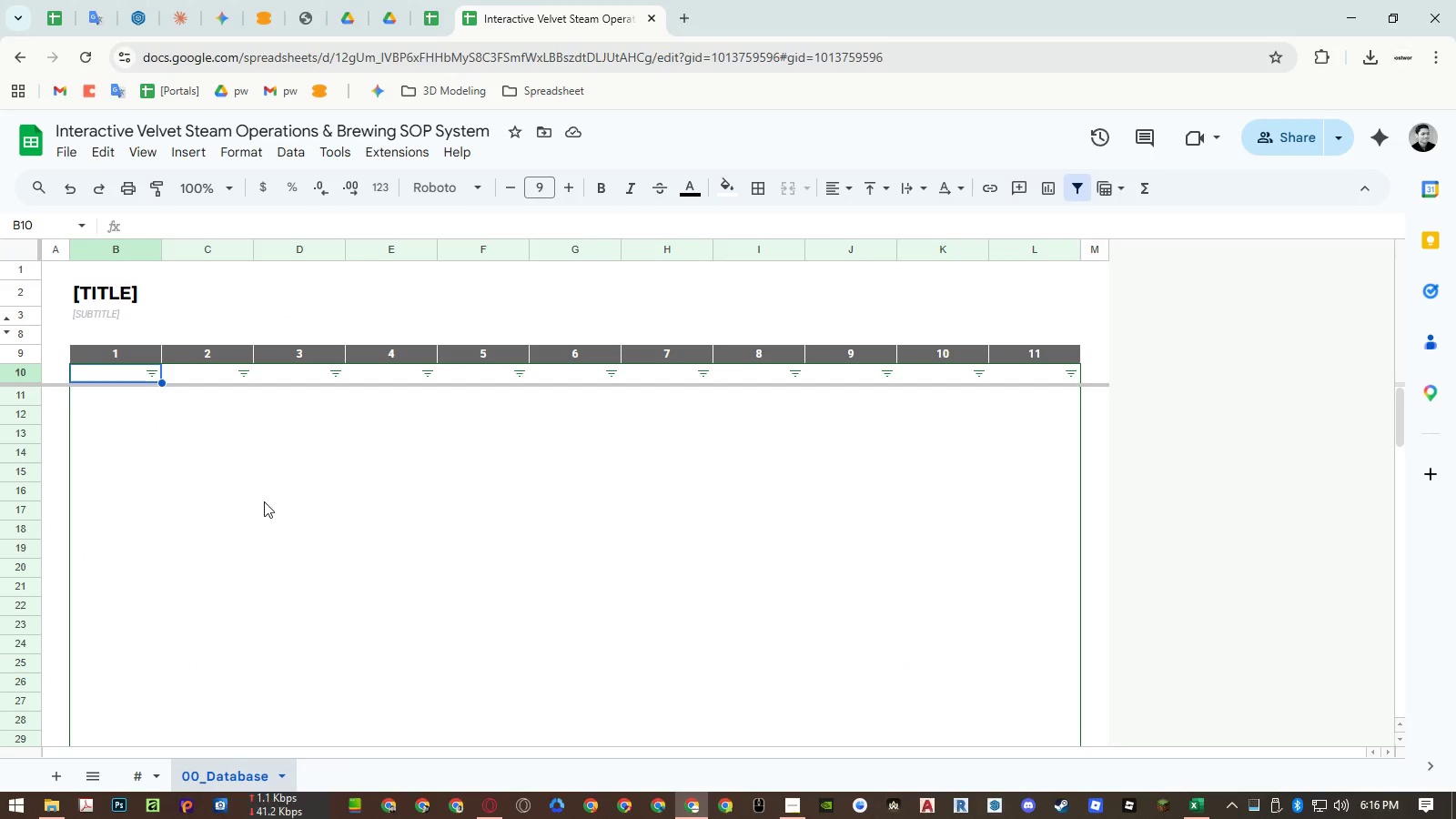 
key(Control+ControlLeft)
 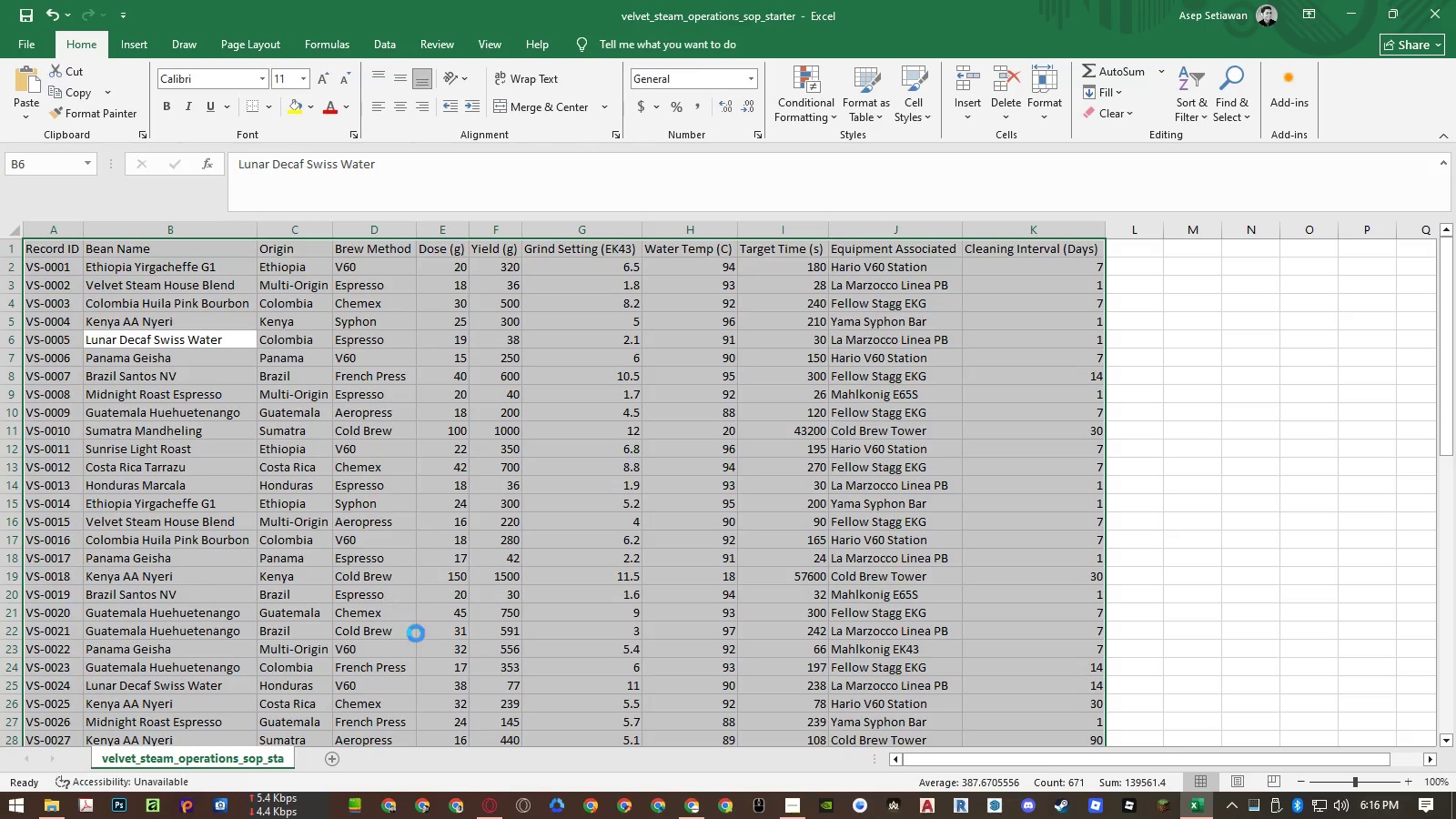 
key(Control+C)
 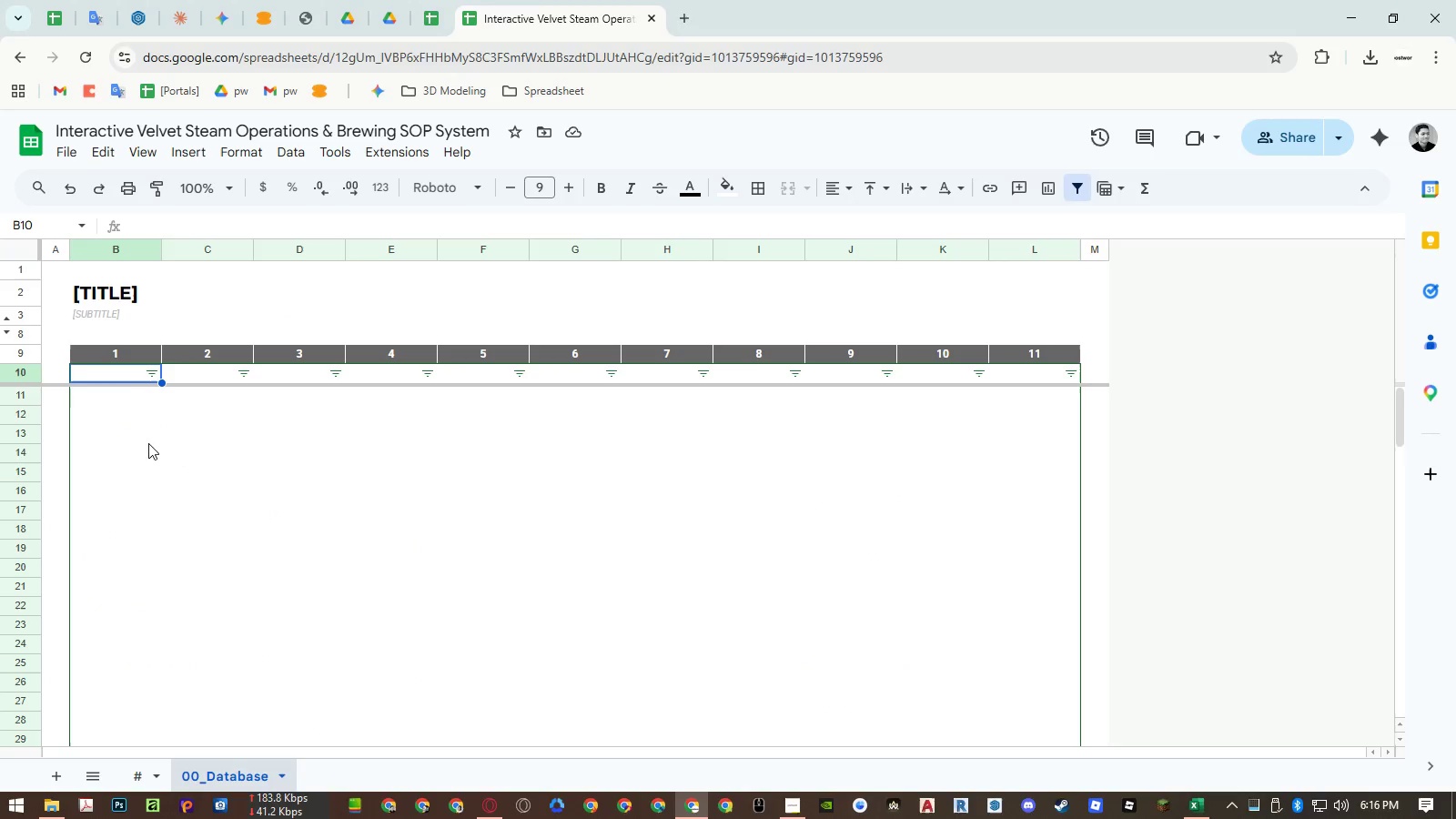 
left_click([121, 374])
 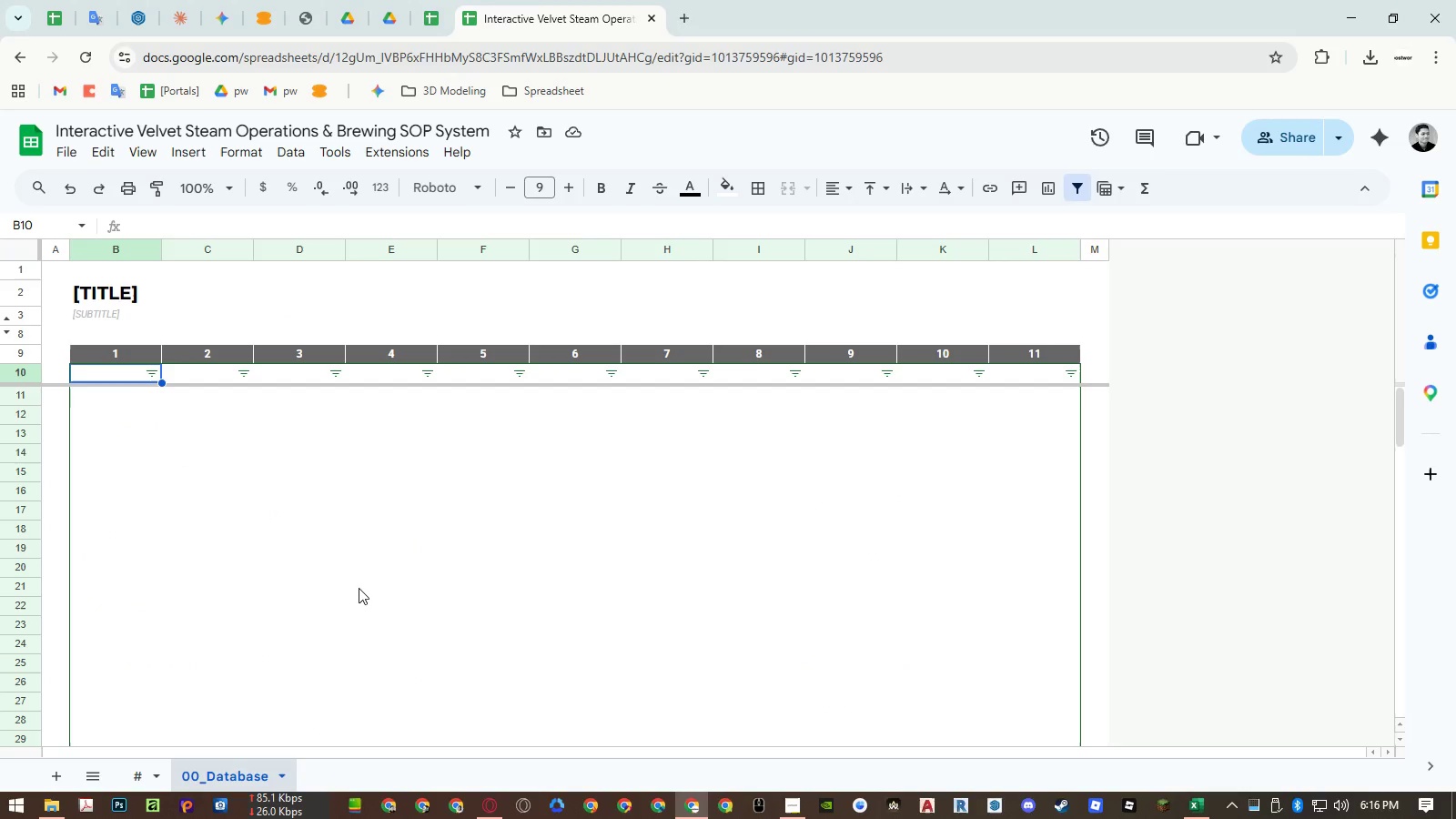 
key(Control+ControlLeft)
 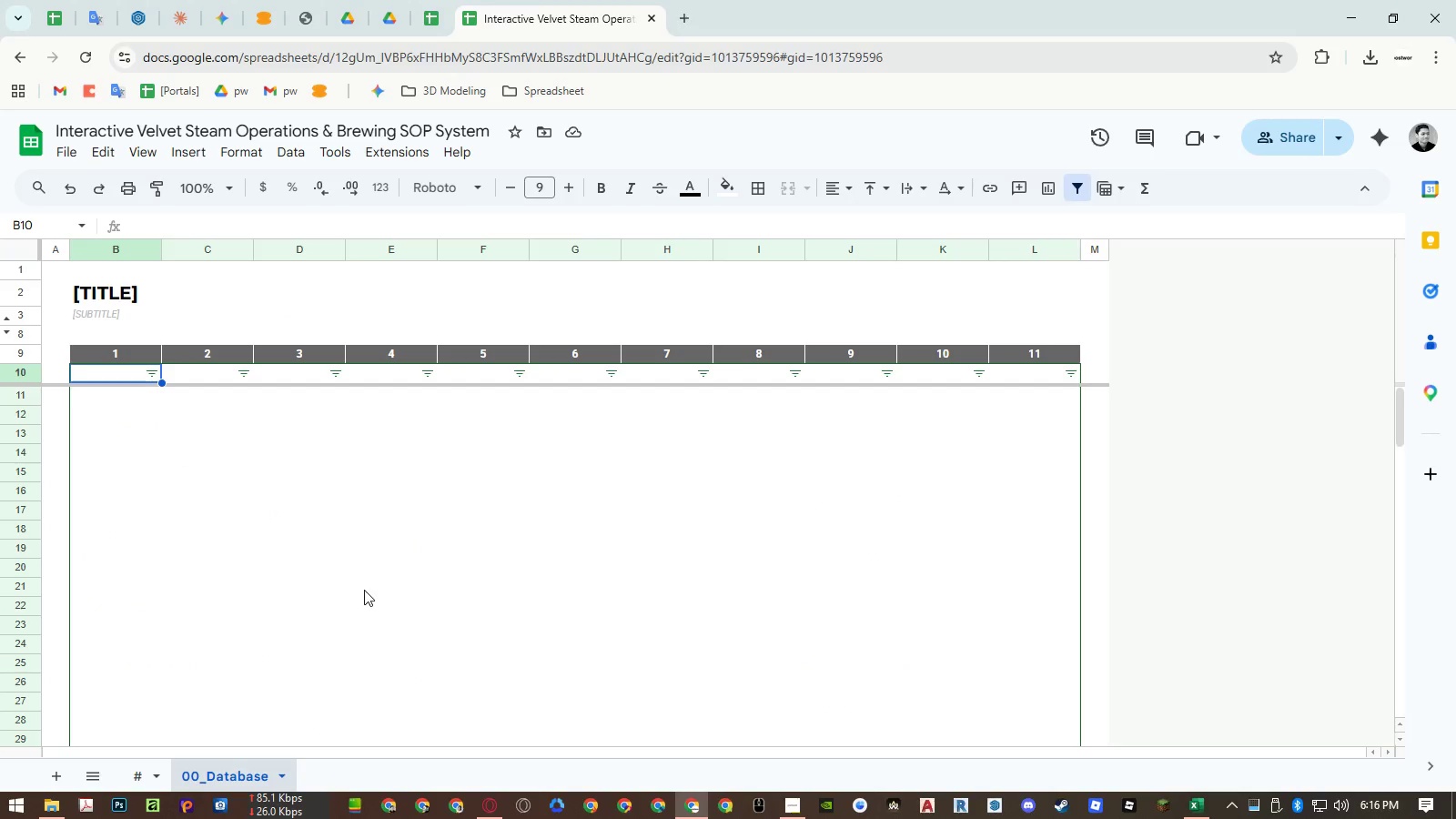 
key(Control+Shift+ShiftLeft)
 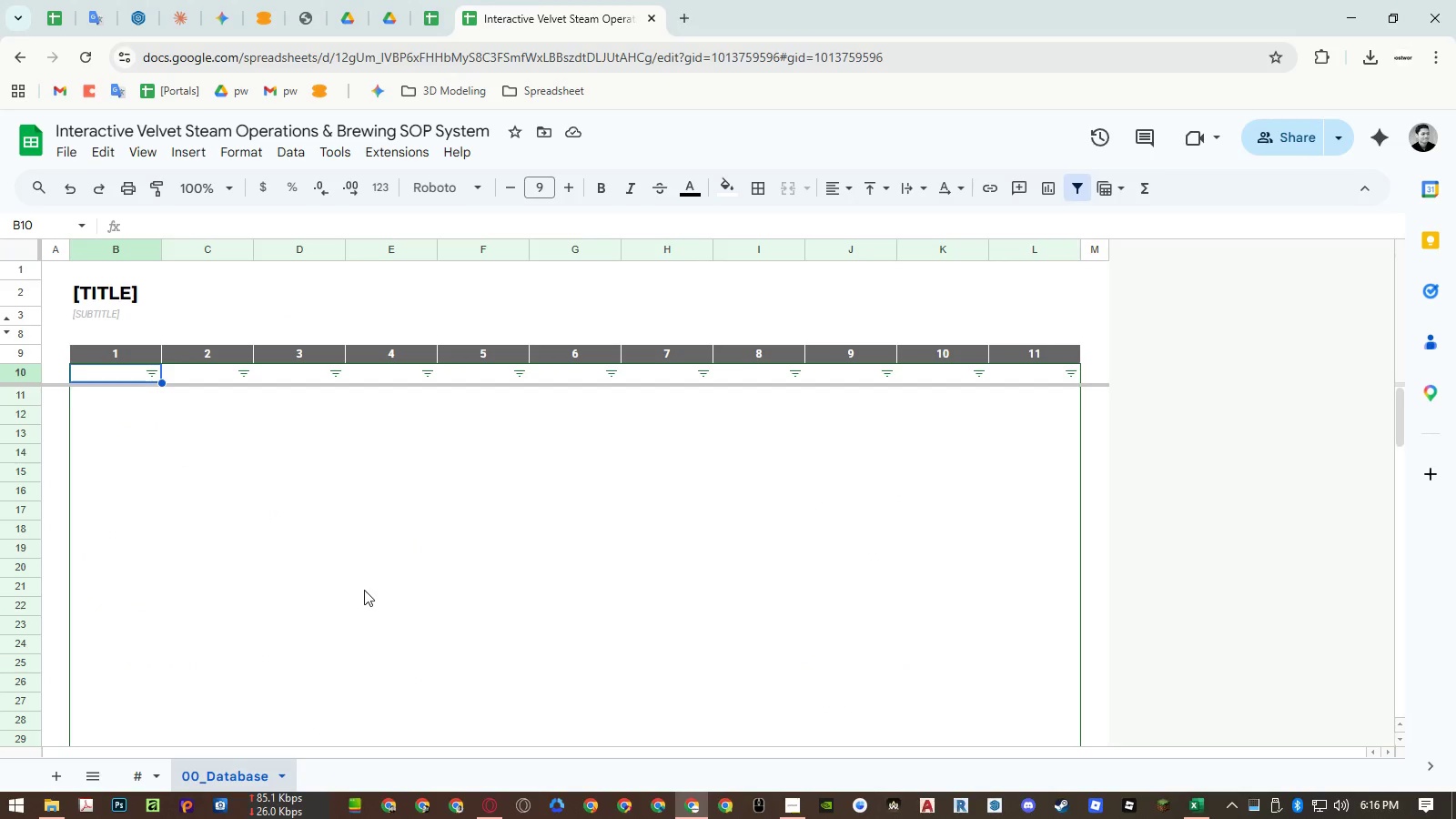 
key(Control+Shift+V)
 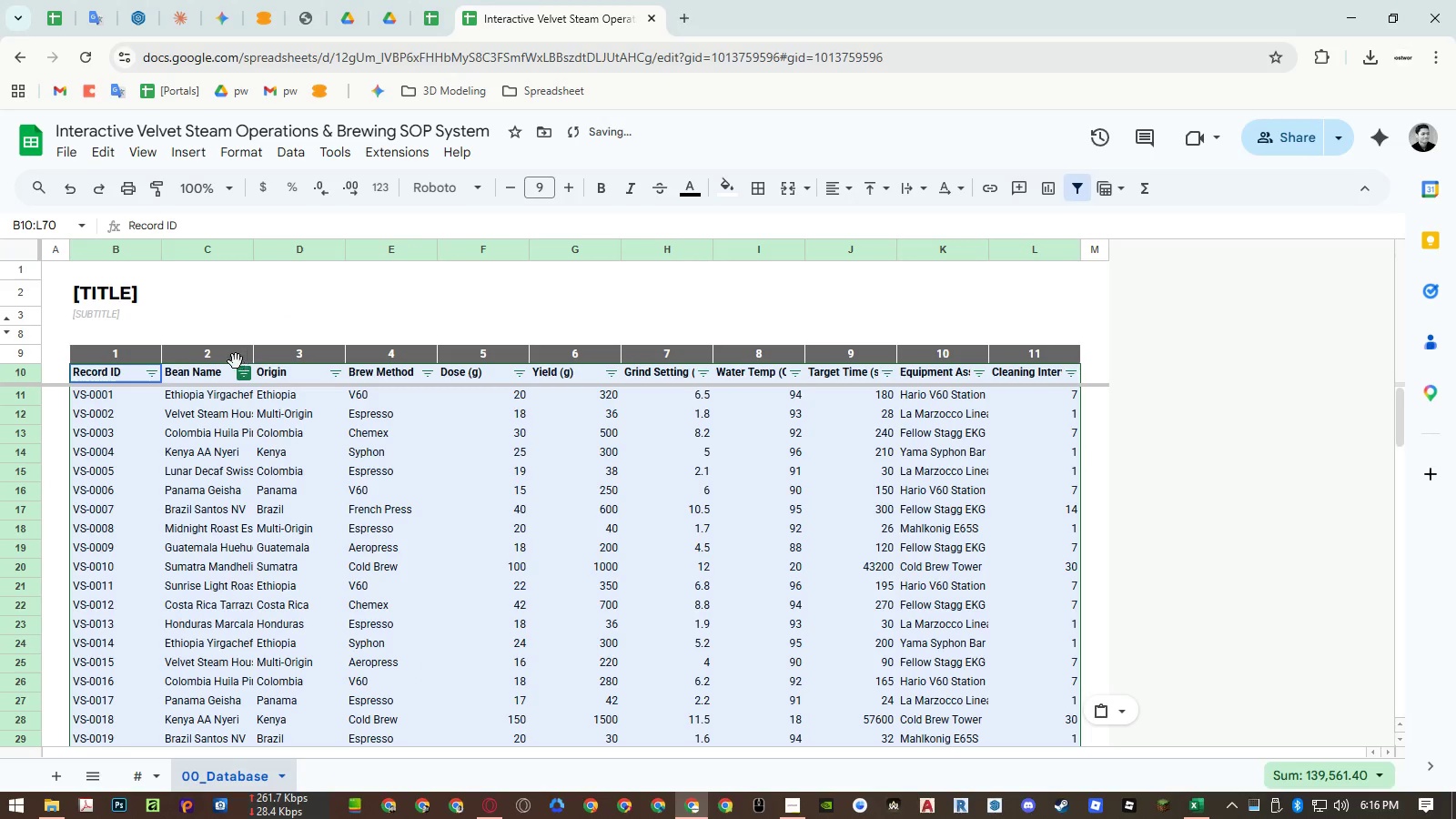 
left_click([112, 375])
 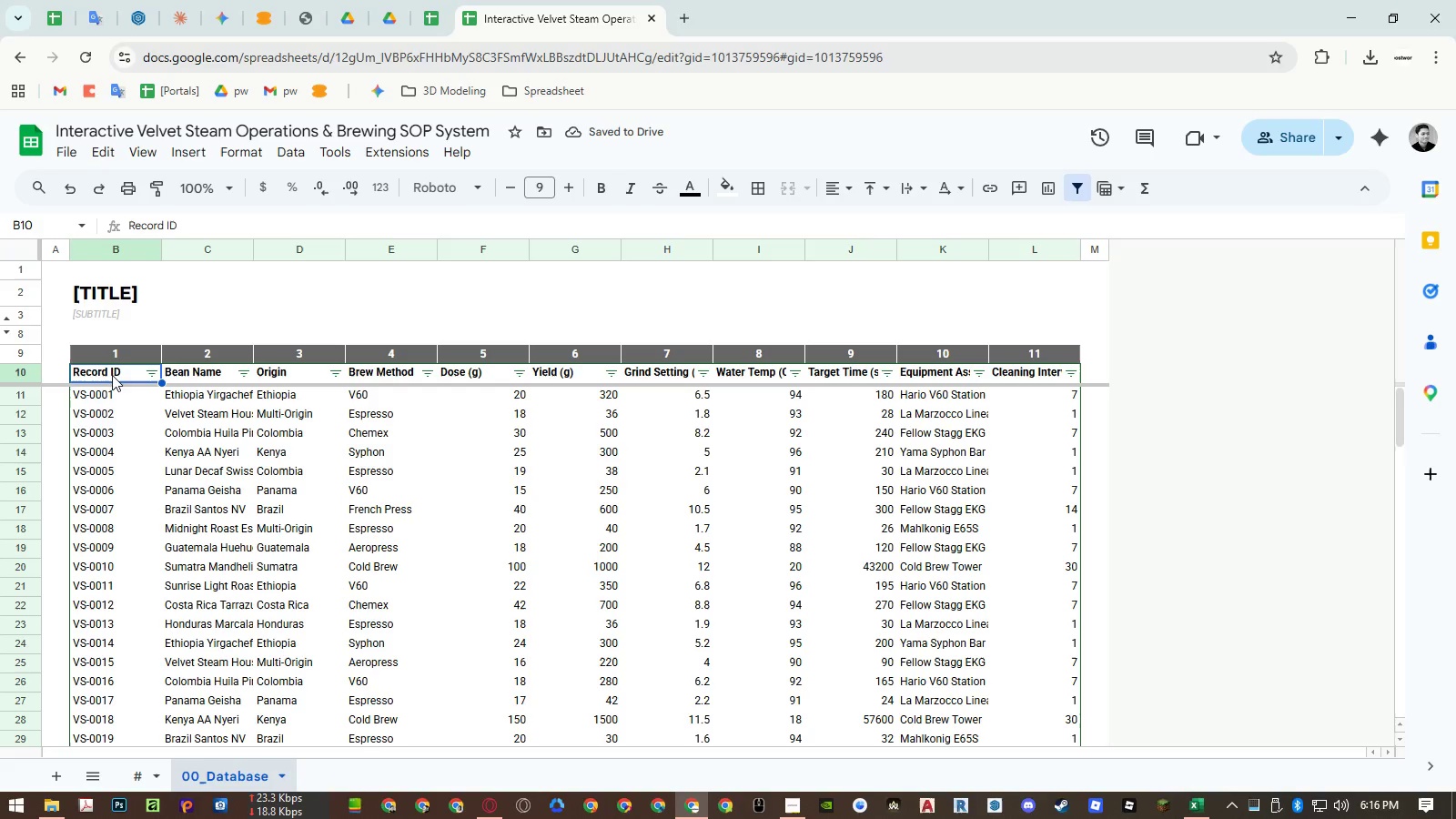 
left_click([29, 369])
 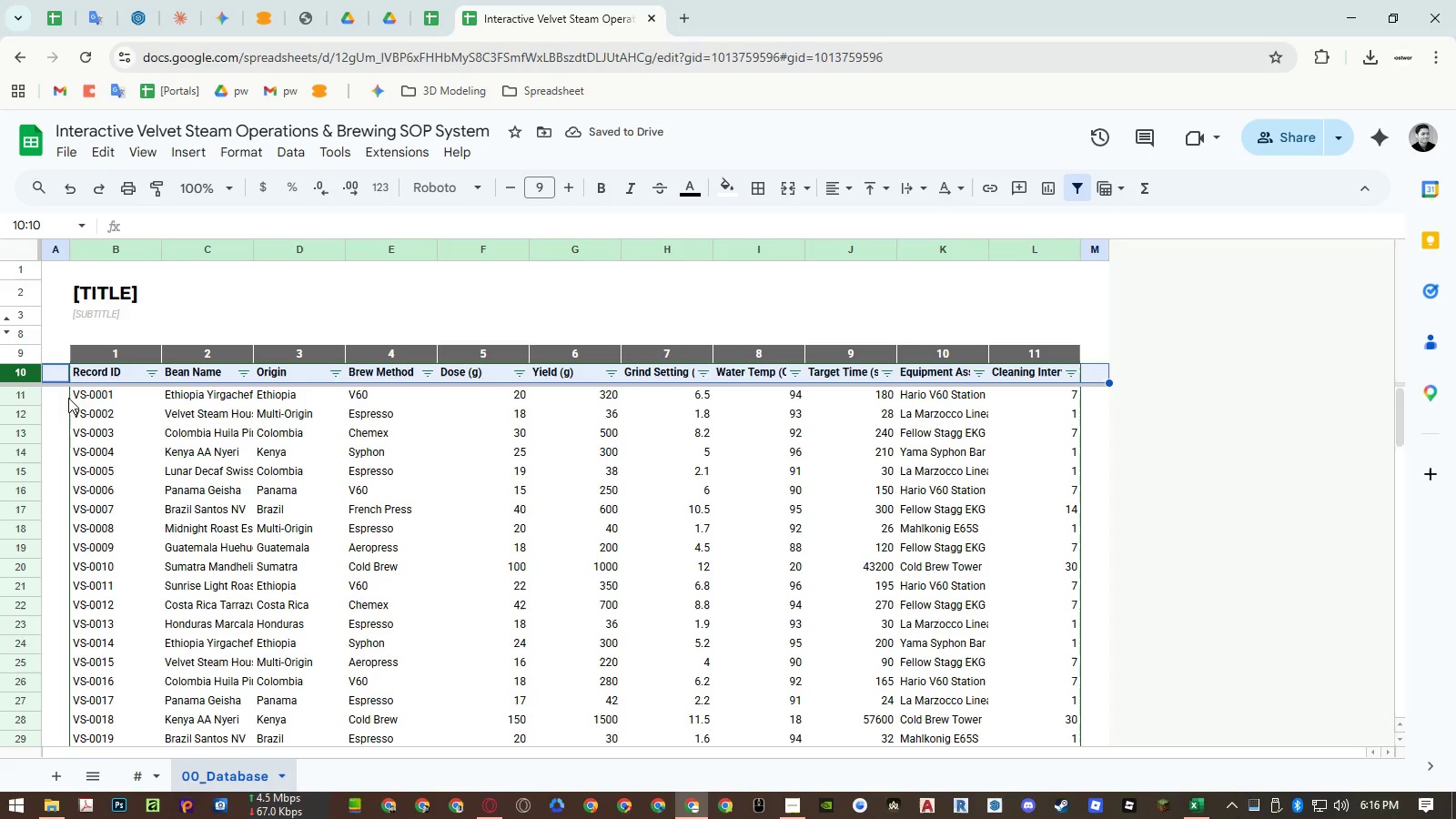 
key(Control+ControlLeft)
 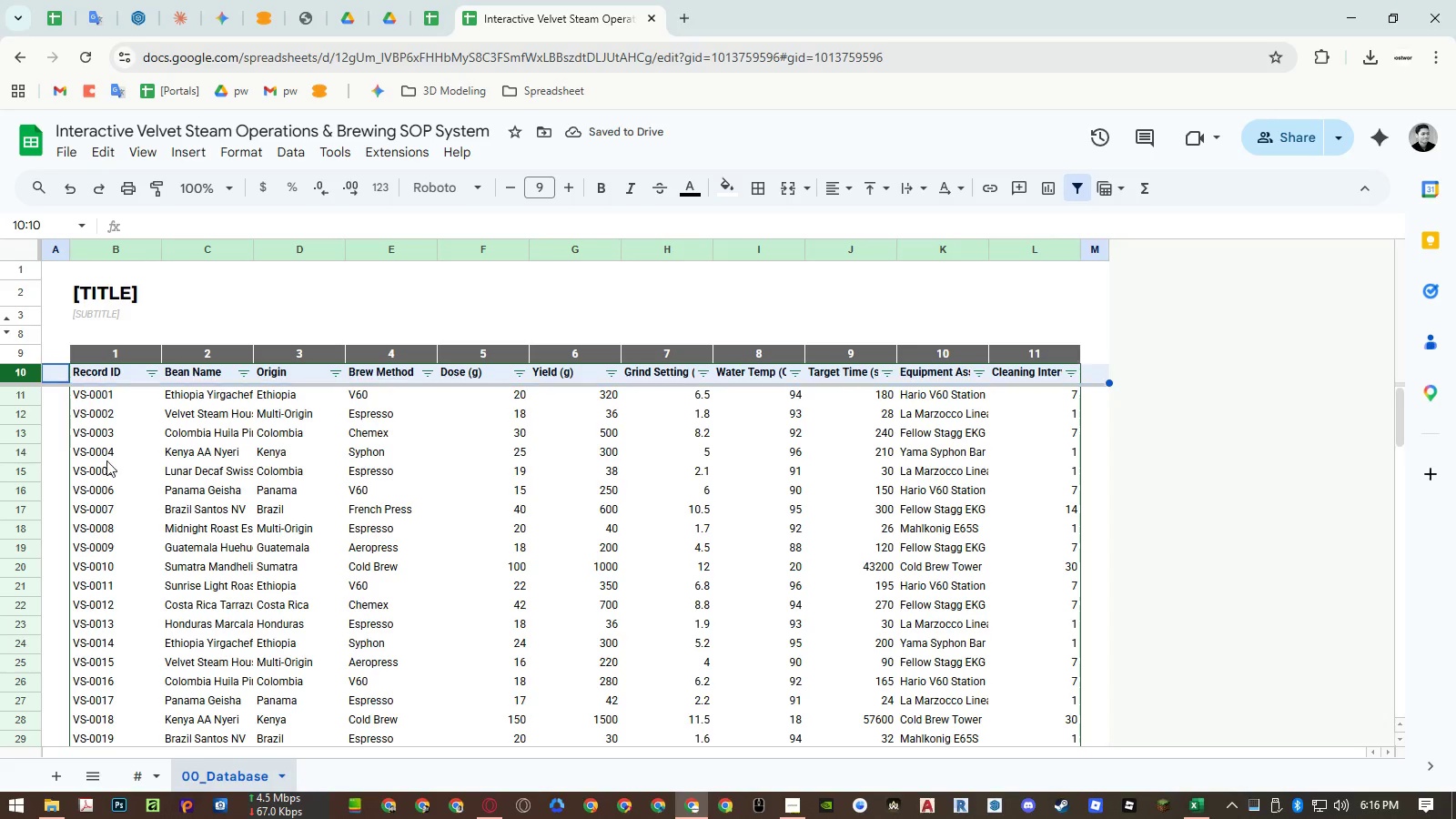 
key(Control+C)
 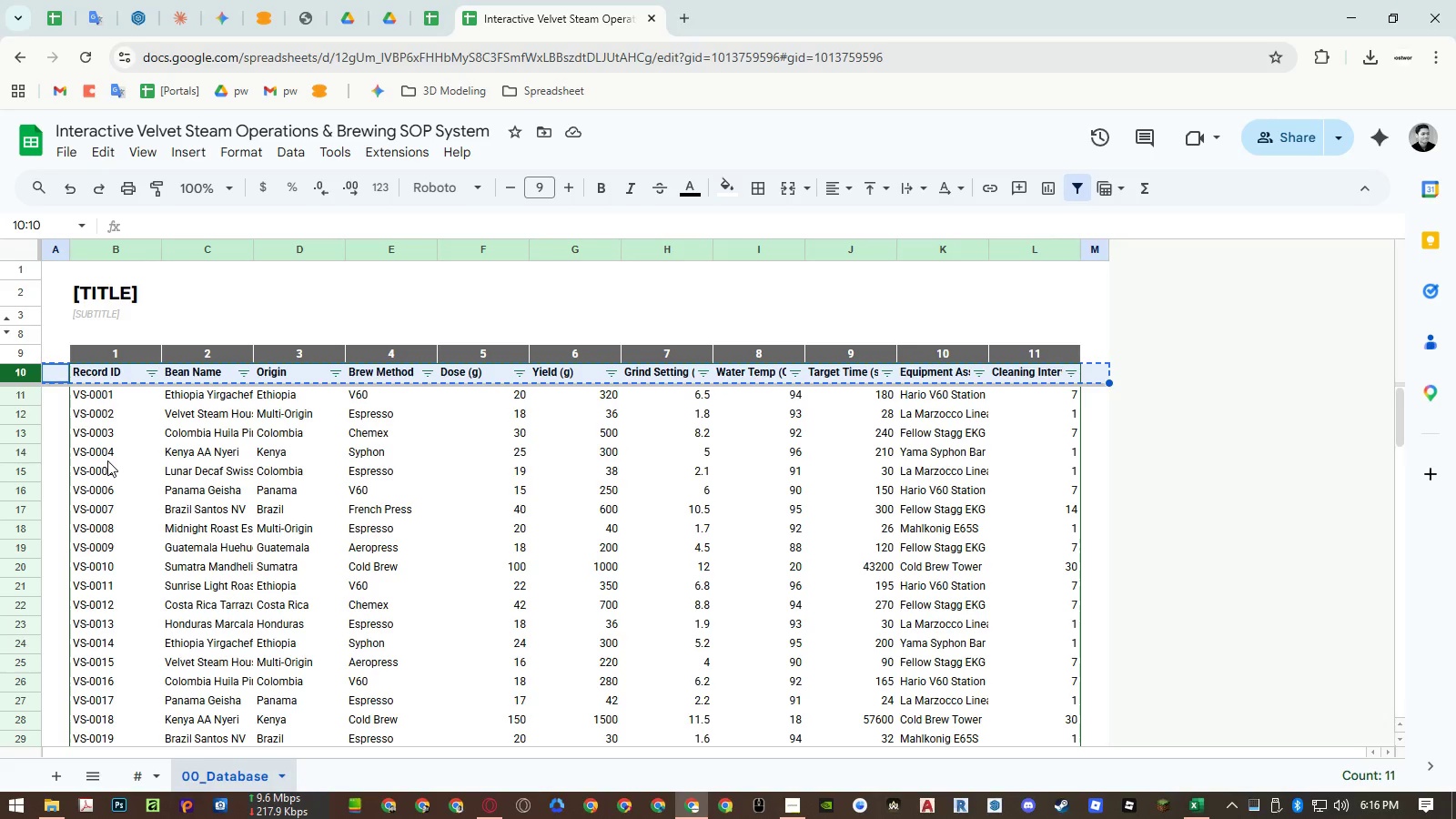 
key(Delete)
 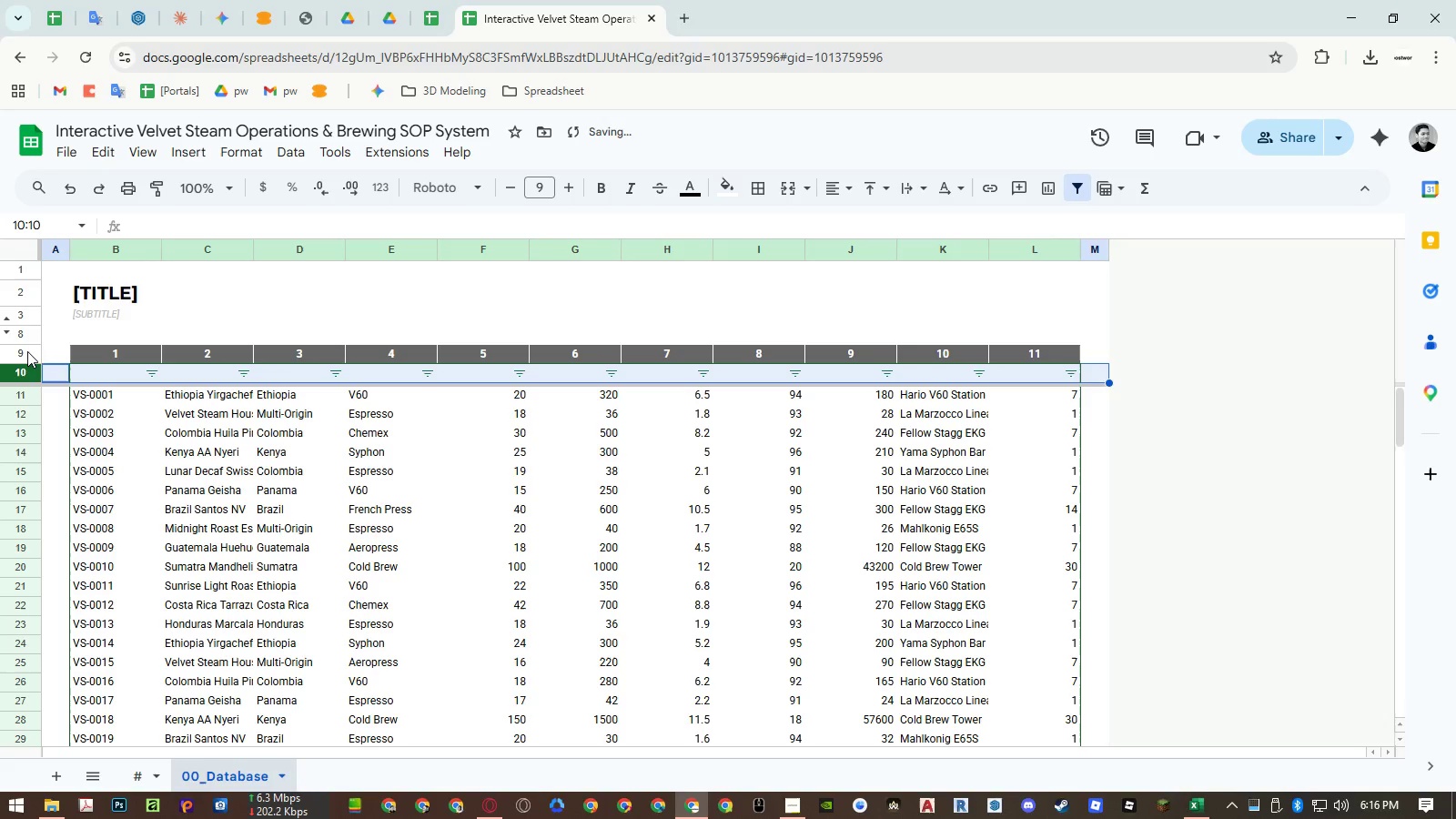 
left_click([27, 351])
 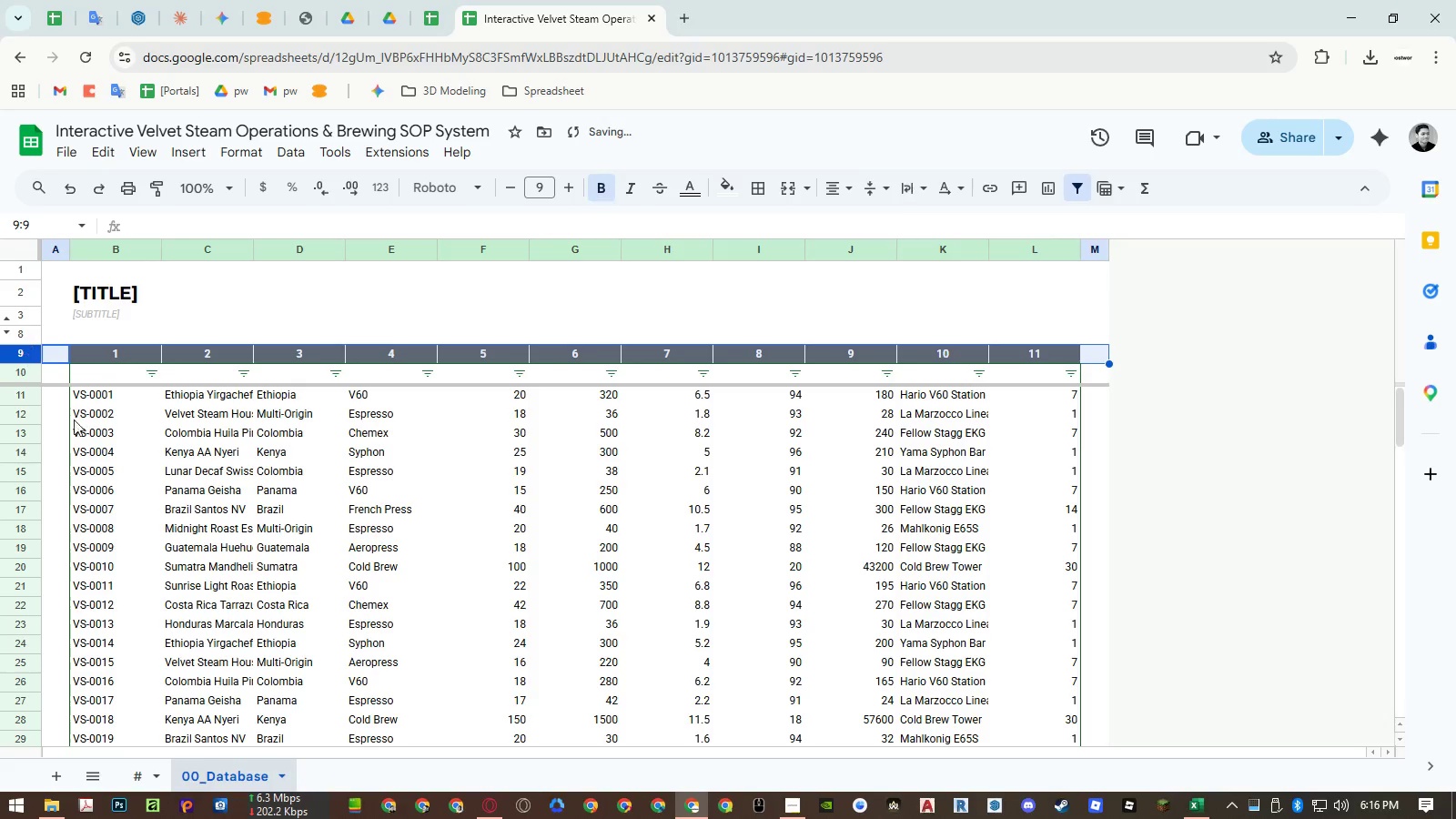 
key(Control+ControlLeft)
 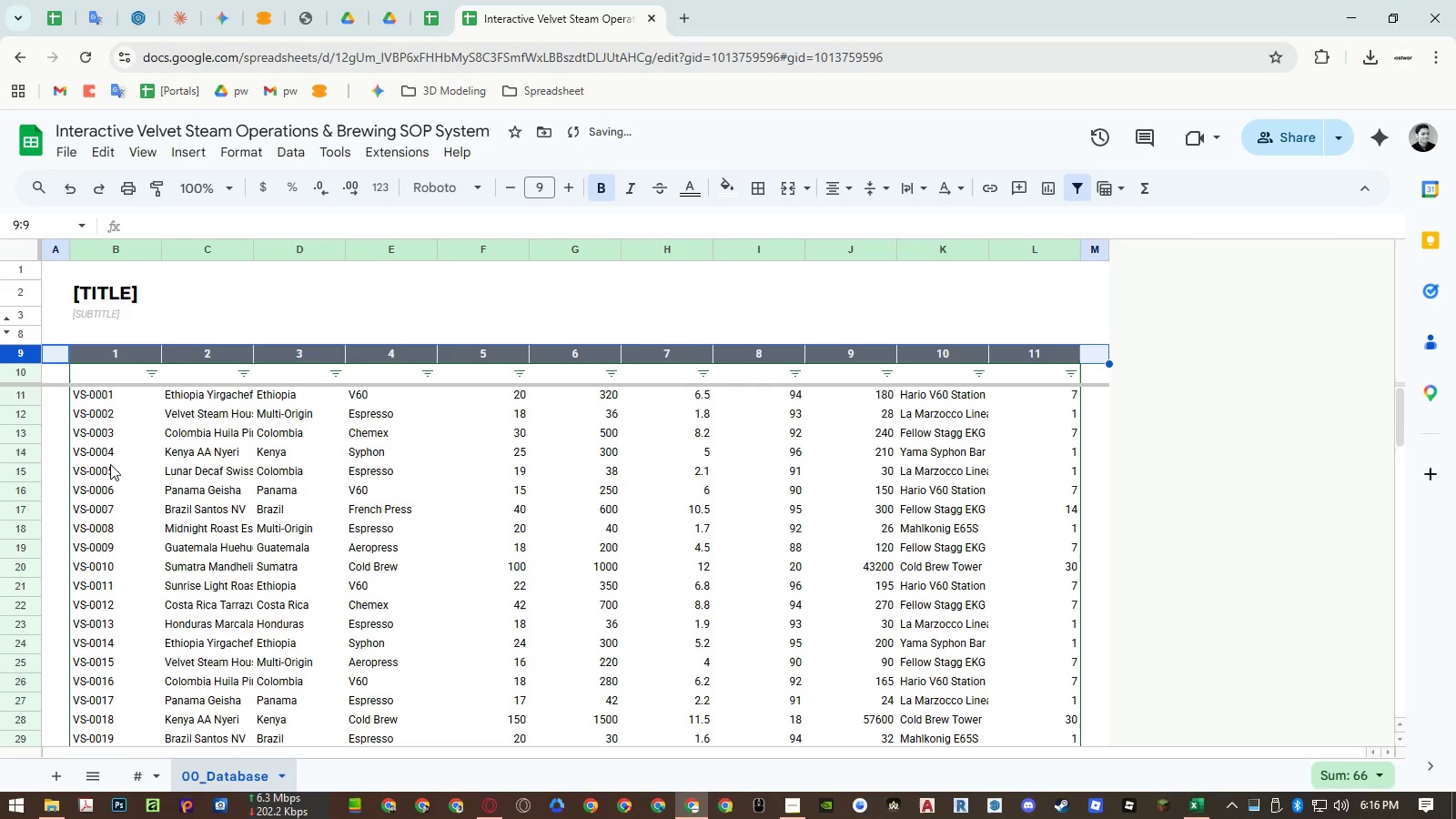 
key(Control+Shift+ShiftLeft)
 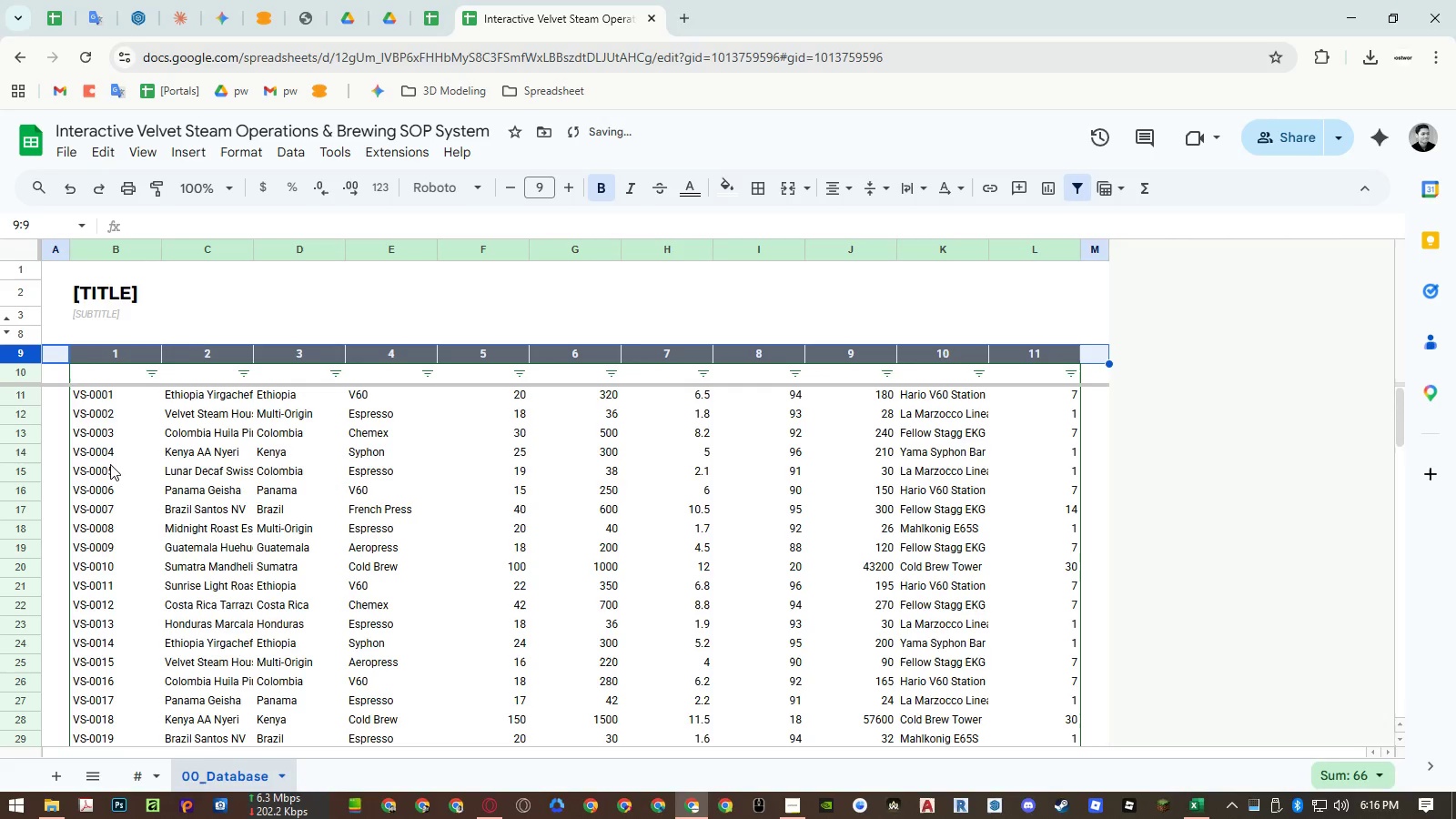 
key(Control+Shift+V)
 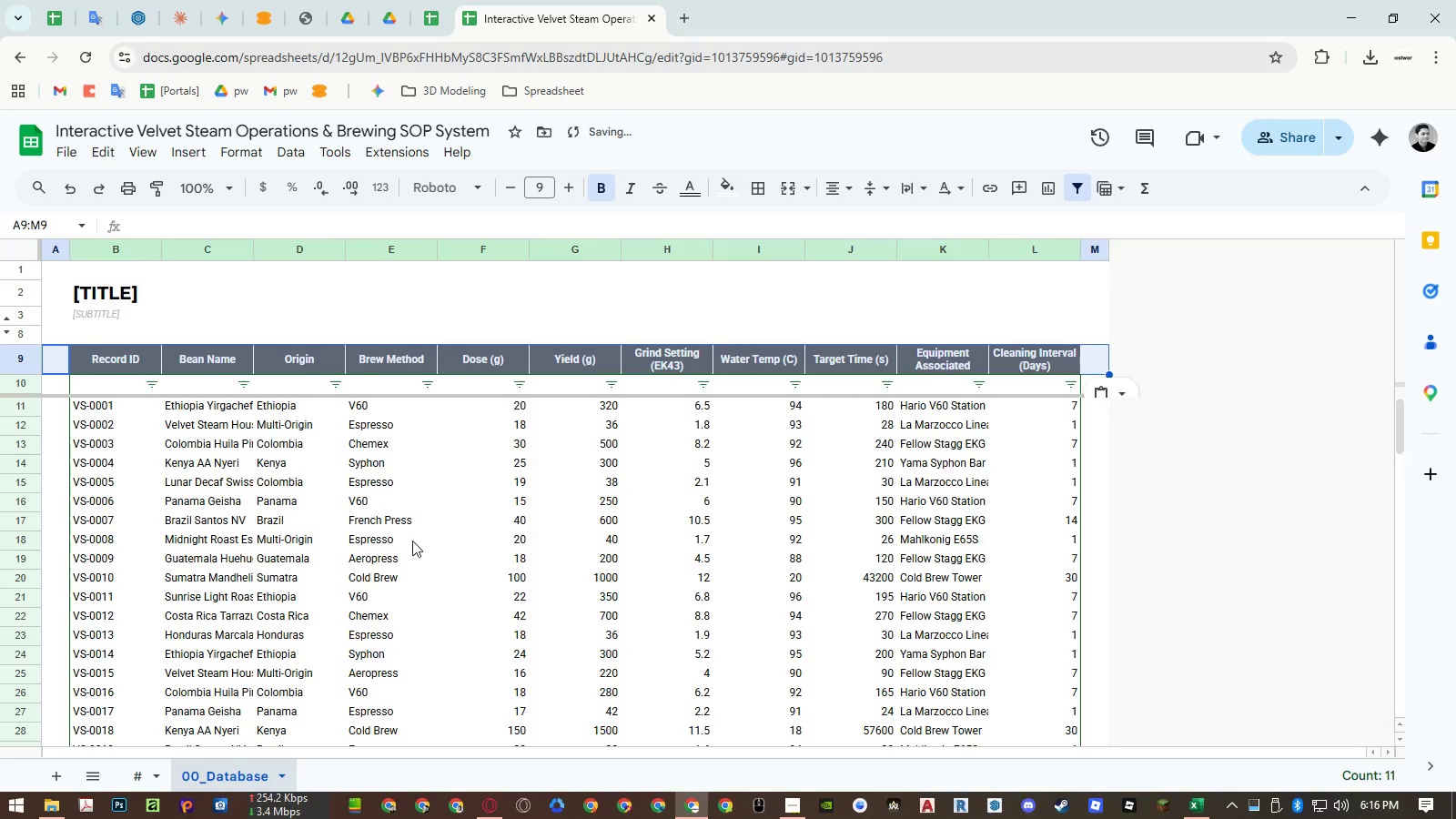 
left_click([413, 541])
 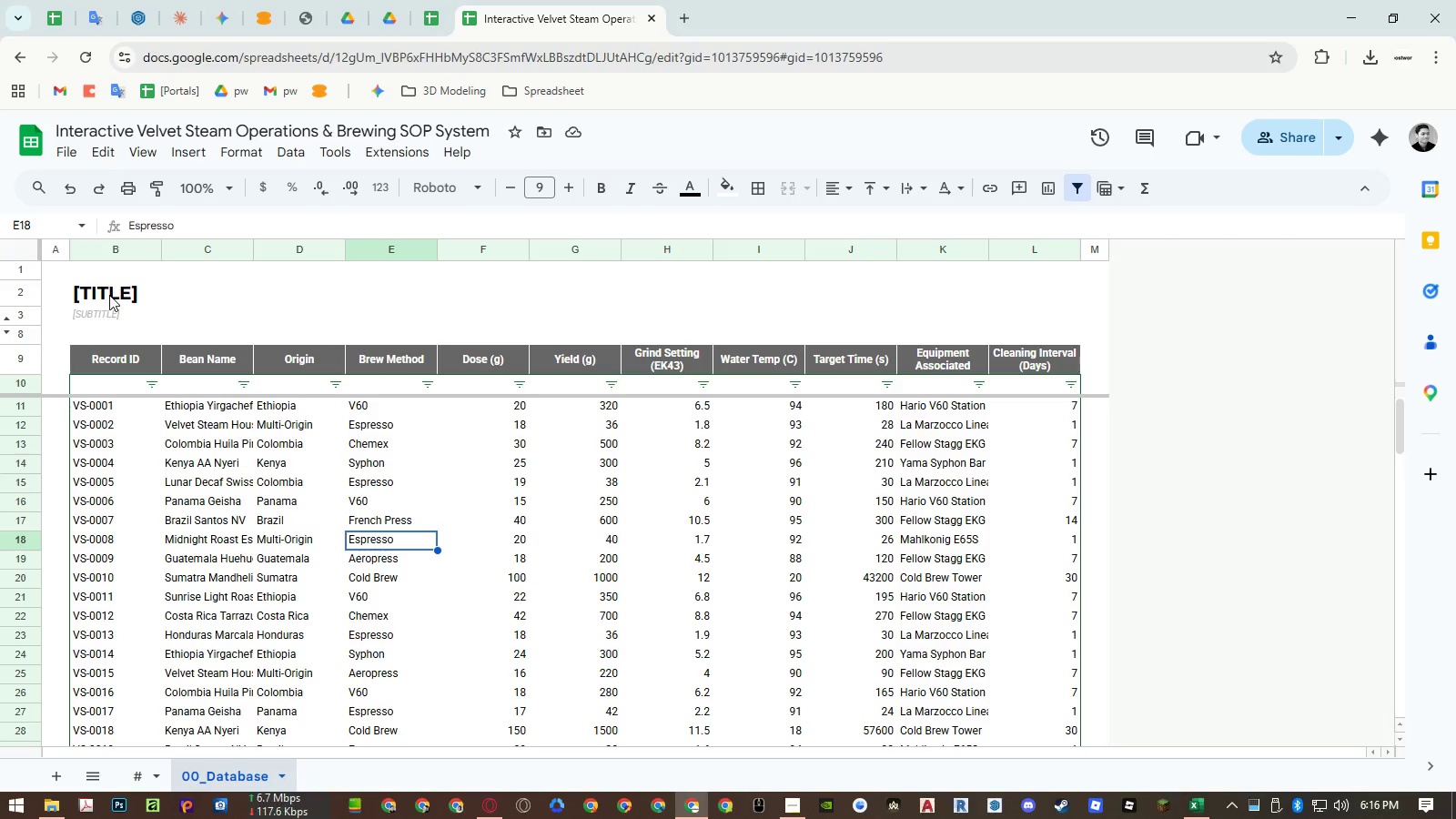 
wait(7.52)
 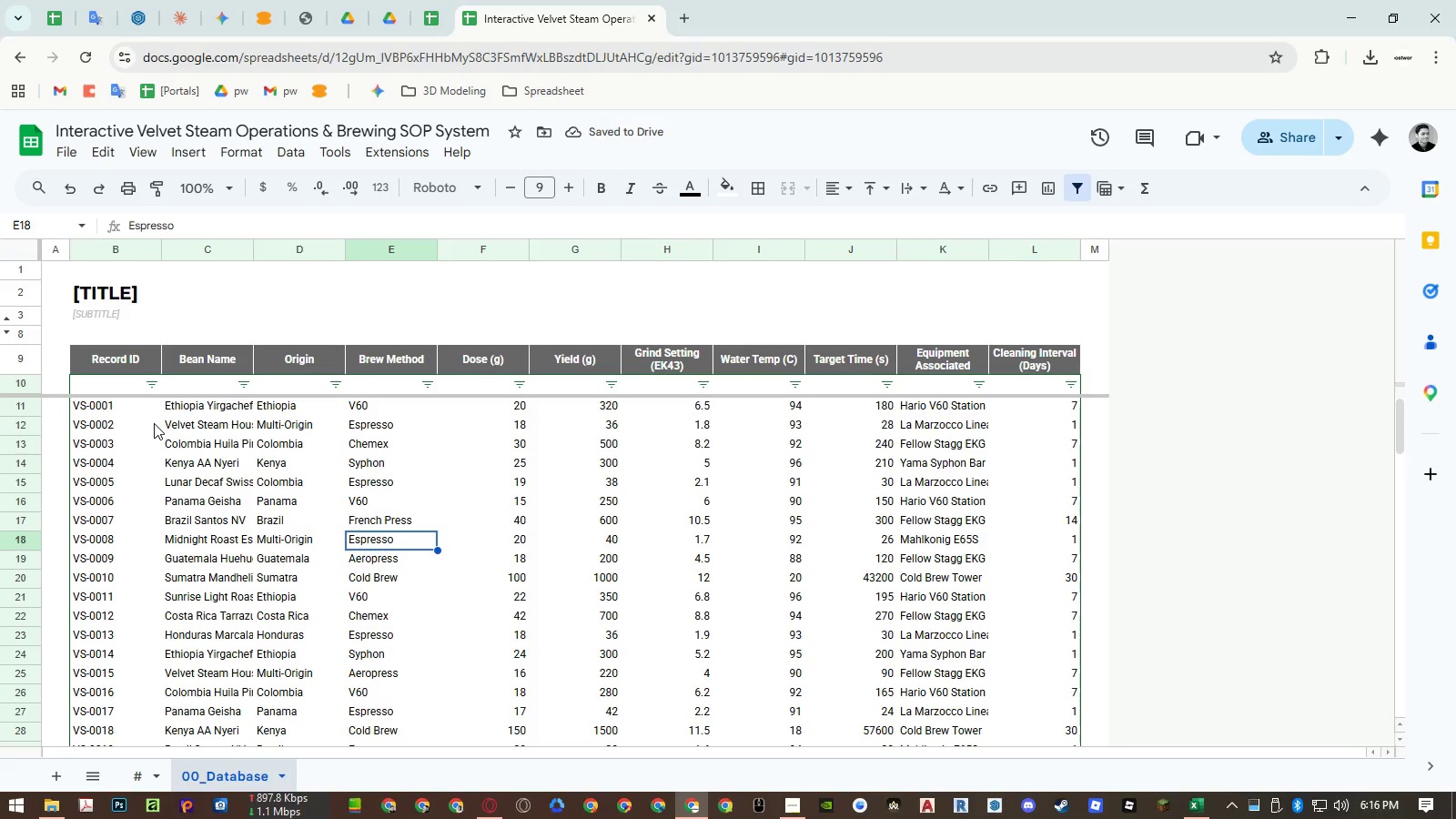 
left_click([109, 295])
 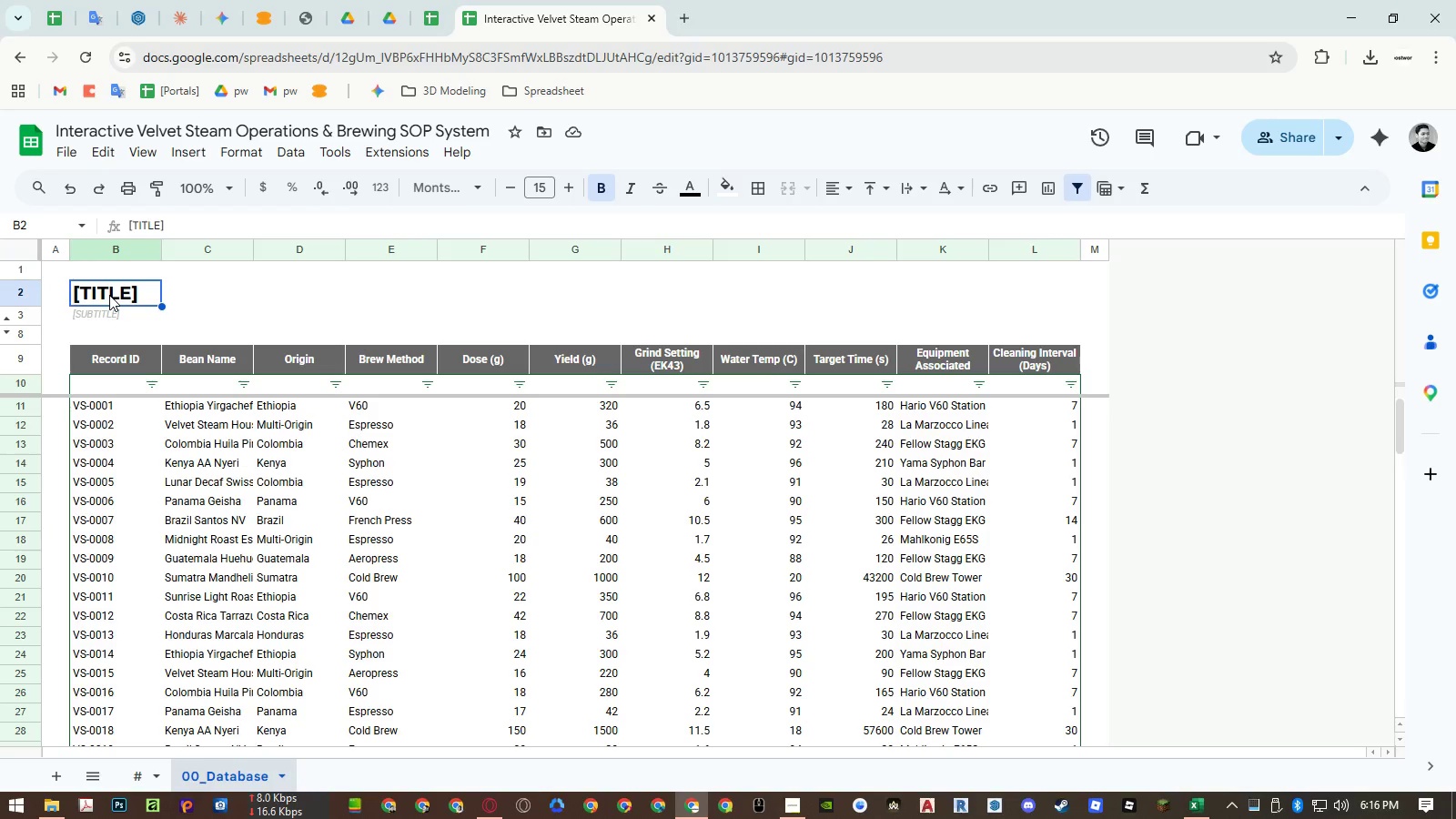 
type(Raw Database)
 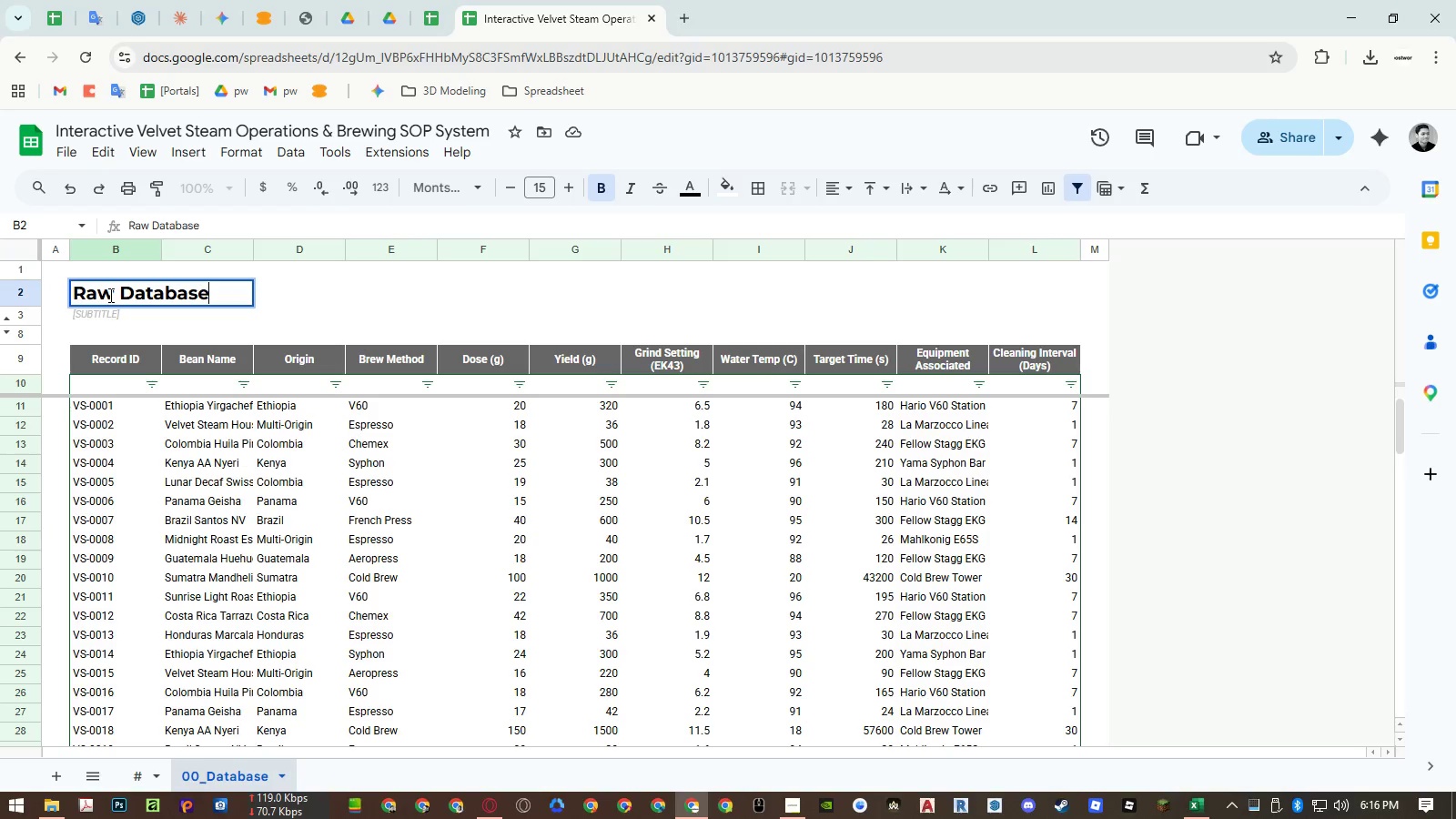 
key(Enter)
 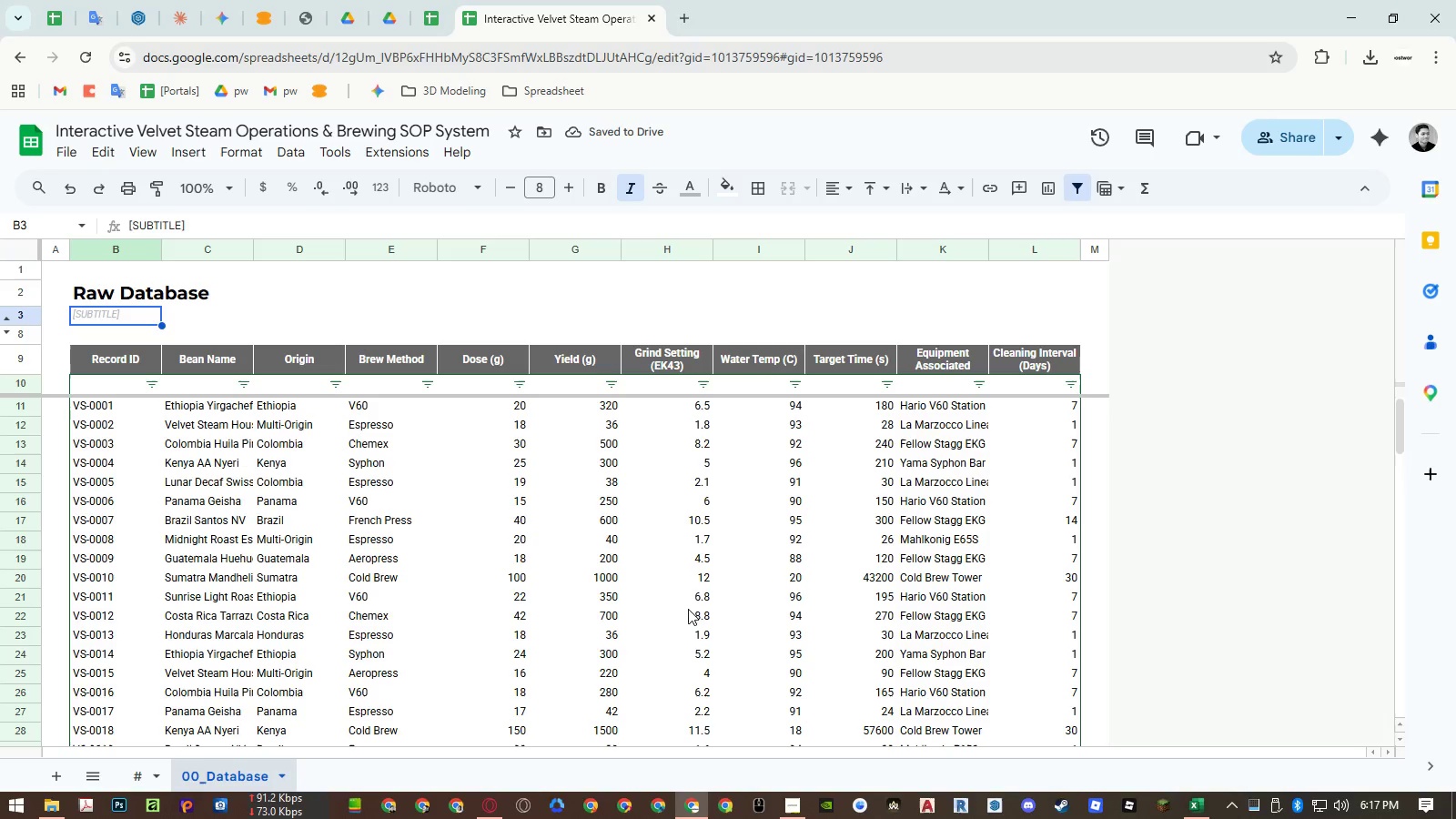 
wait(5.06)
 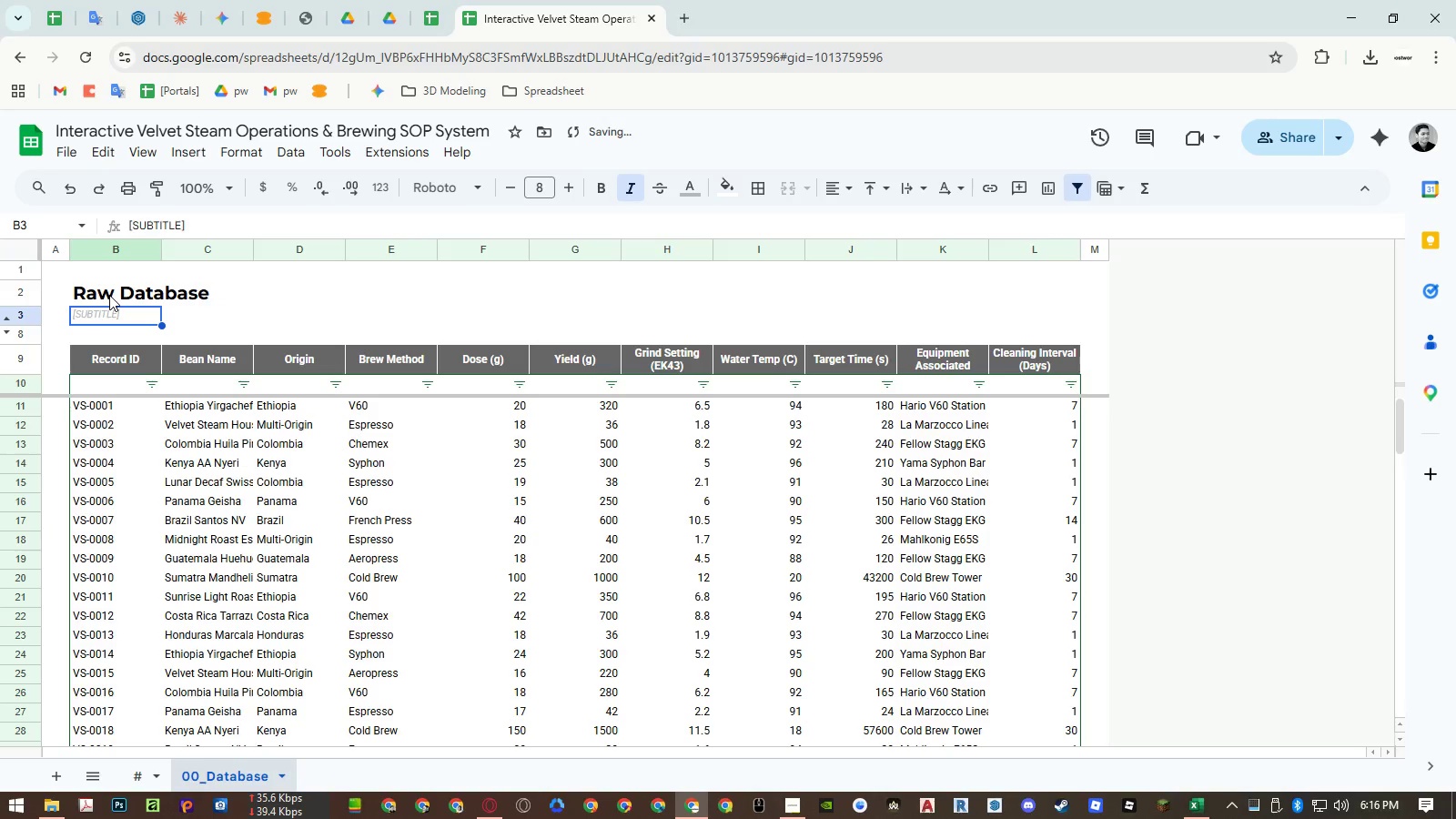 
left_click([431, 0])
 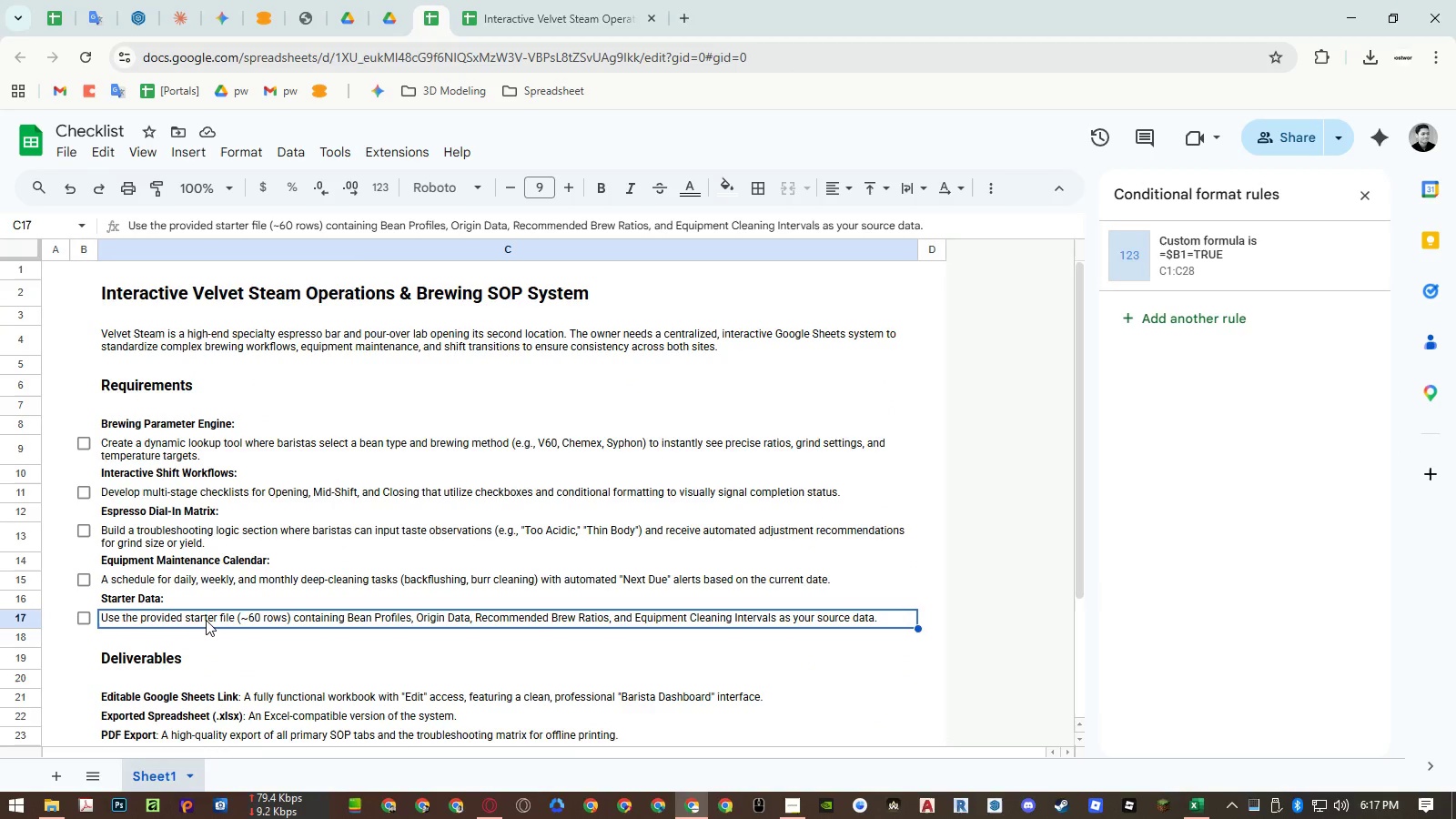 
wait(6.56)
 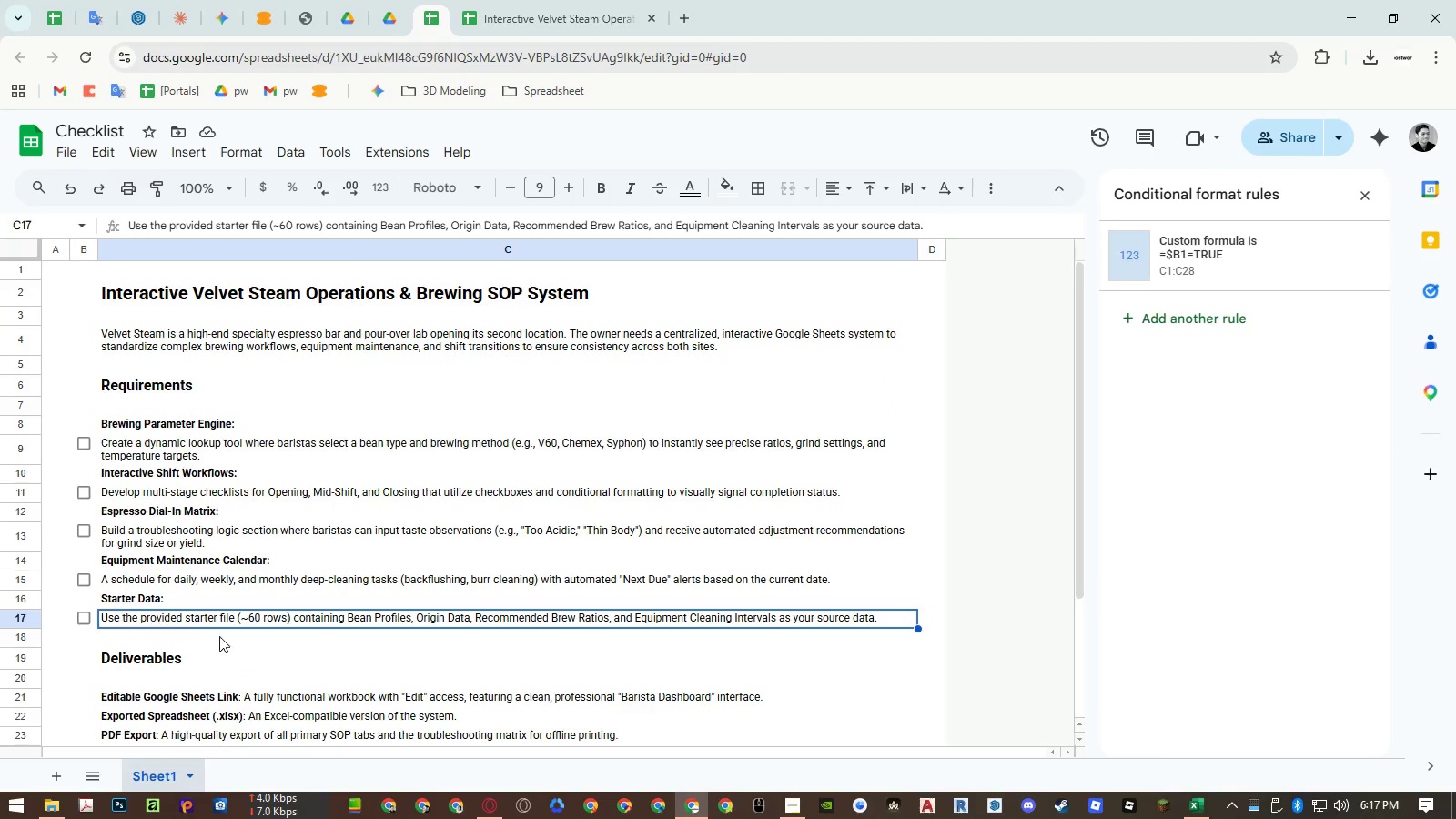 
double_click([317, 621])
 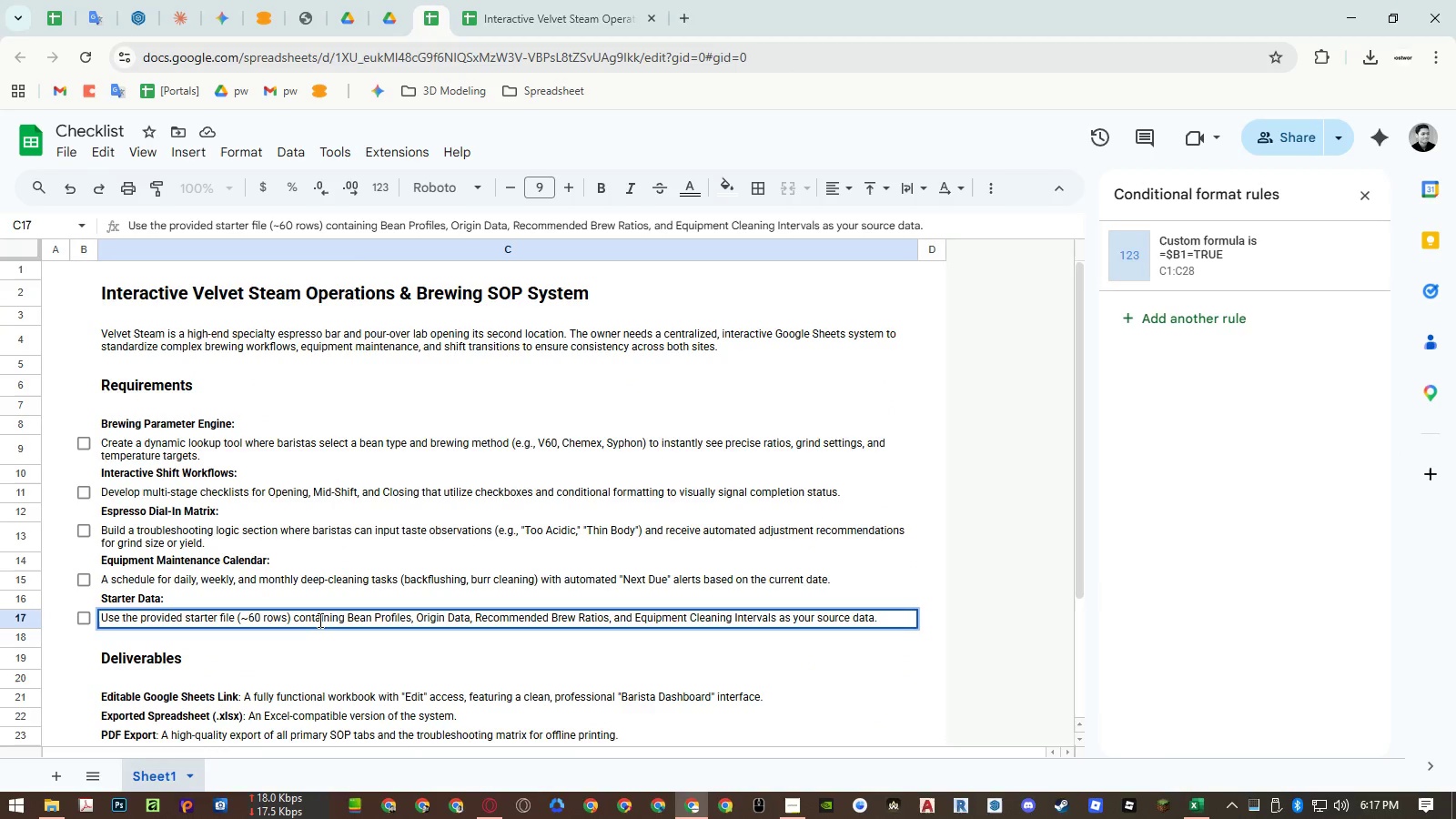 
left_click([318, 620])
 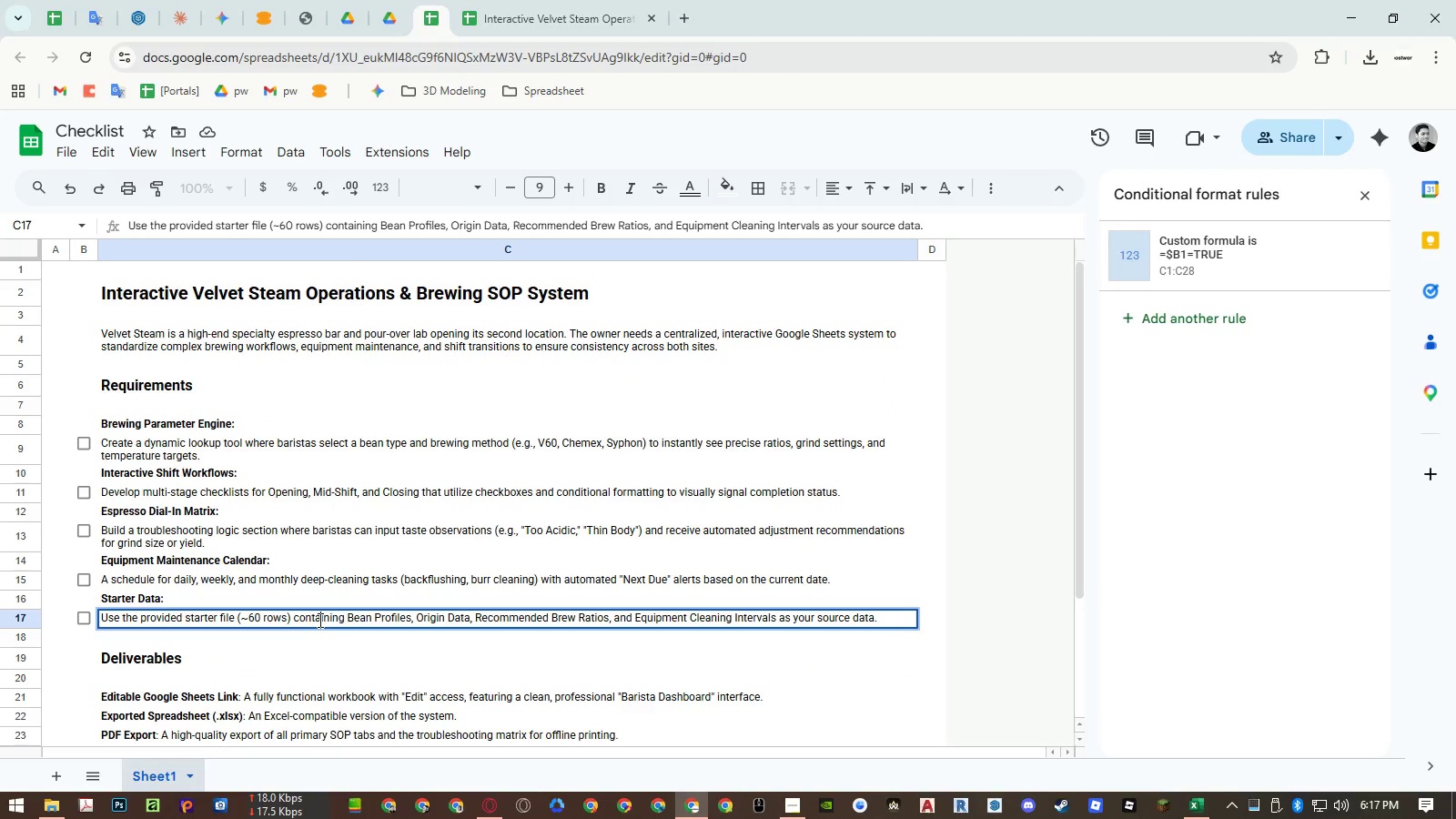 
left_click_drag(start_coordinate=[318, 620], to_coordinate=[1000, 607])
 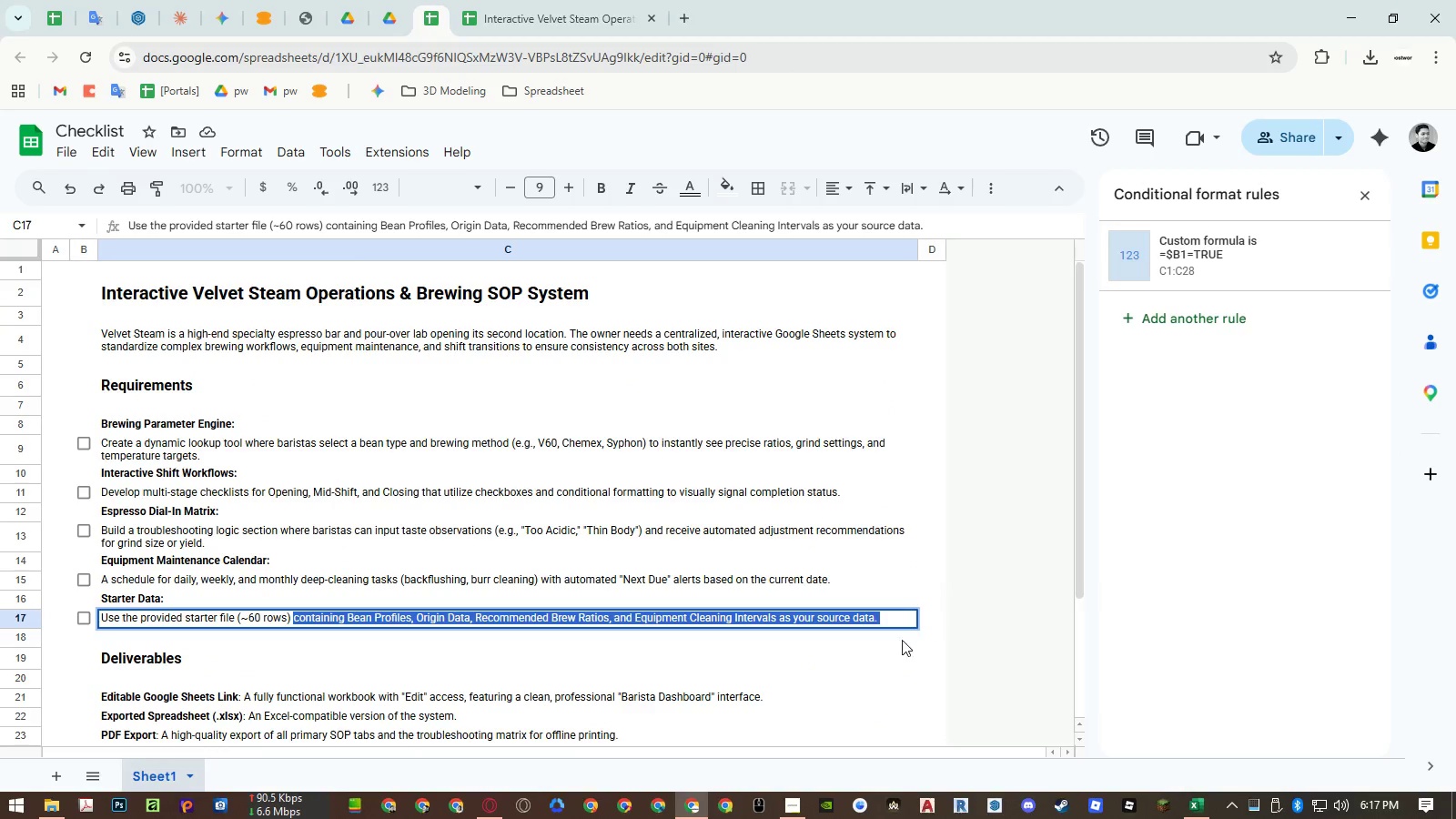 
key(Control+ControlLeft)
 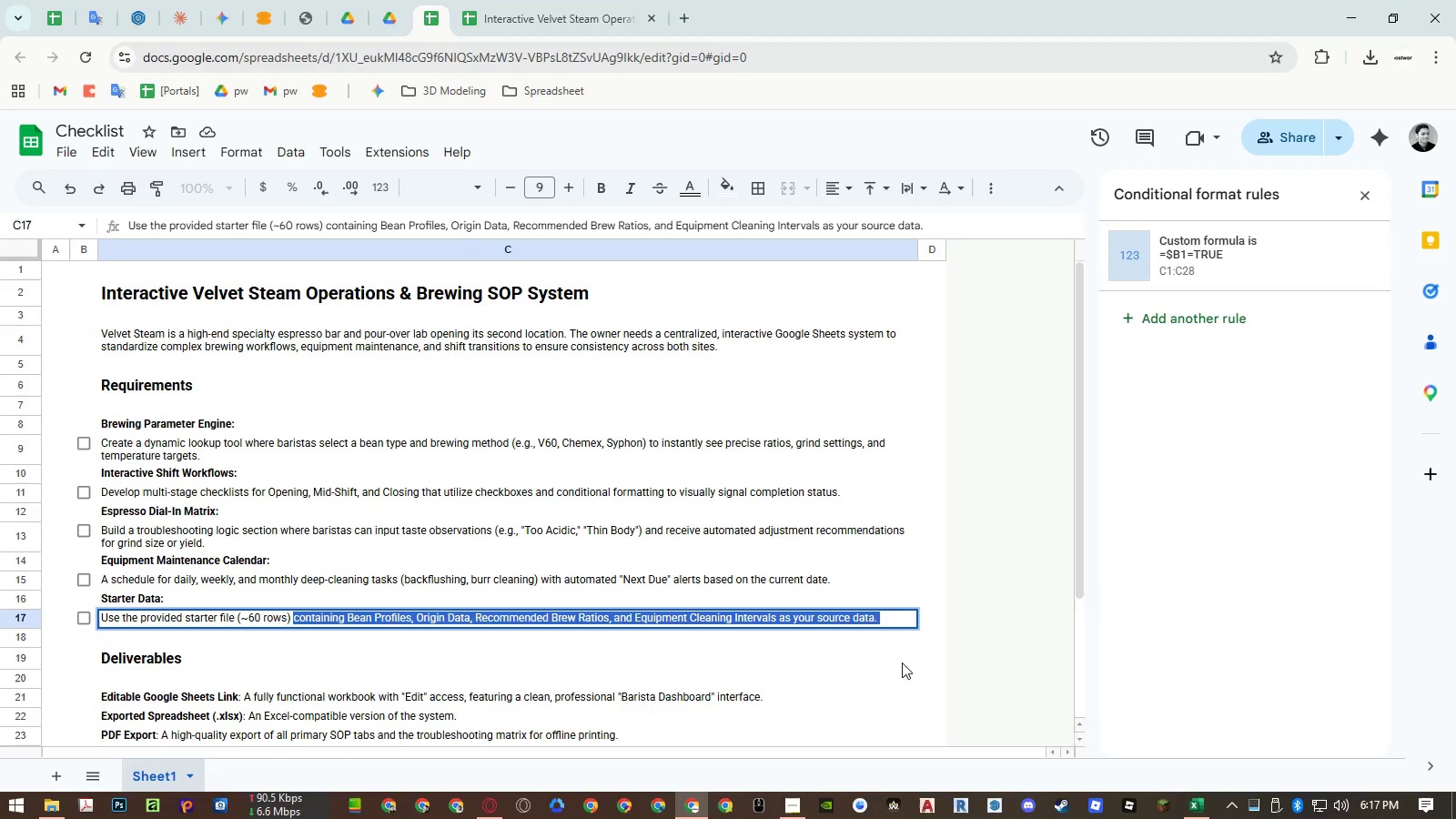 
key(Control+C)
 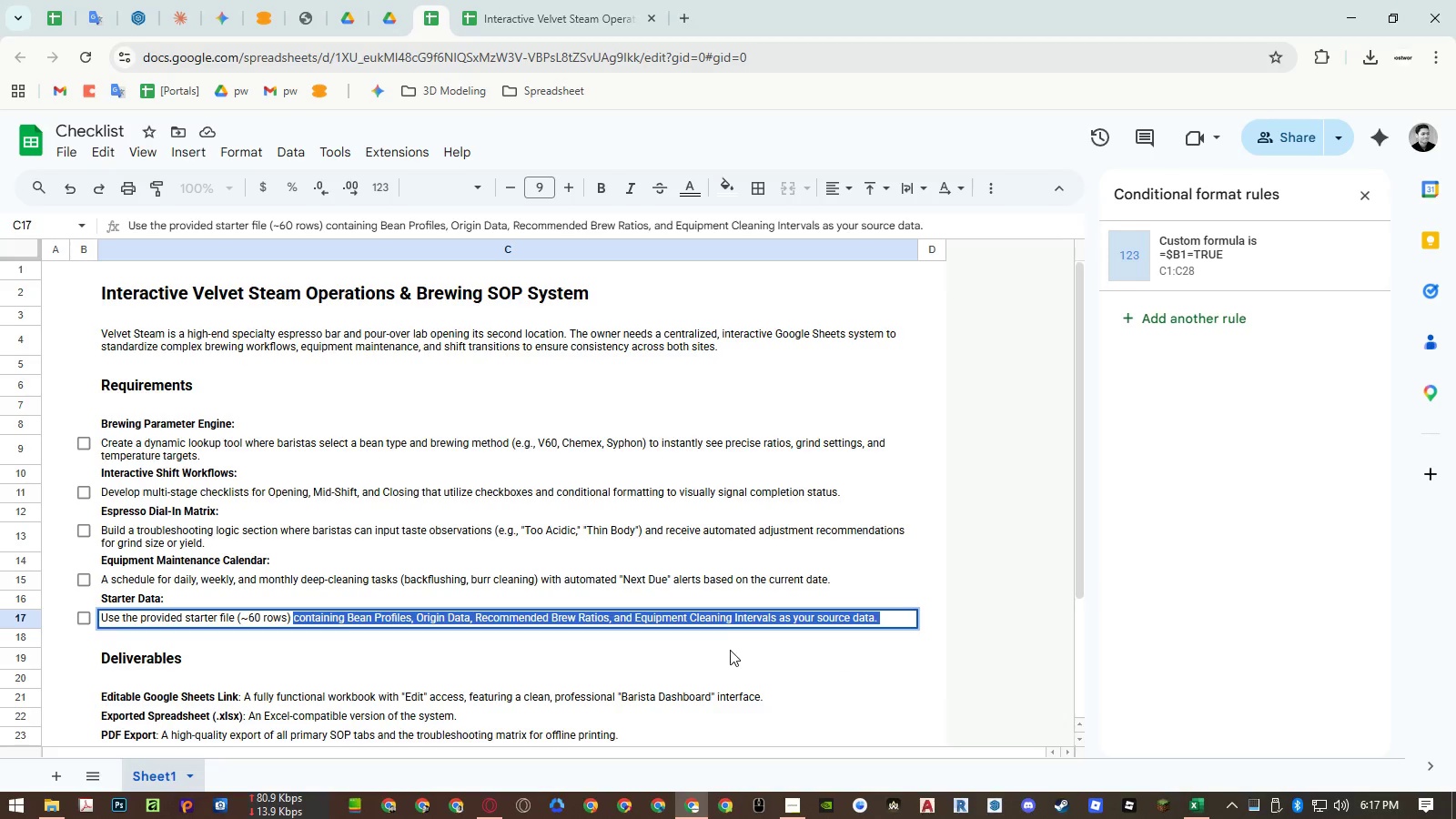 
left_click([730, 651])
 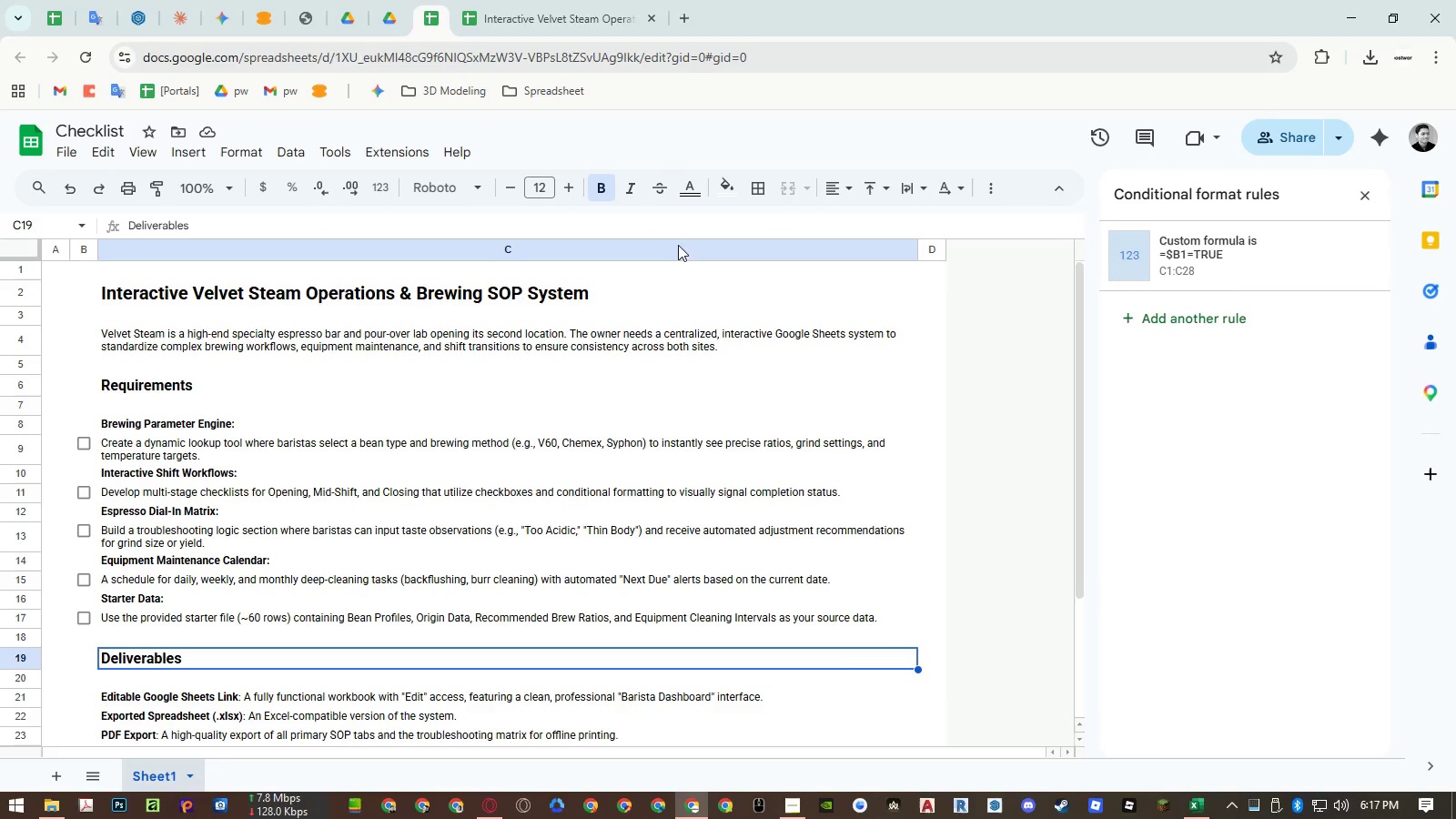 
left_click([542, 6])
 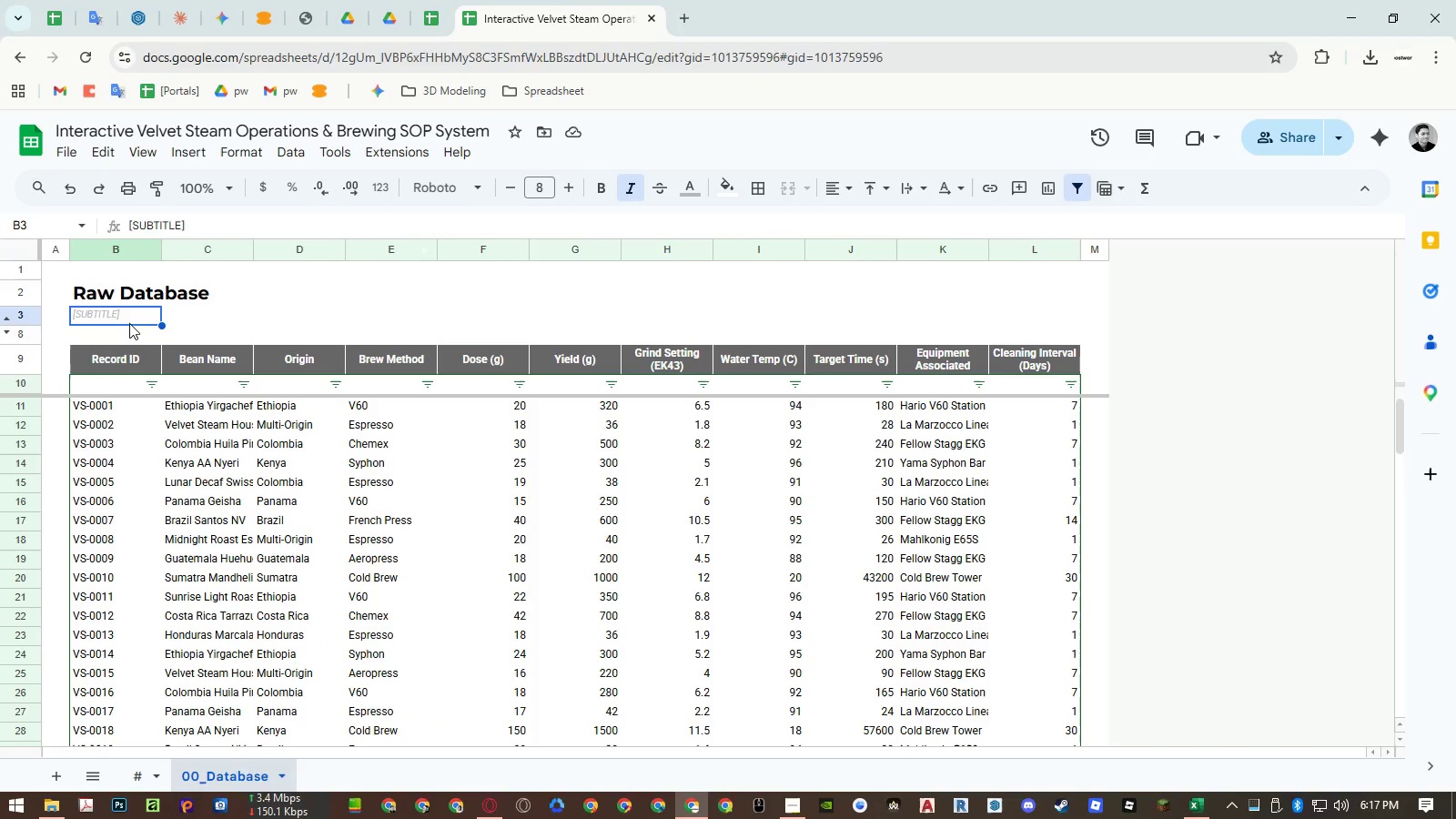 
left_click([125, 314])
 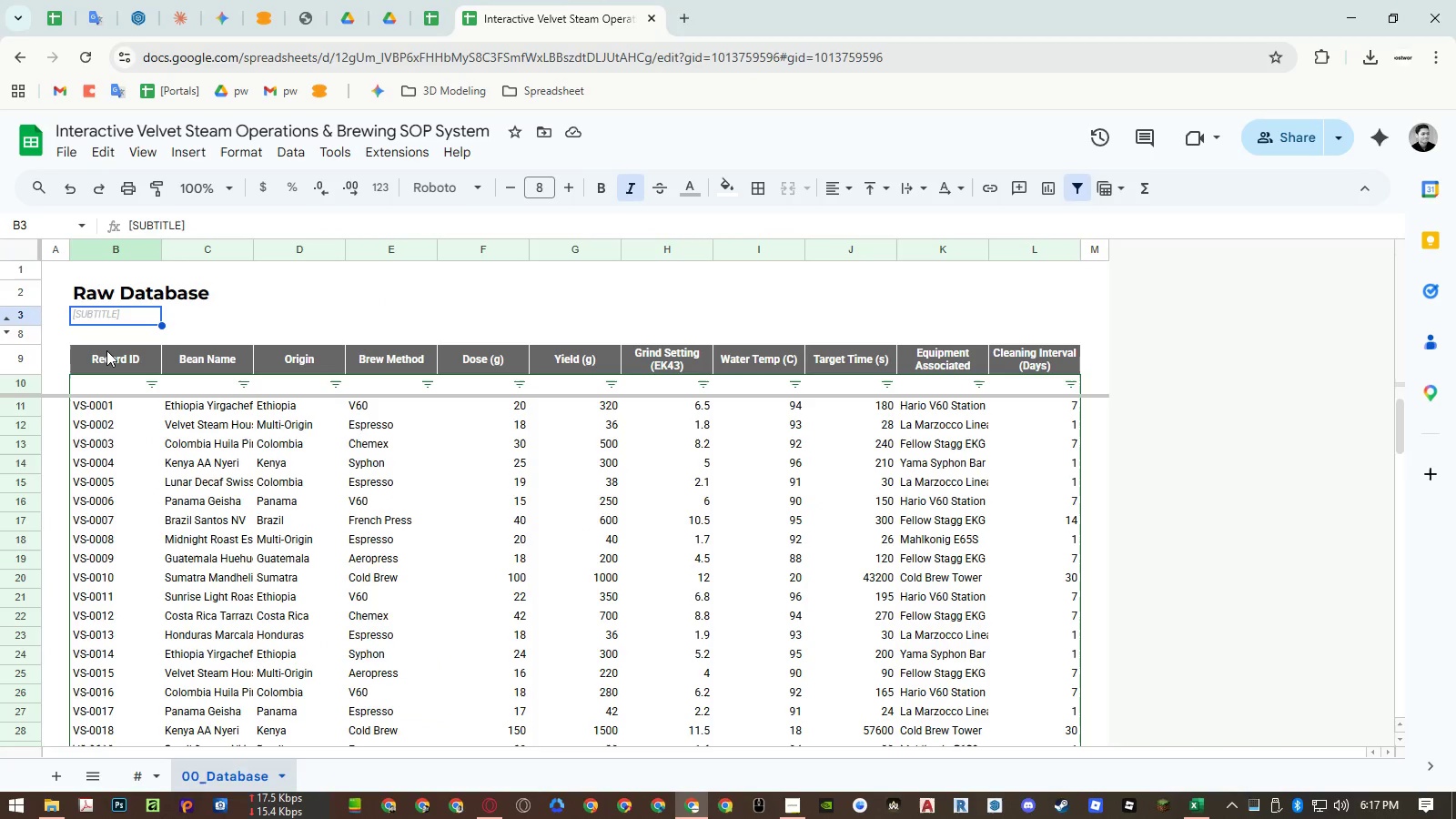 
key(Control+ControlLeft)
 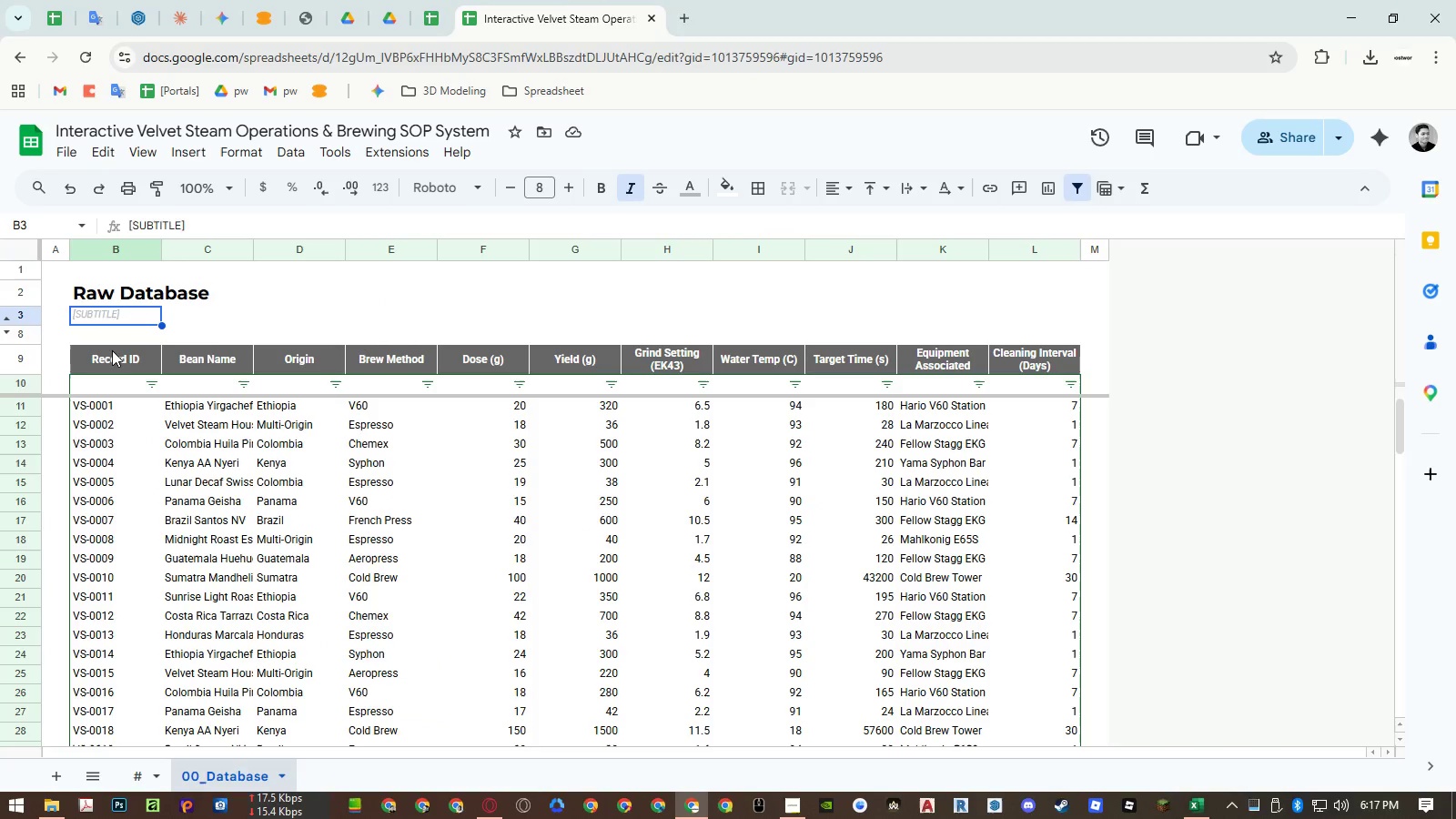 
key(Control+Shift+ShiftLeft)
 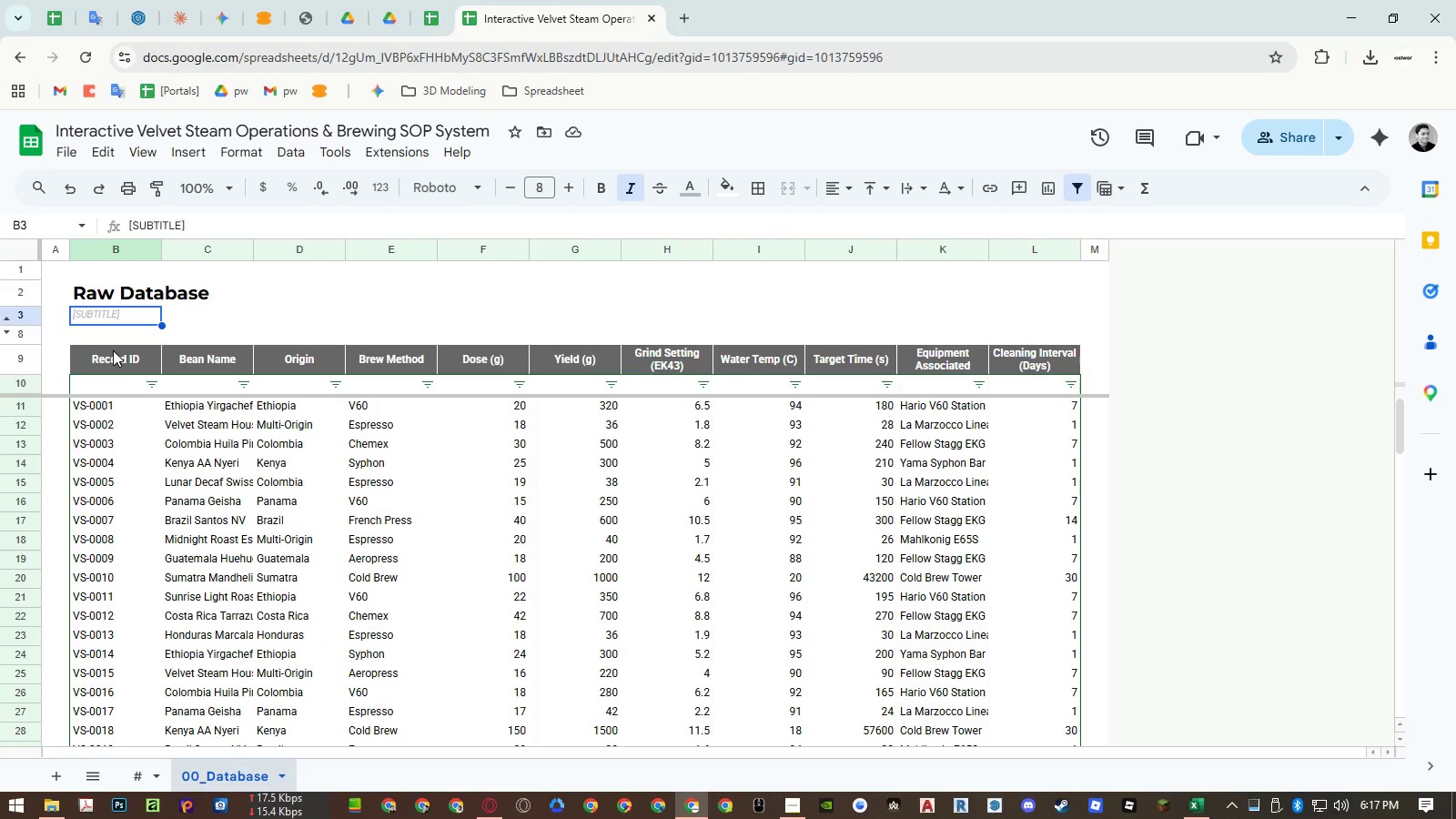 
key(Control+Shift+V)
 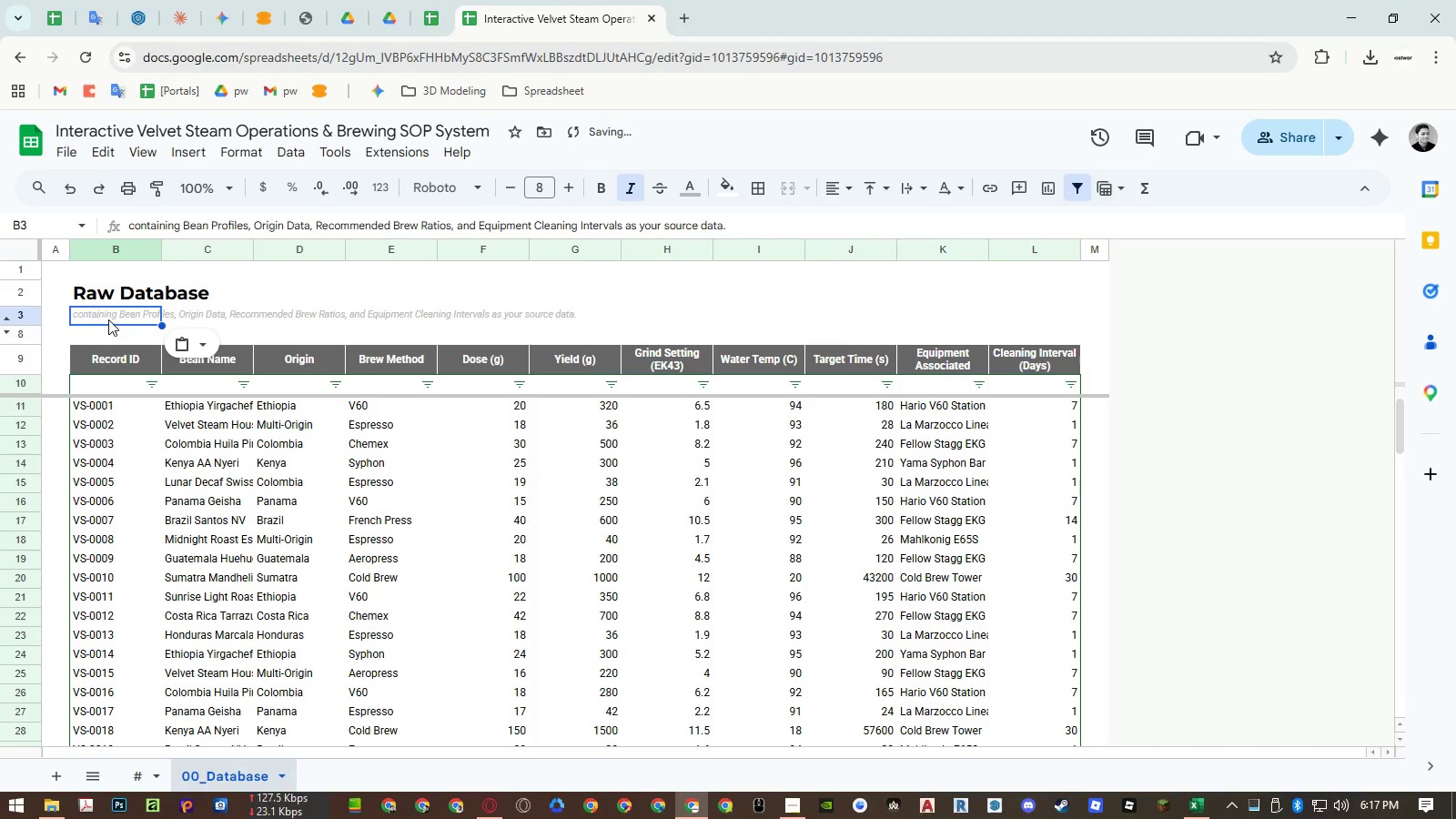 
double_click([108, 319])
 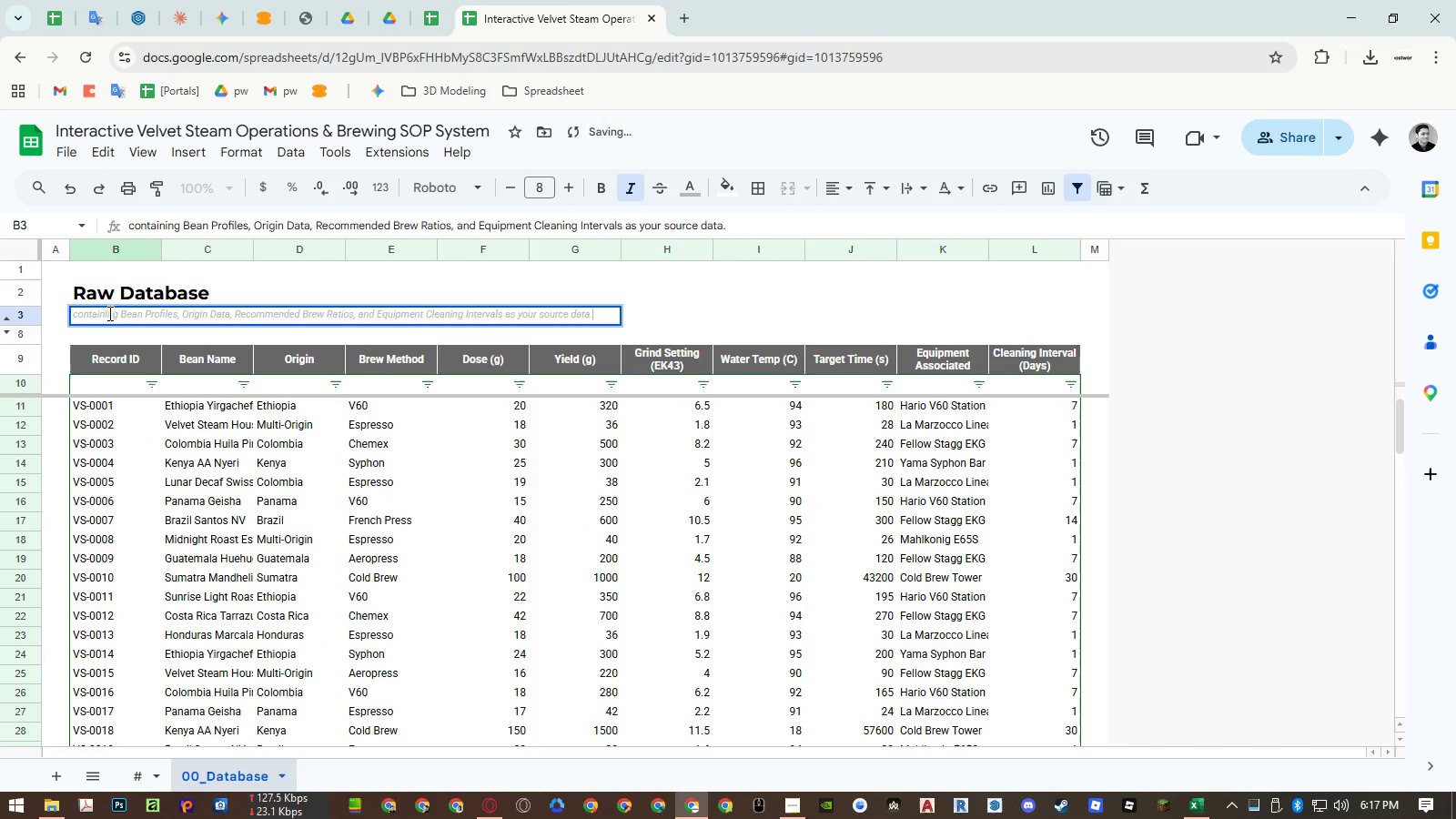 
key(Escape)
 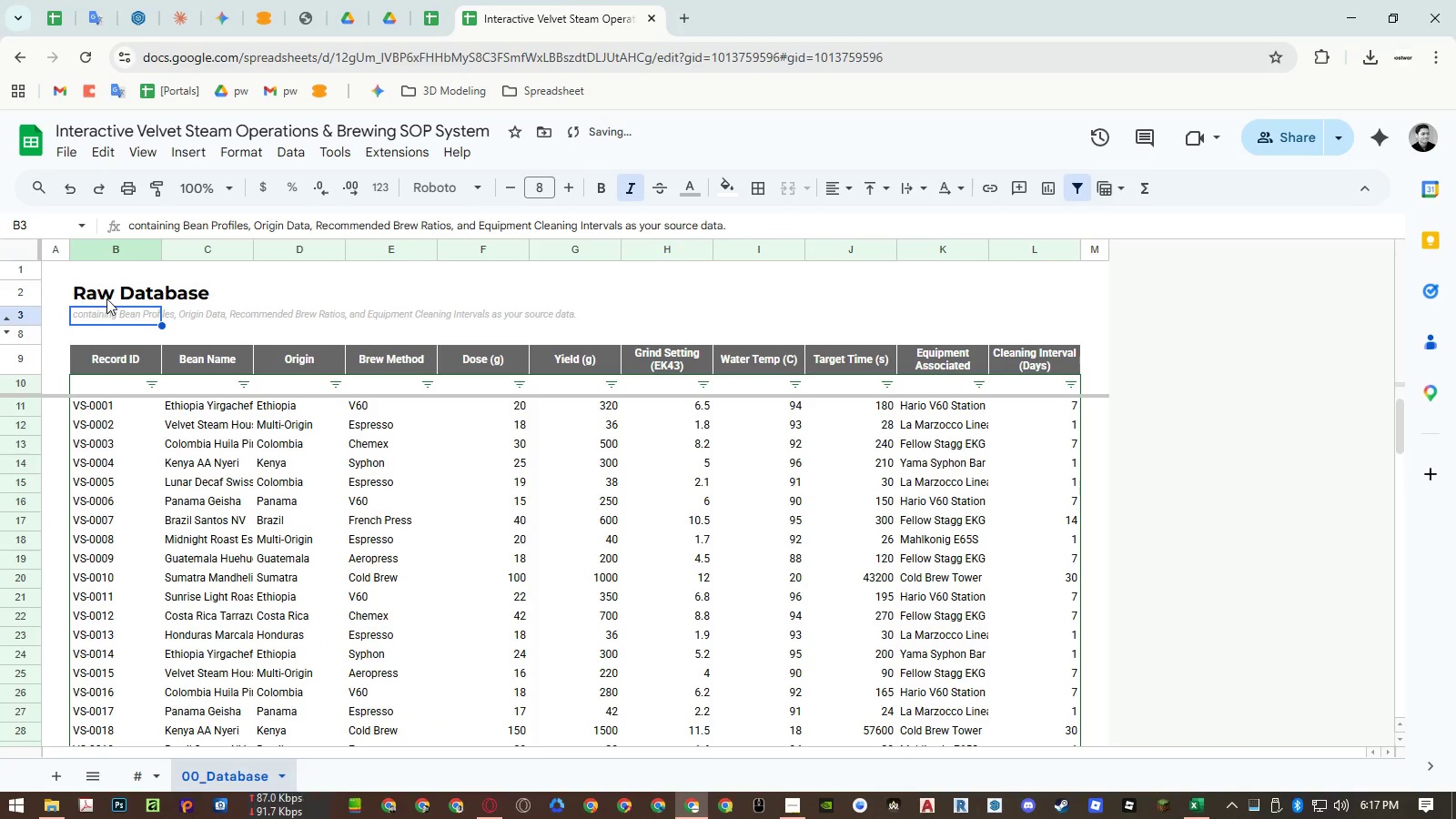 
left_click([106, 295])
 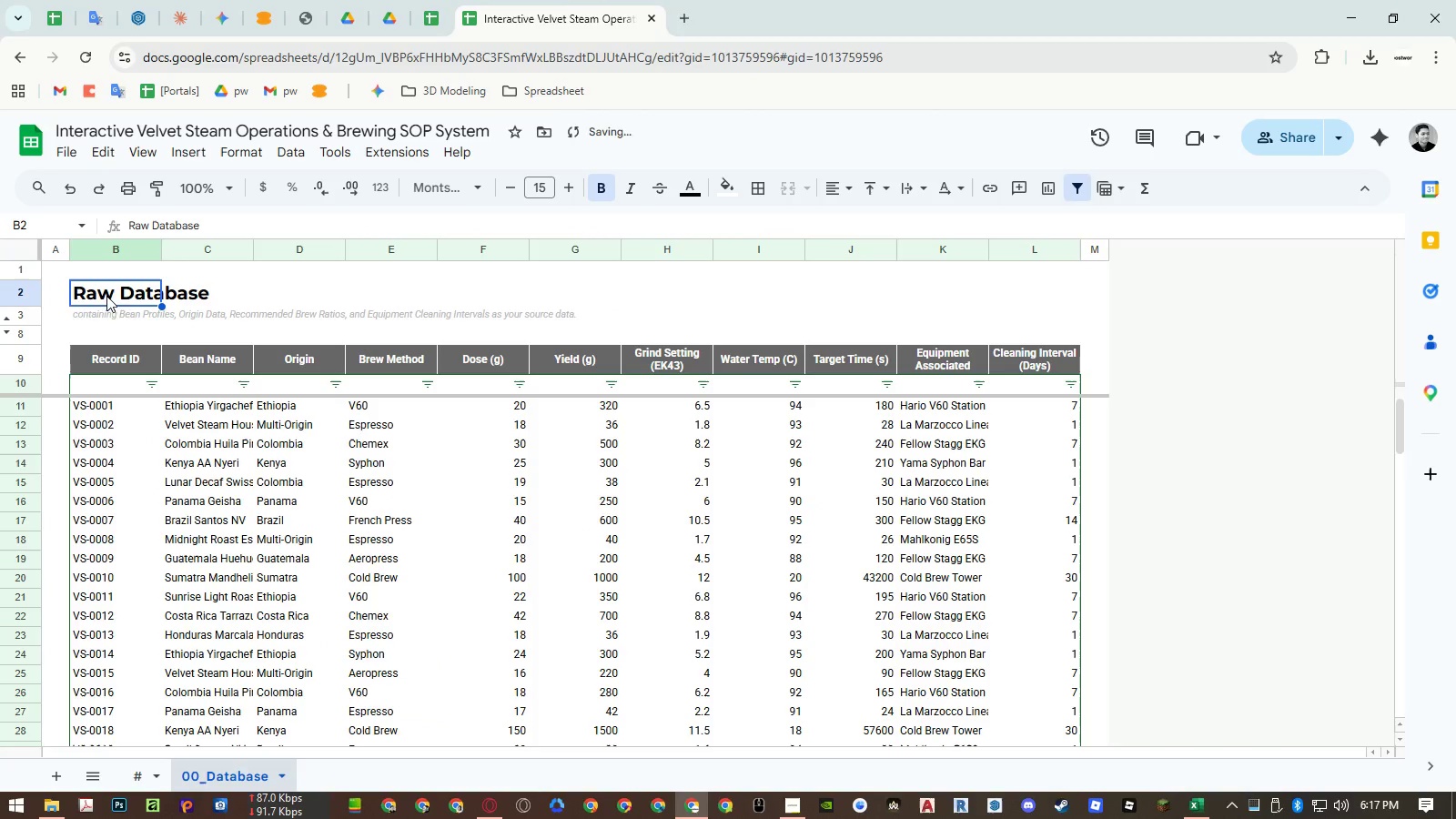 
key(Control+ControlLeft)
 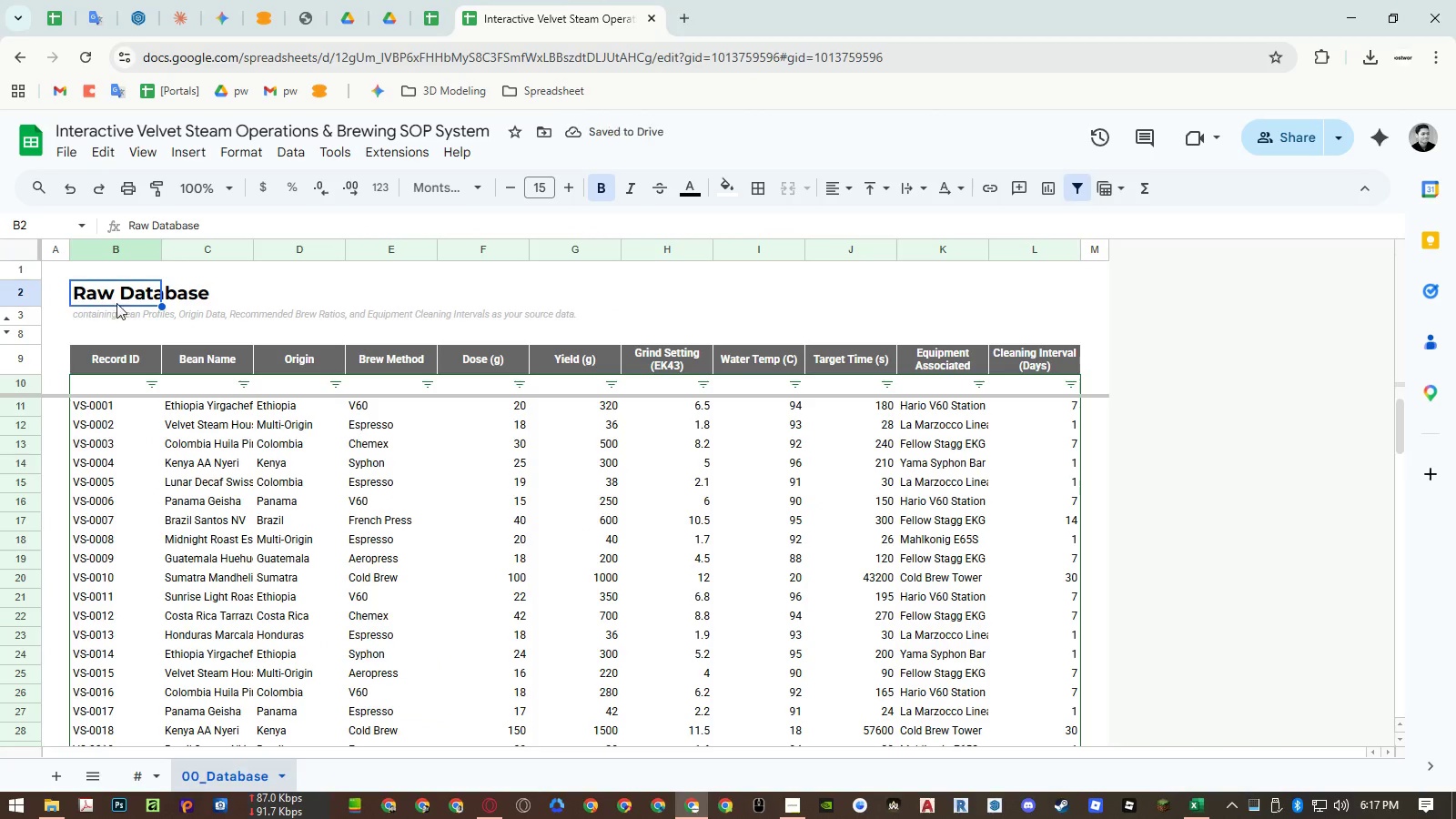 
key(Control+C)
 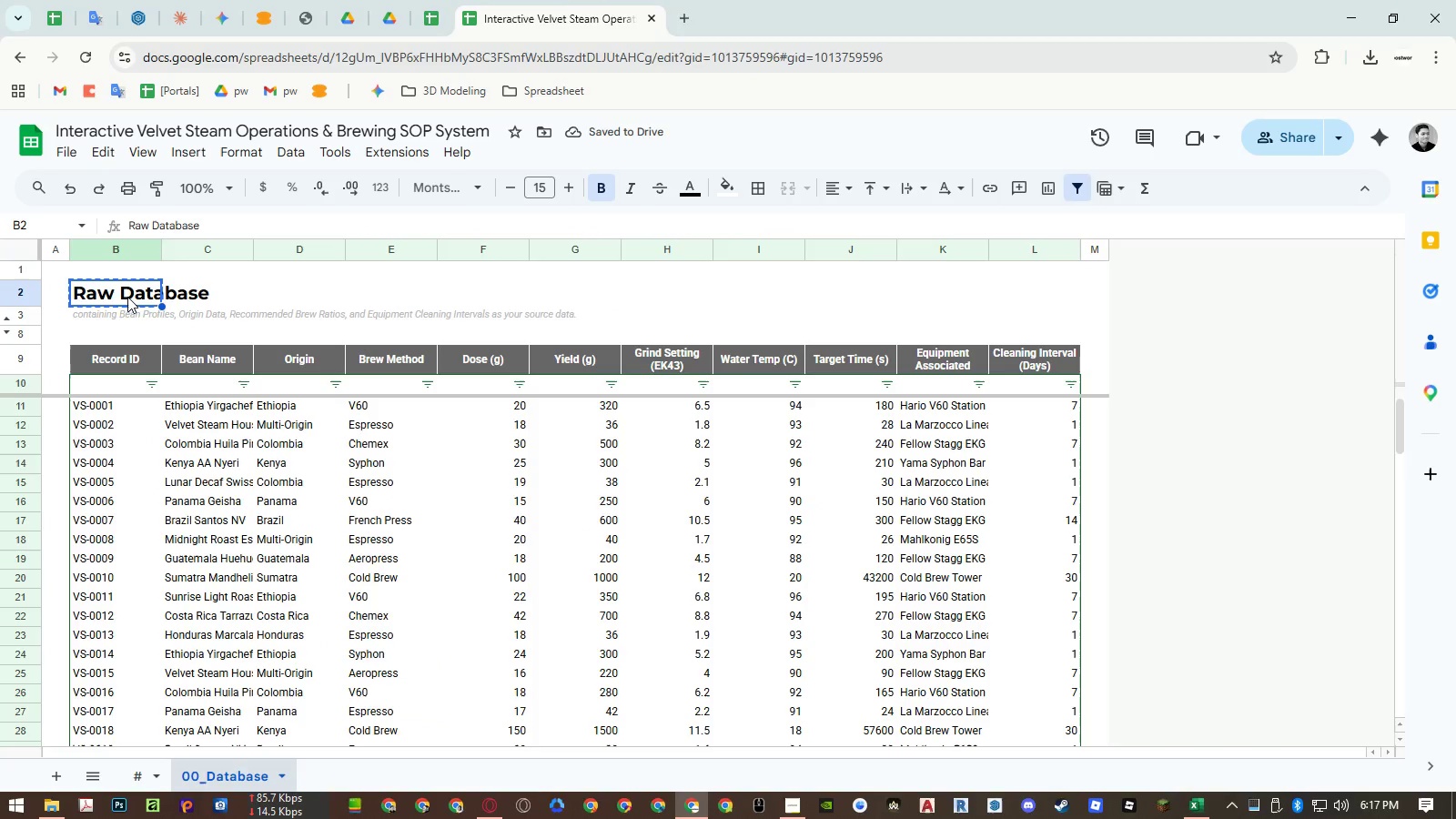 
double_click([126, 296])
 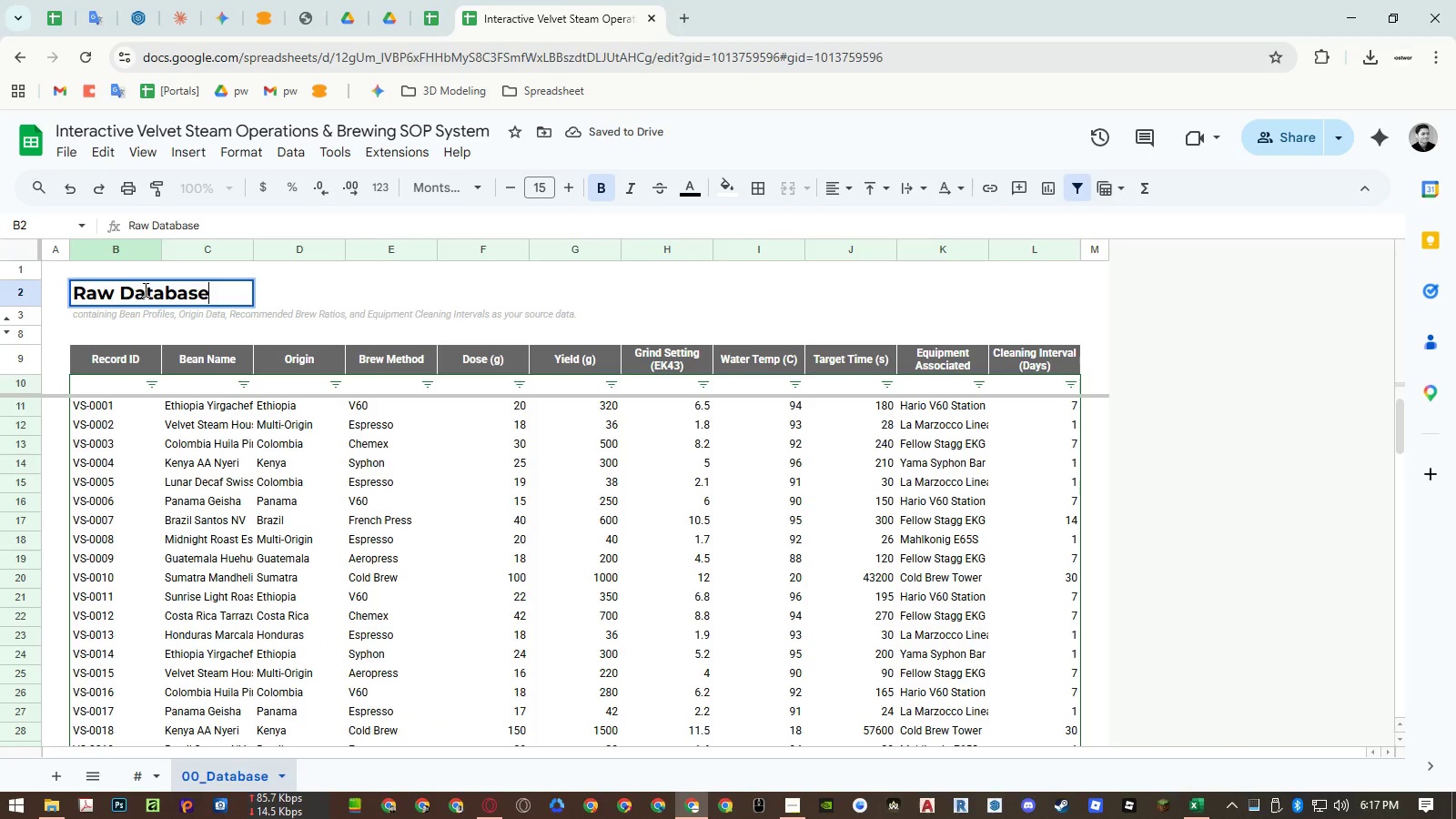 
triple_click([144, 289])
 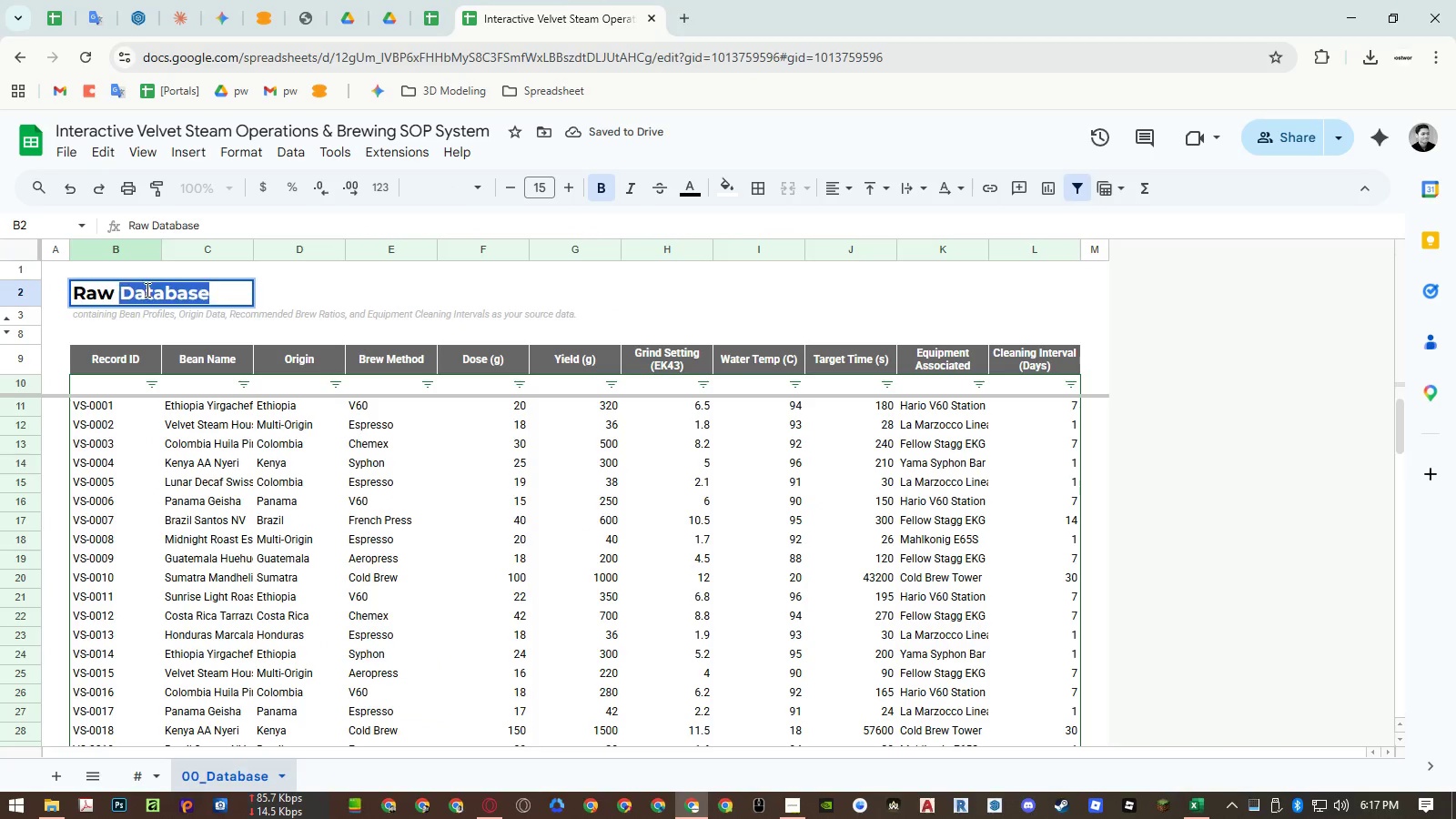 
left_click_drag(start_coordinate=[144, 289], to_coordinate=[308, 303])
 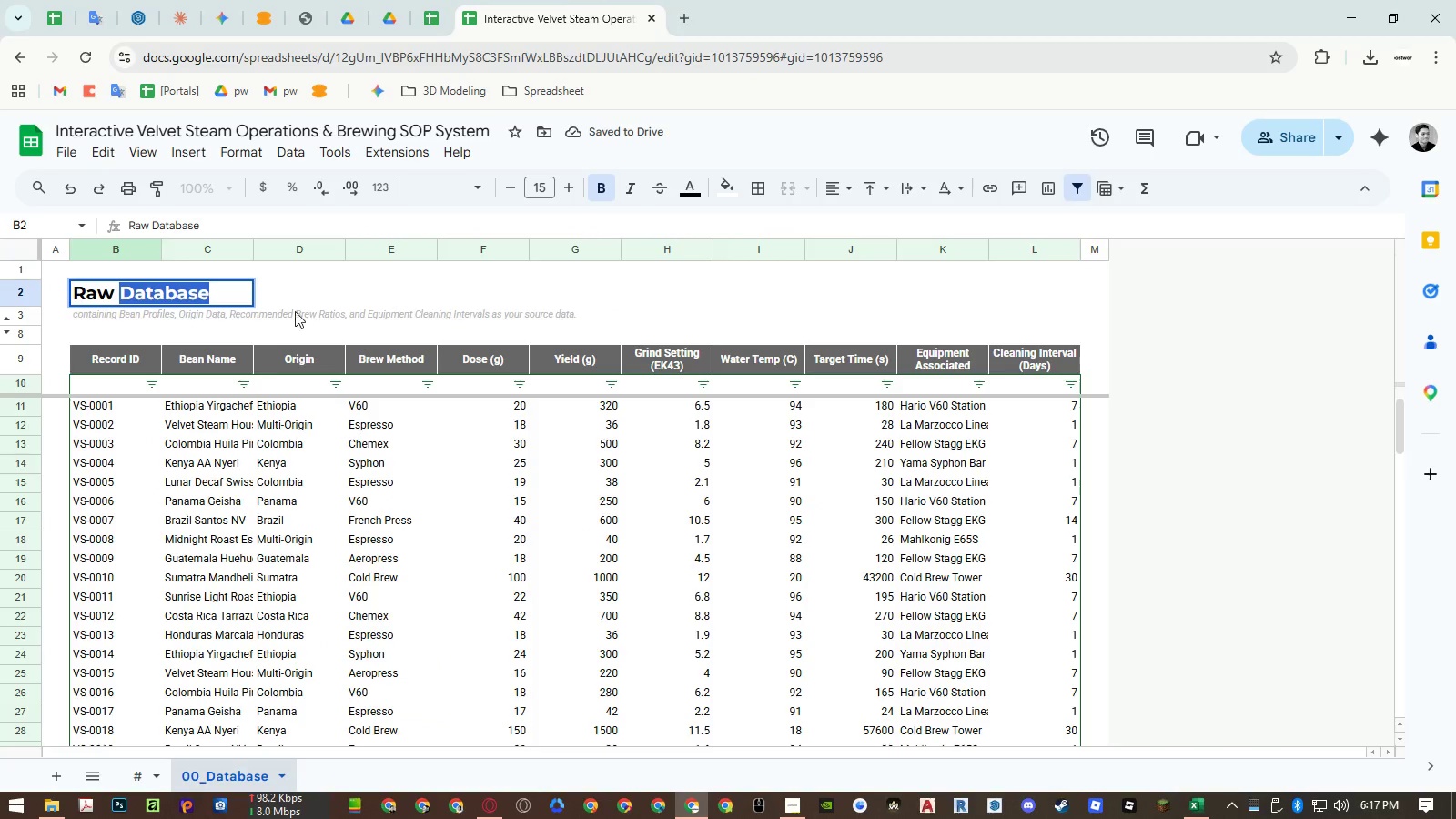 
key(Control+ControlLeft)
 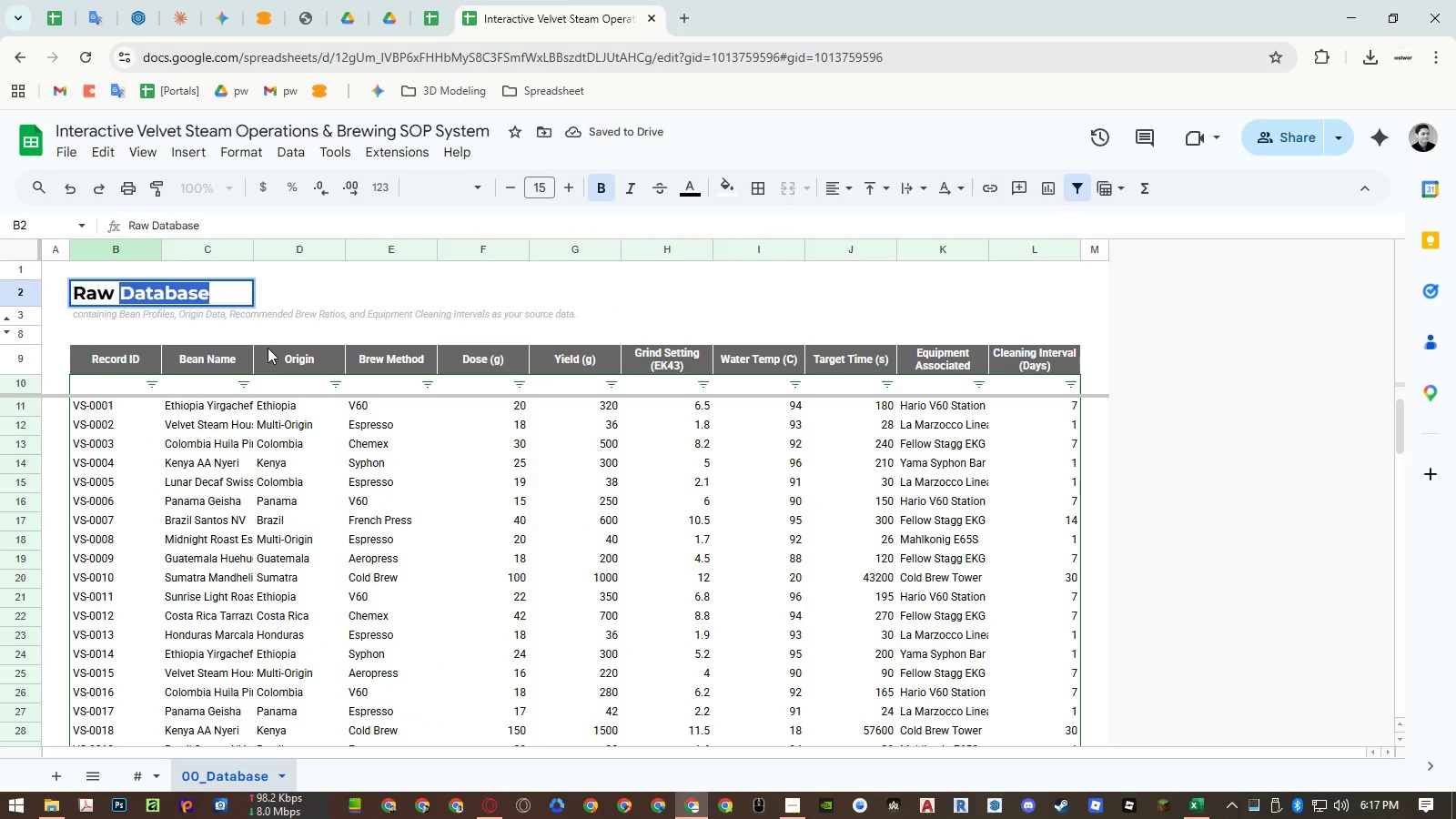 
key(Control+C)
 